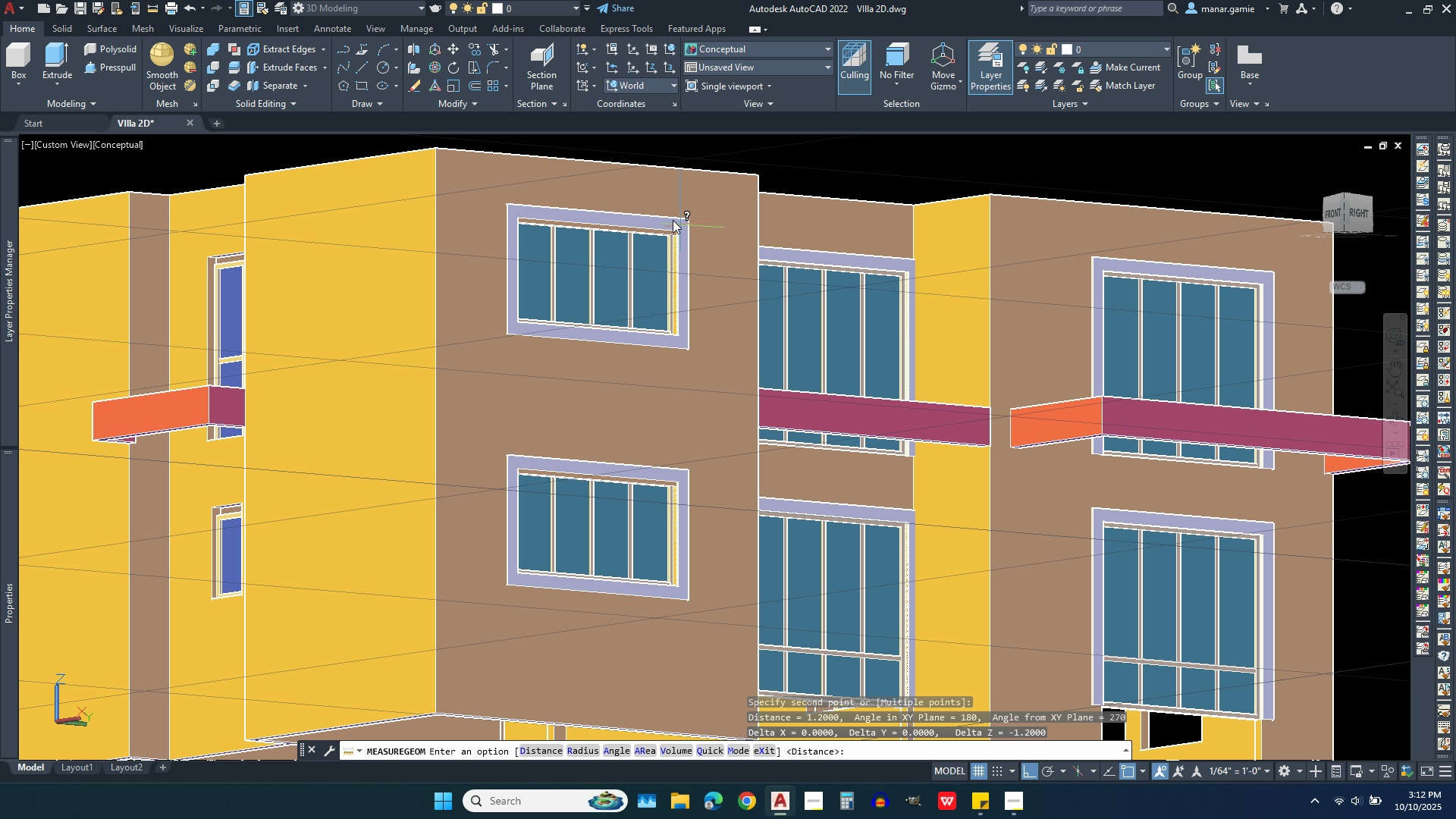 
scroll: coordinate [654, 209], scroll_direction: up, amount: 4.0
 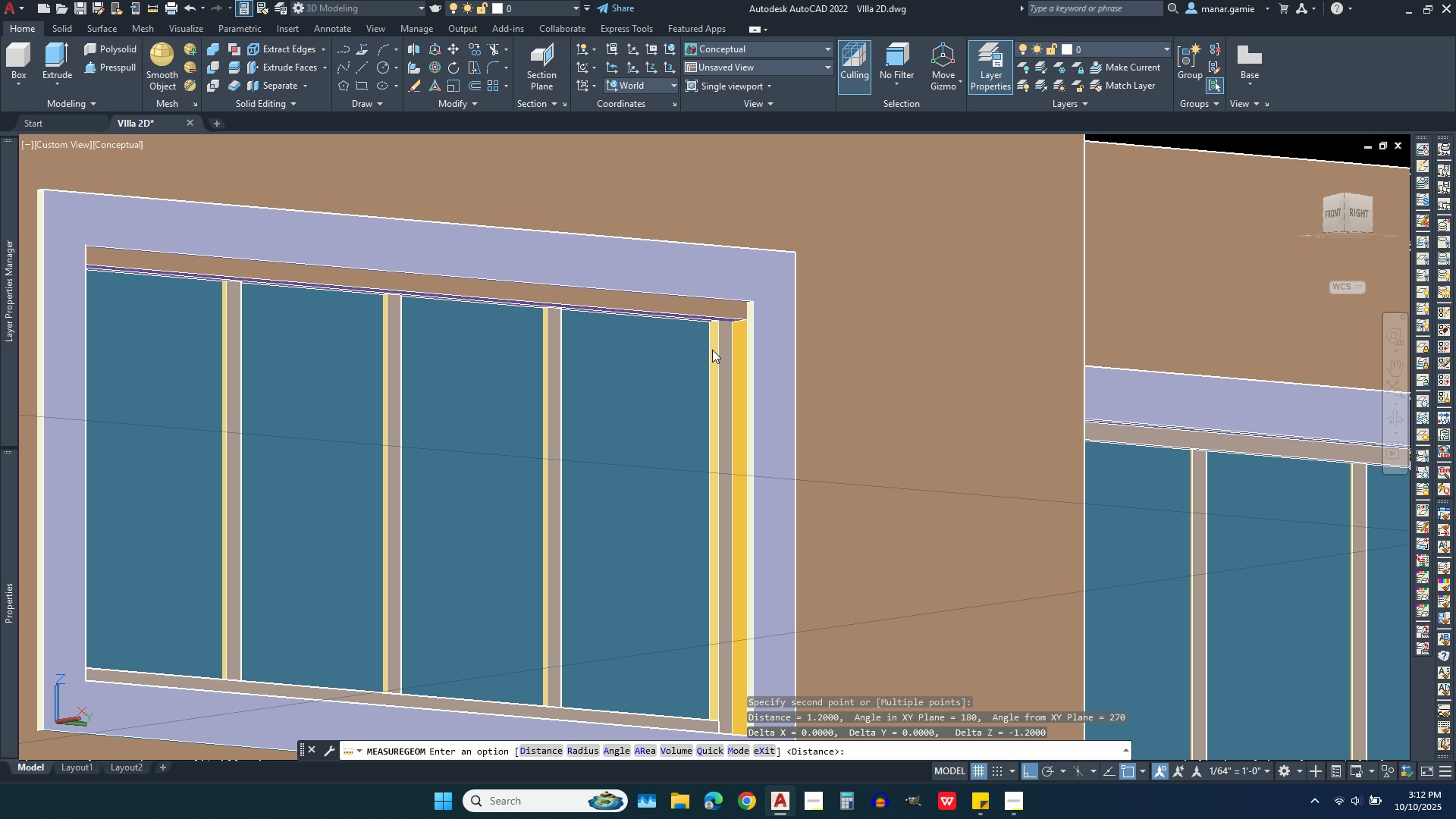 
right_click([712, 350])
 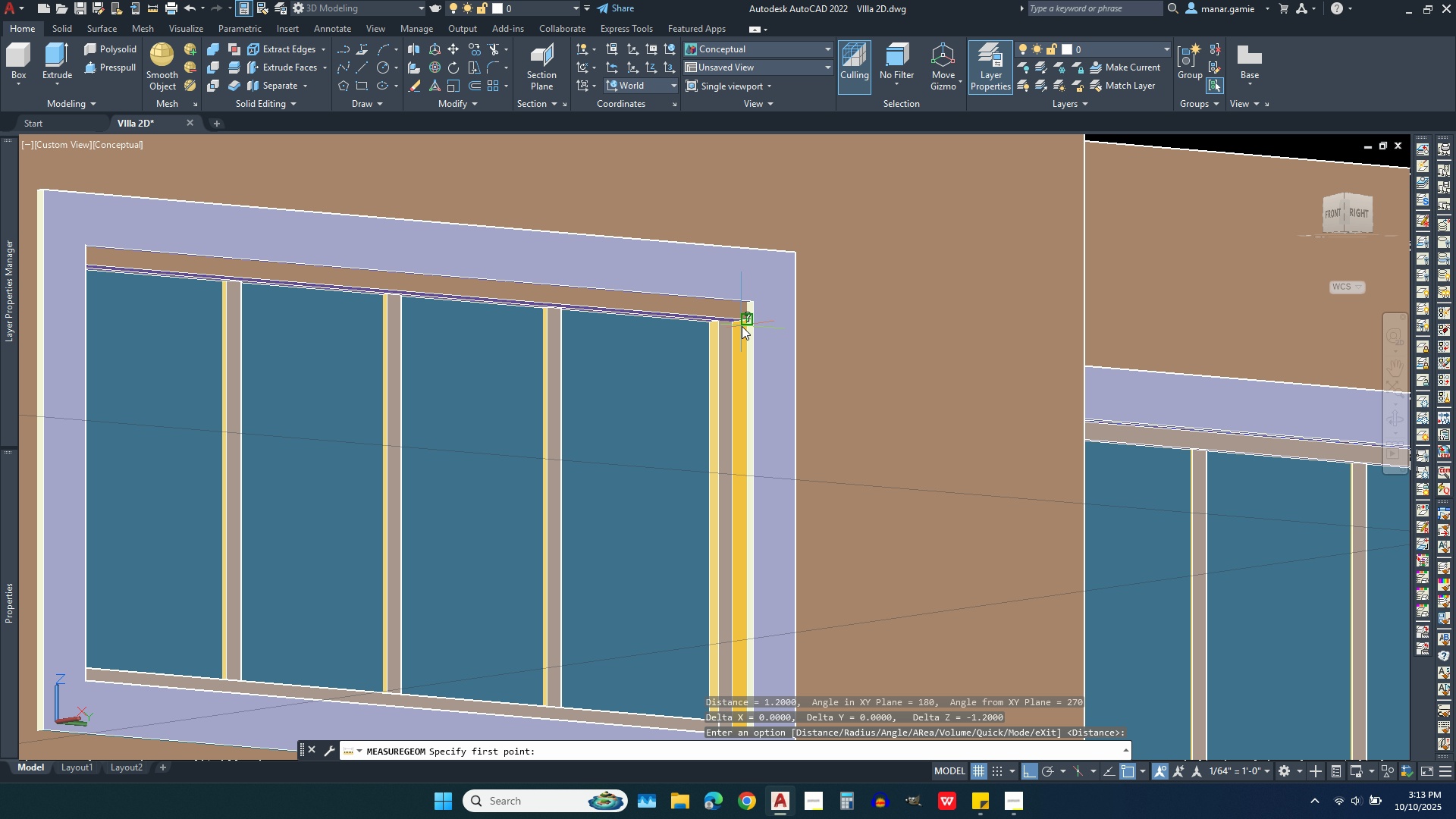 
left_click([742, 326])
 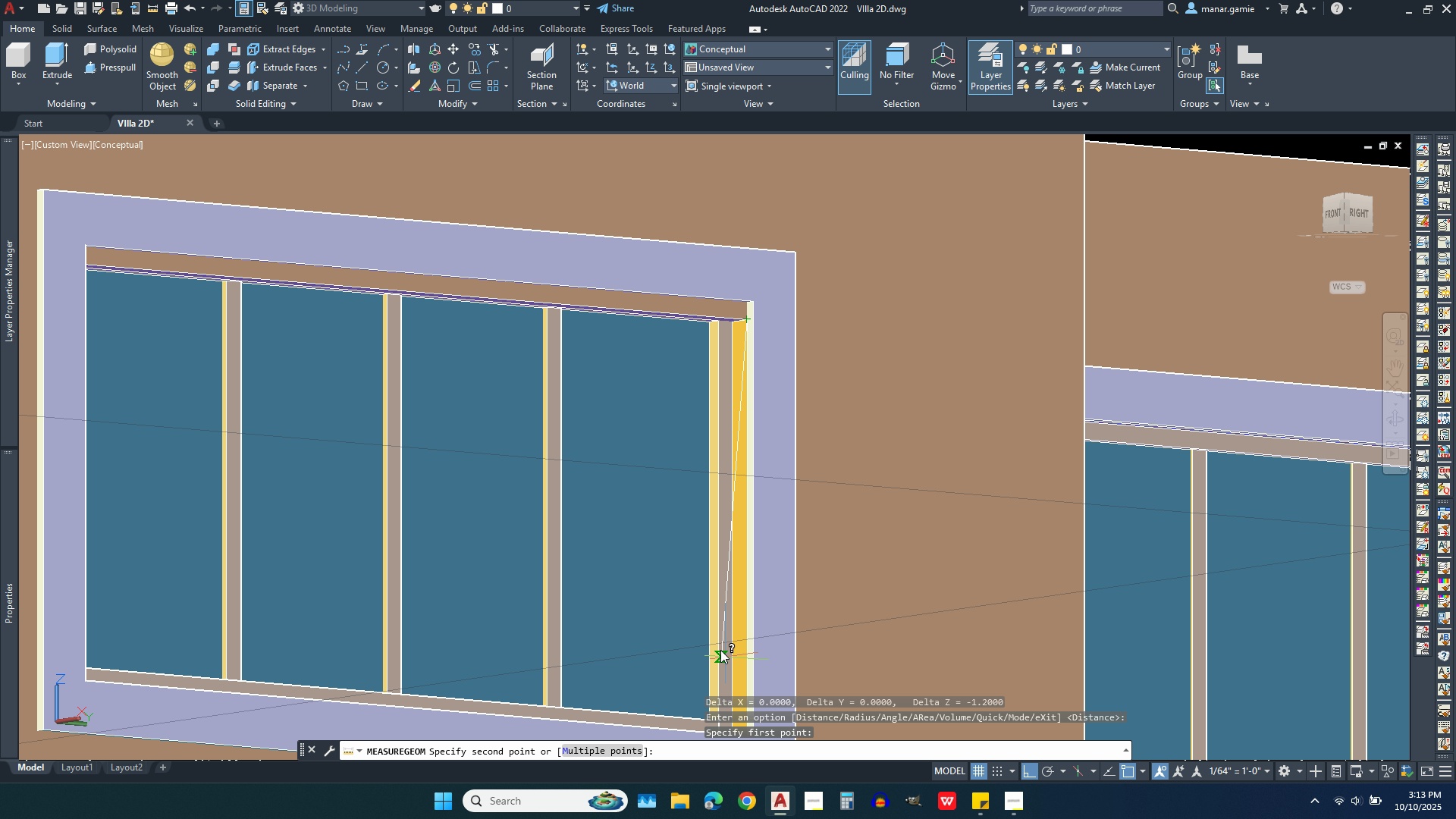 
scroll: coordinate [718, 573], scroll_direction: down, amount: 2.0
 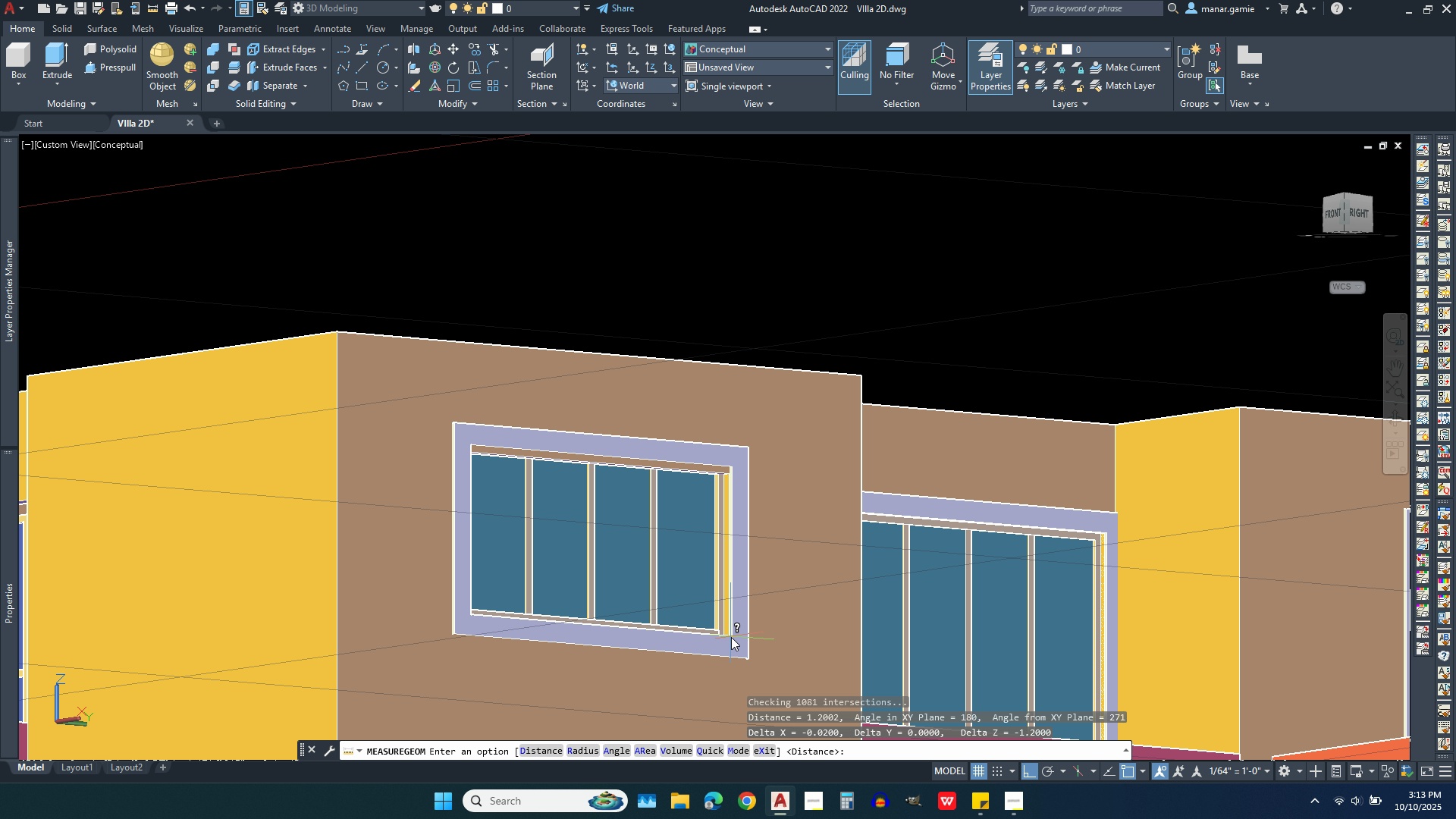 
left_click([731, 637])
 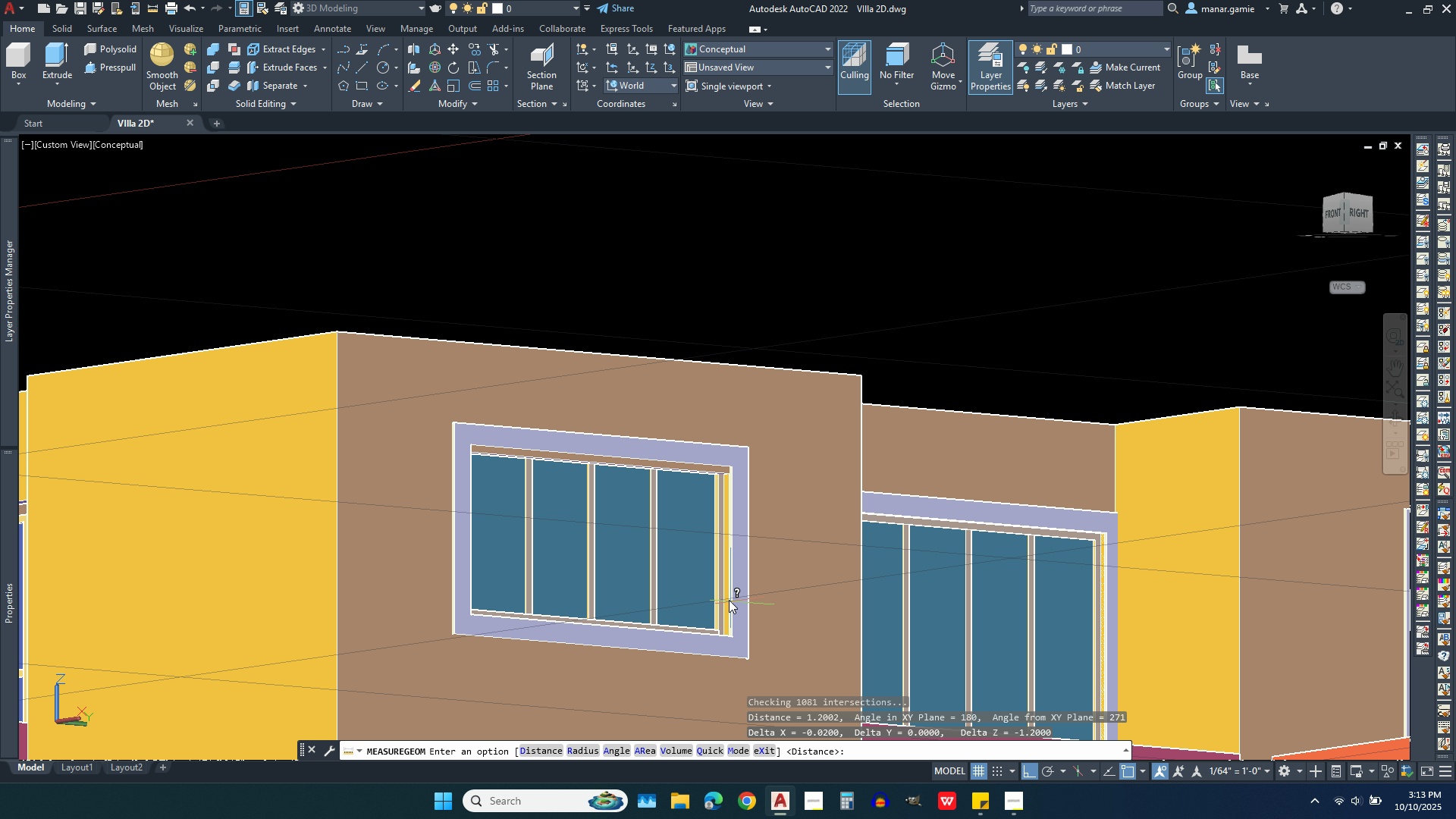 
scroll: coordinate [702, 510], scroll_direction: up, amount: 1.0
 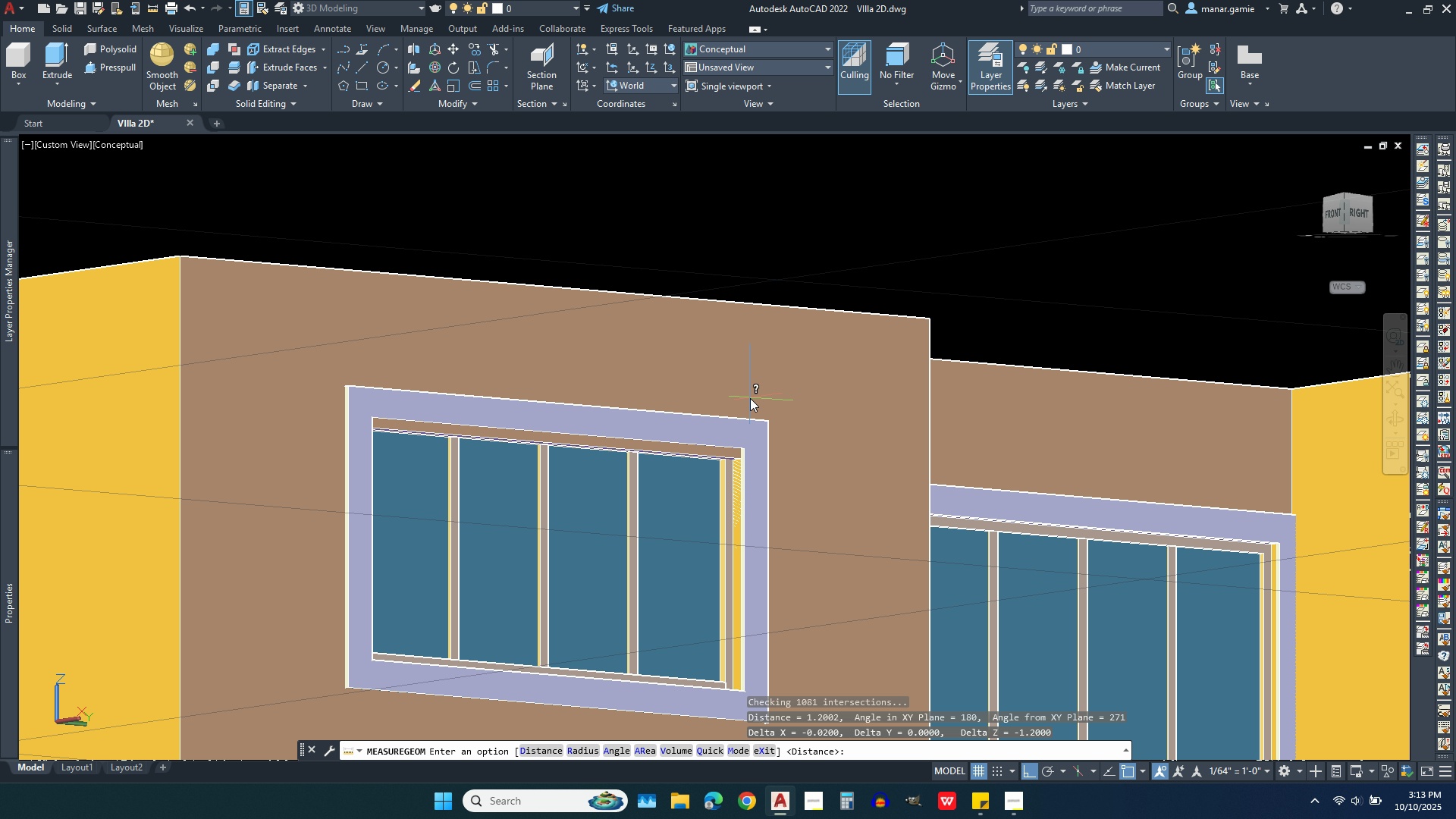 
right_click([747, 398])
 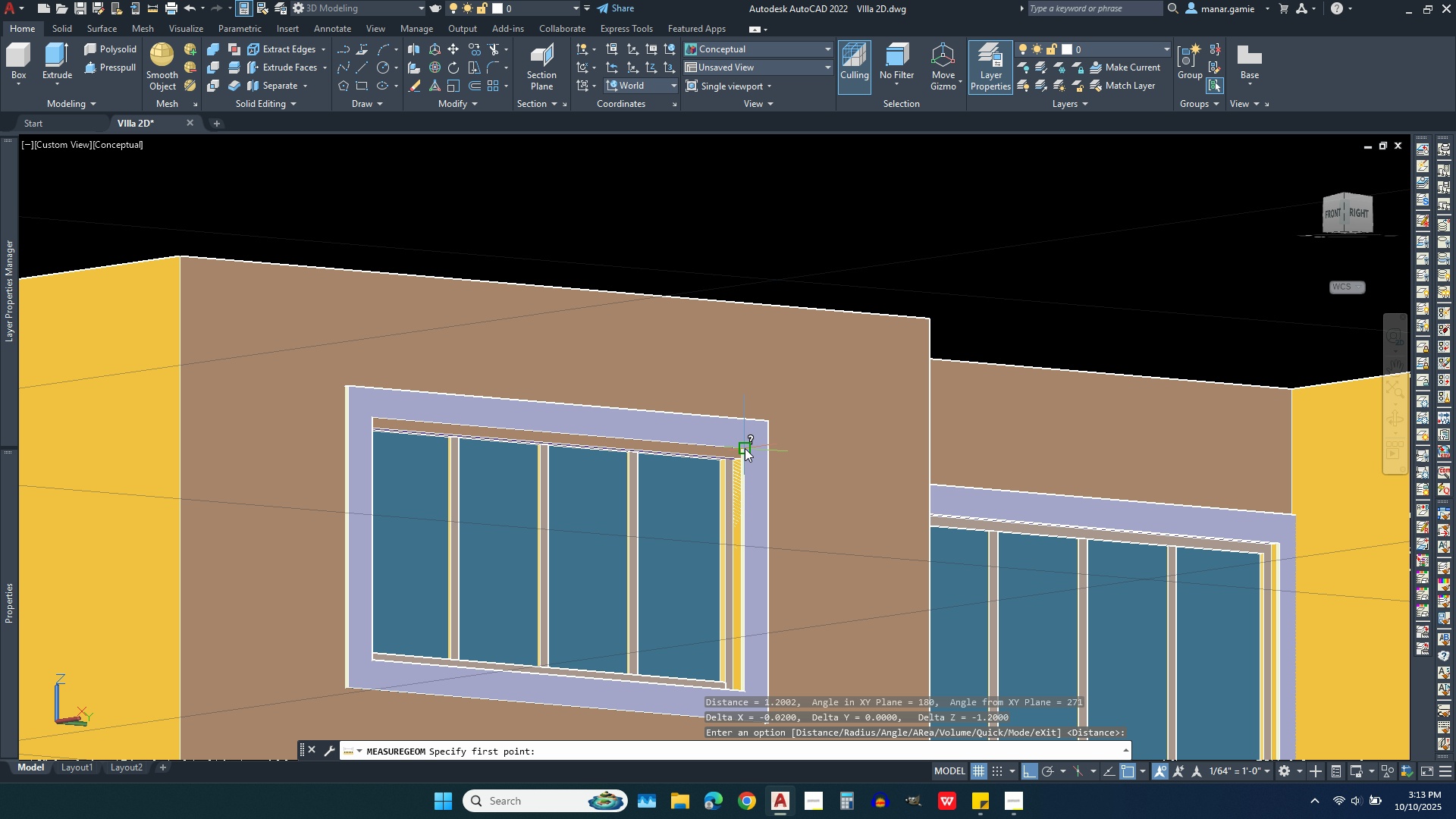 
left_click([742, 448])
 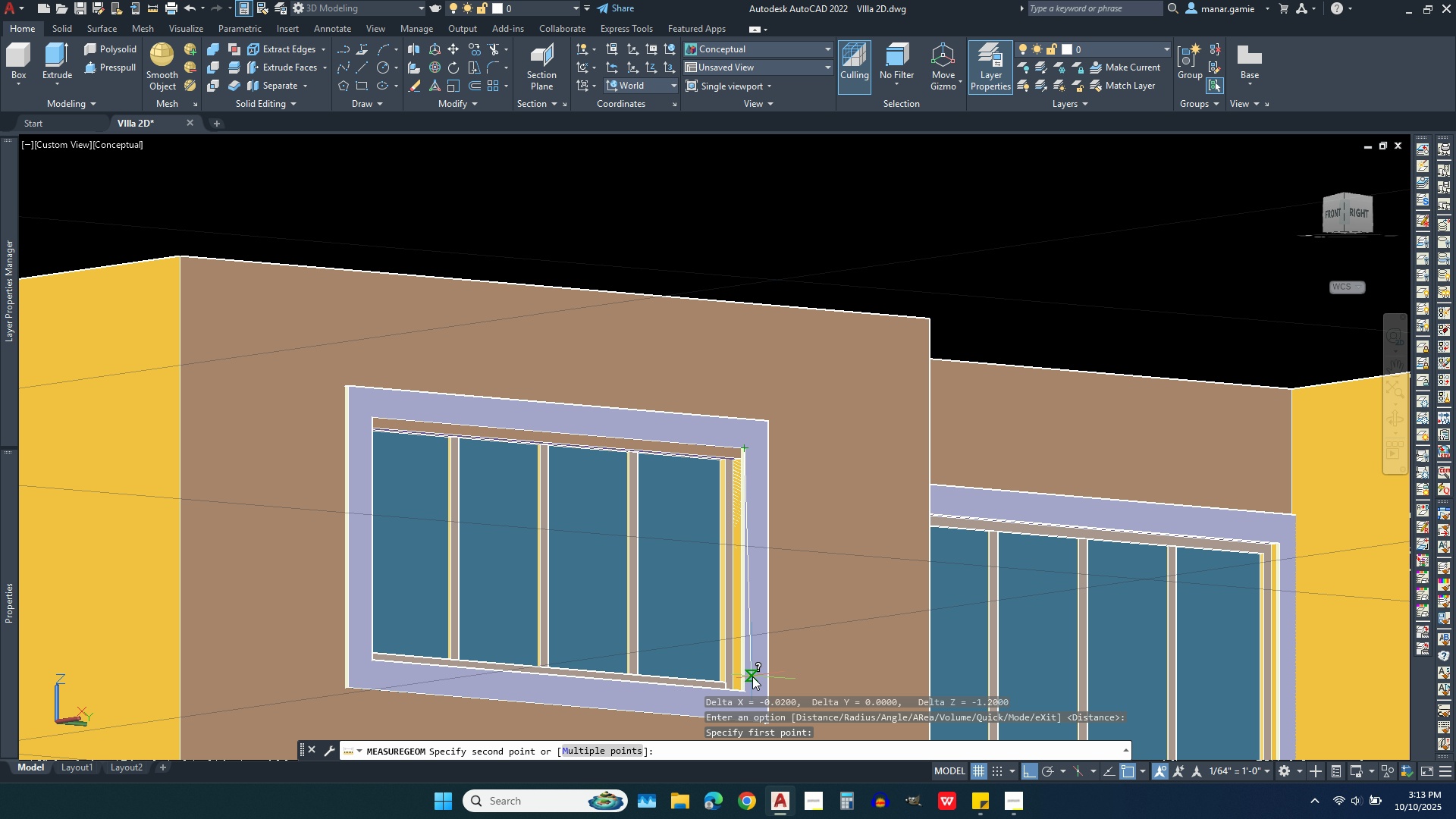 
scroll: coordinate [747, 684], scroll_direction: up, amount: 3.0
 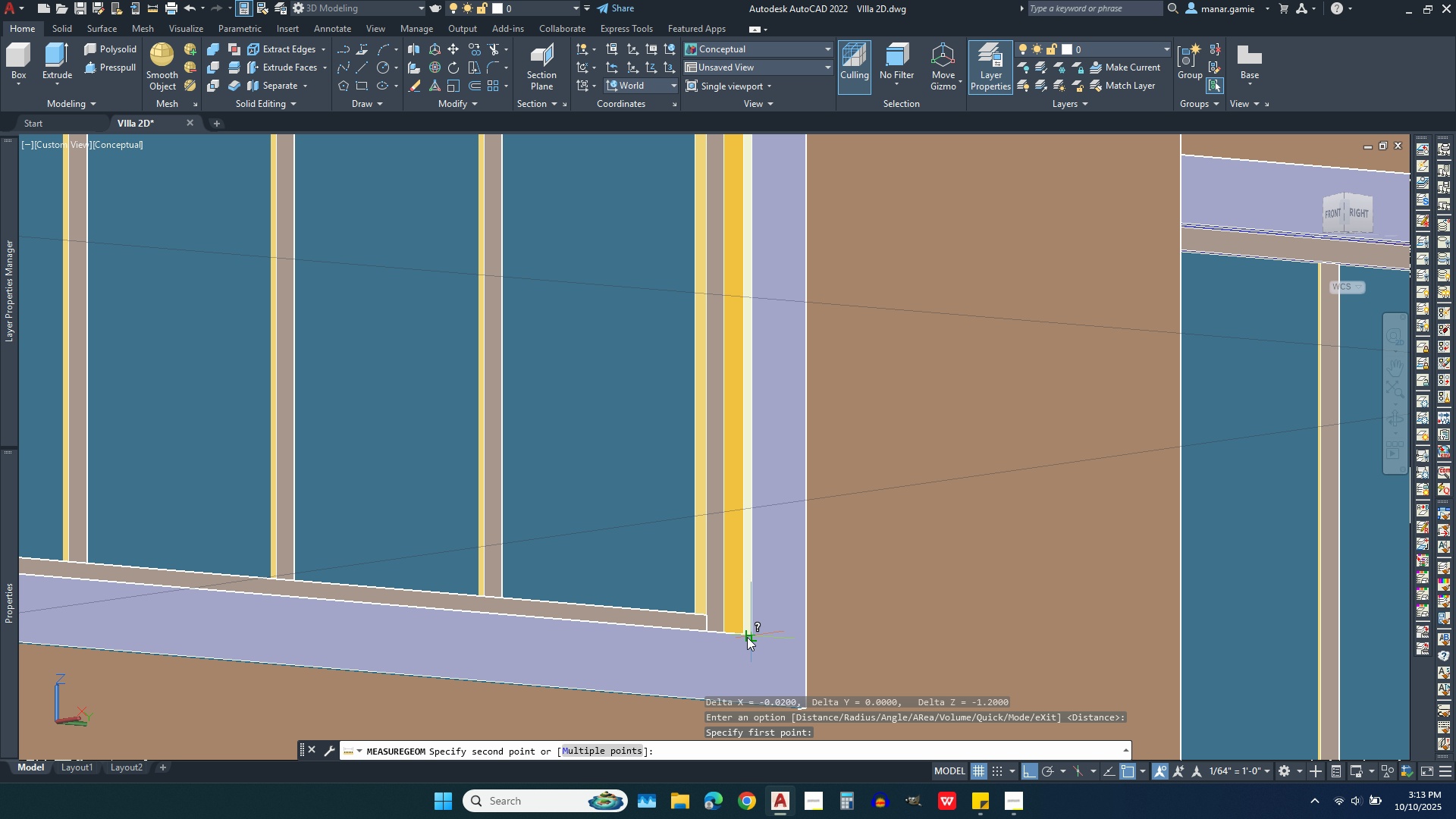 
left_click([747, 637])
 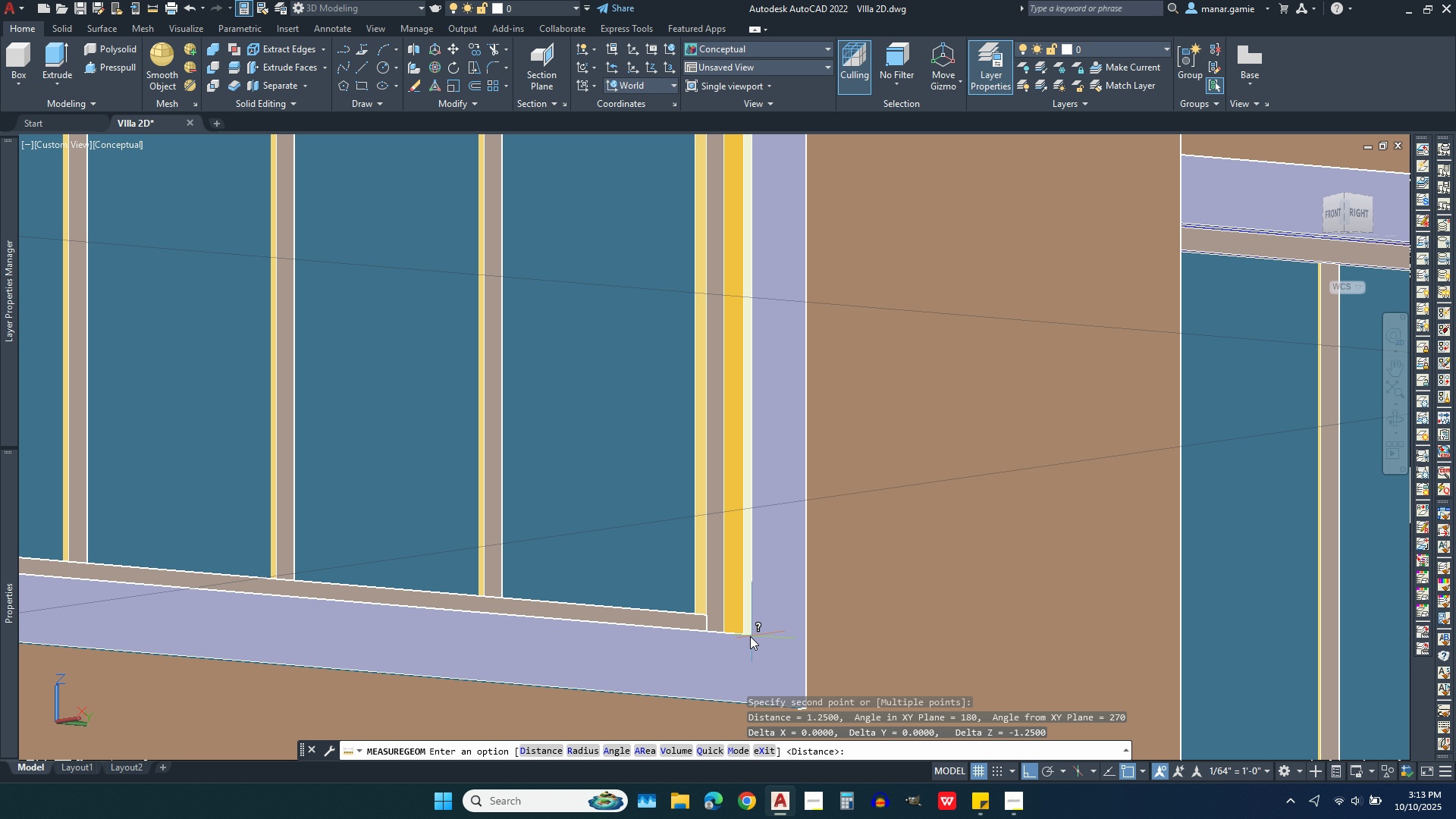 
scroll: coordinate [742, 661], scroll_direction: down, amount: 2.0
 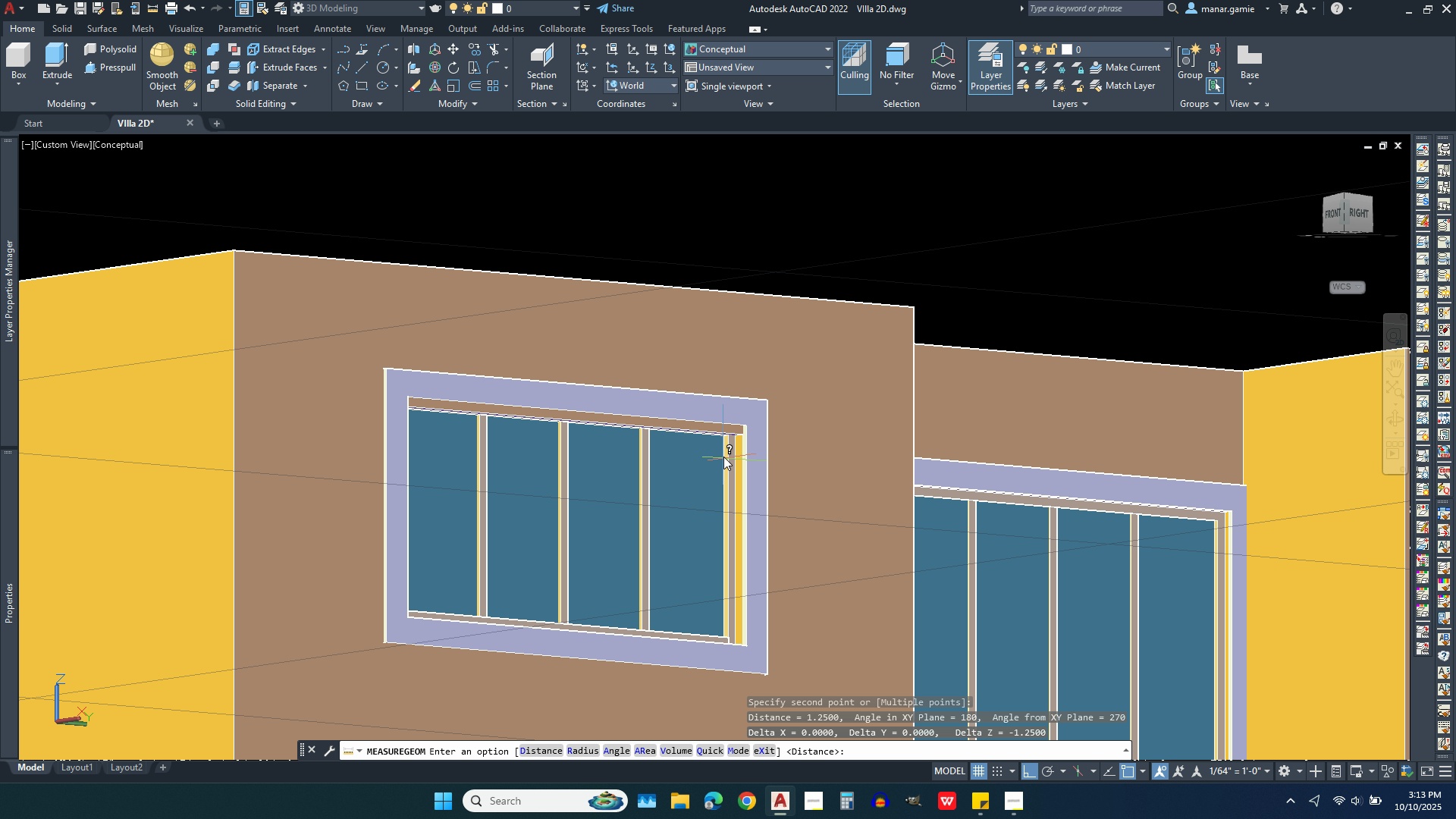 
scroll: coordinate [808, 350], scroll_direction: up, amount: 8.0
 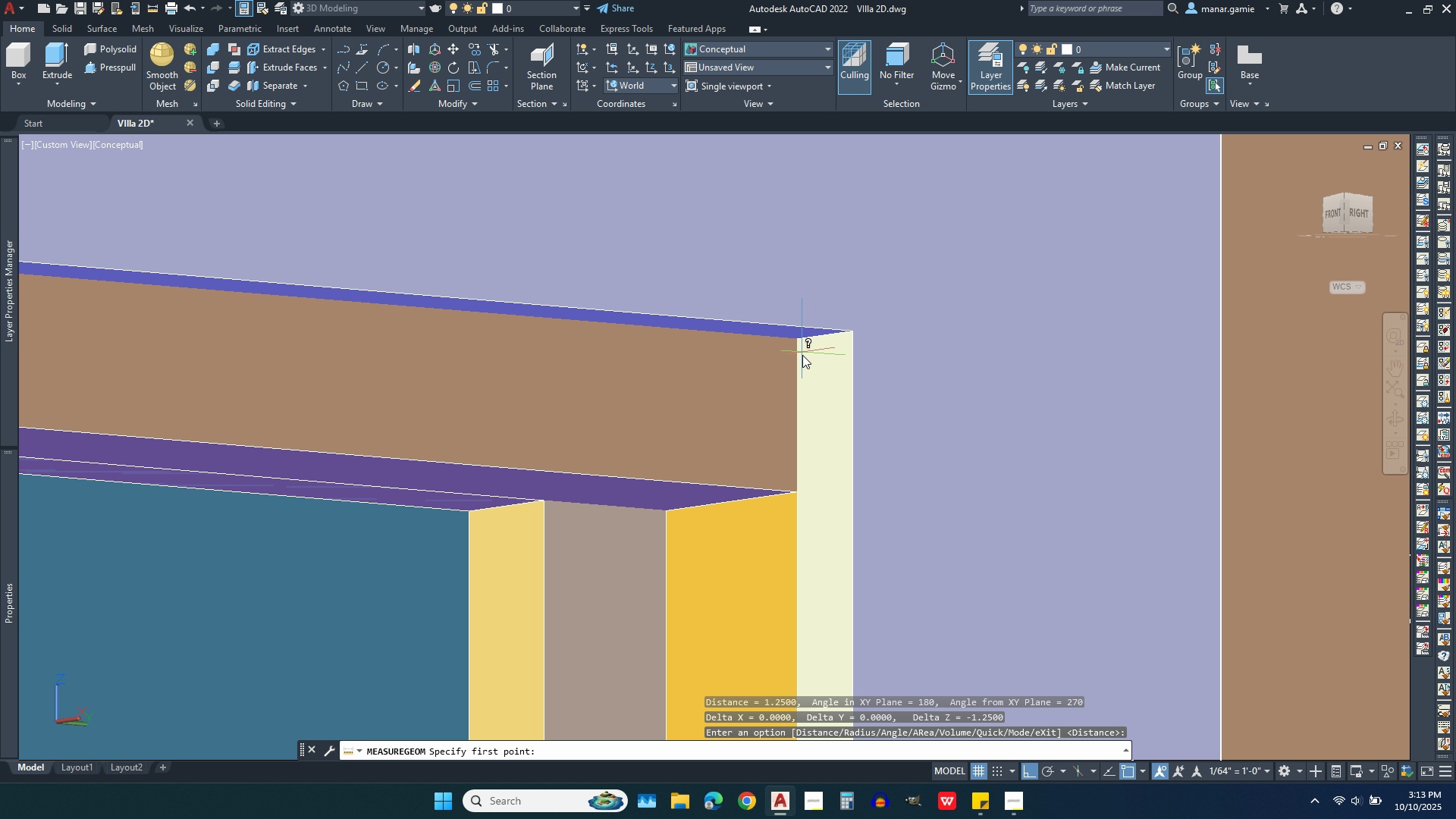 
wait(8.56)
 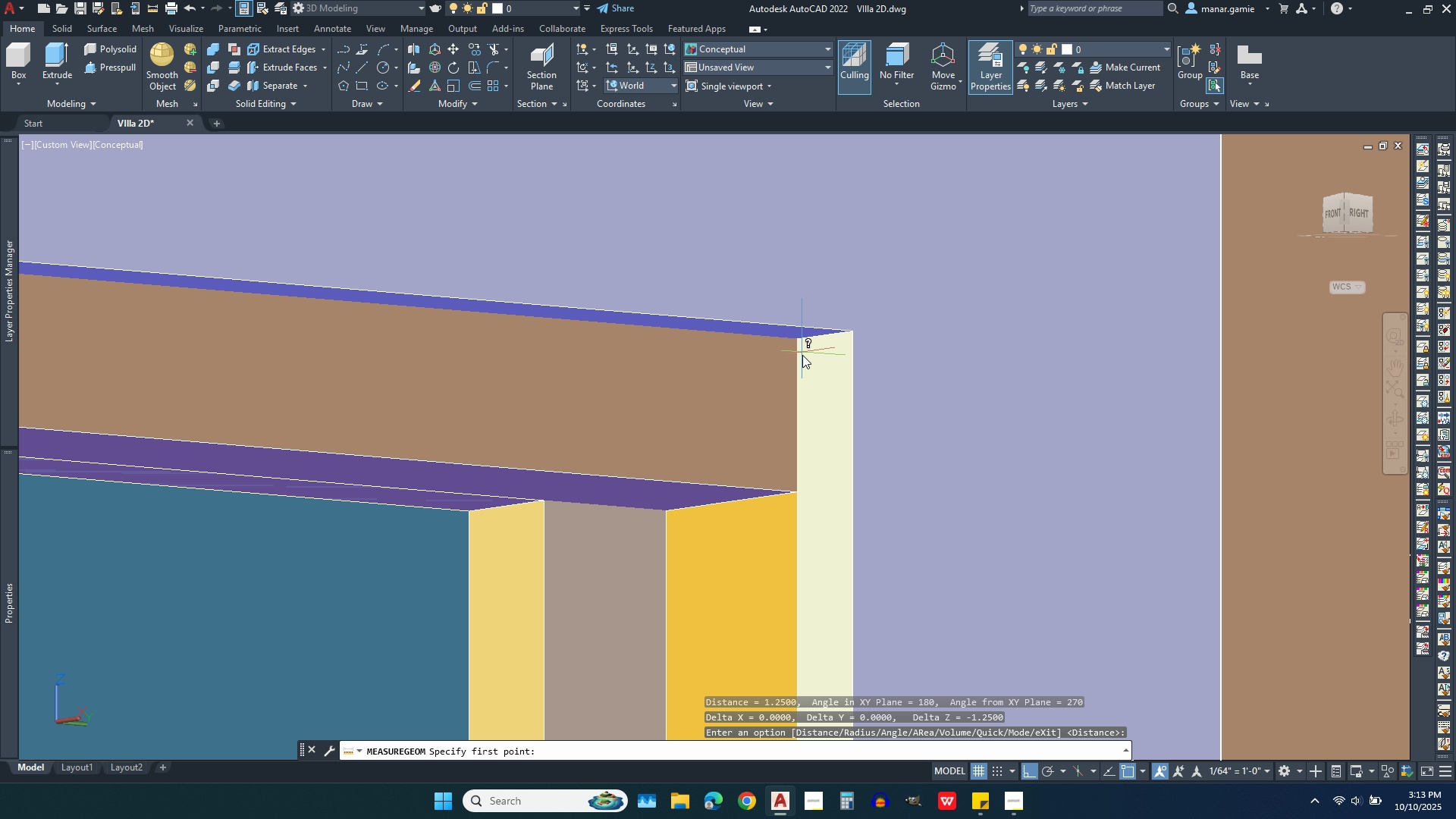 
left_click([795, 494])
 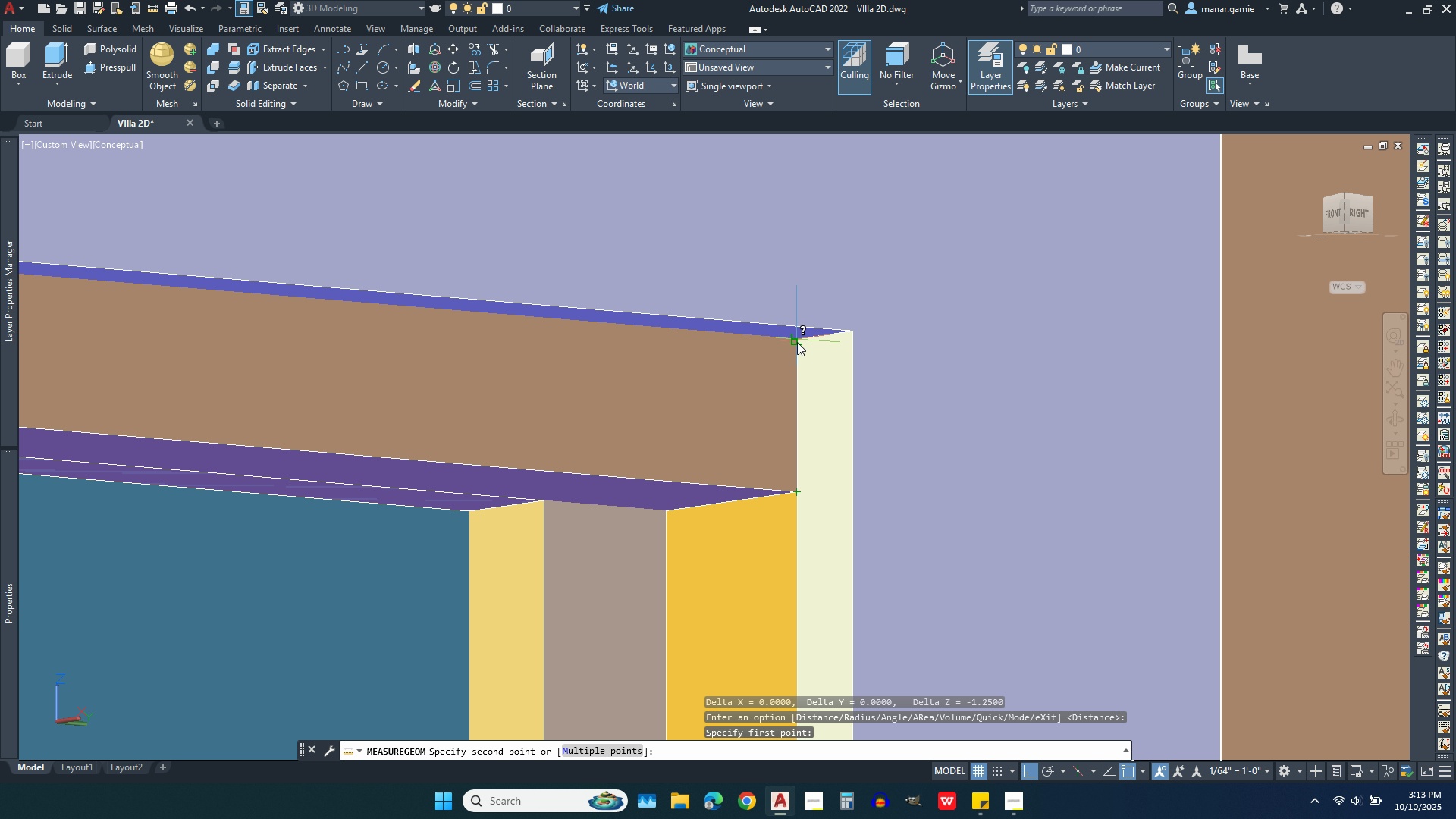 
left_click([797, 342])
 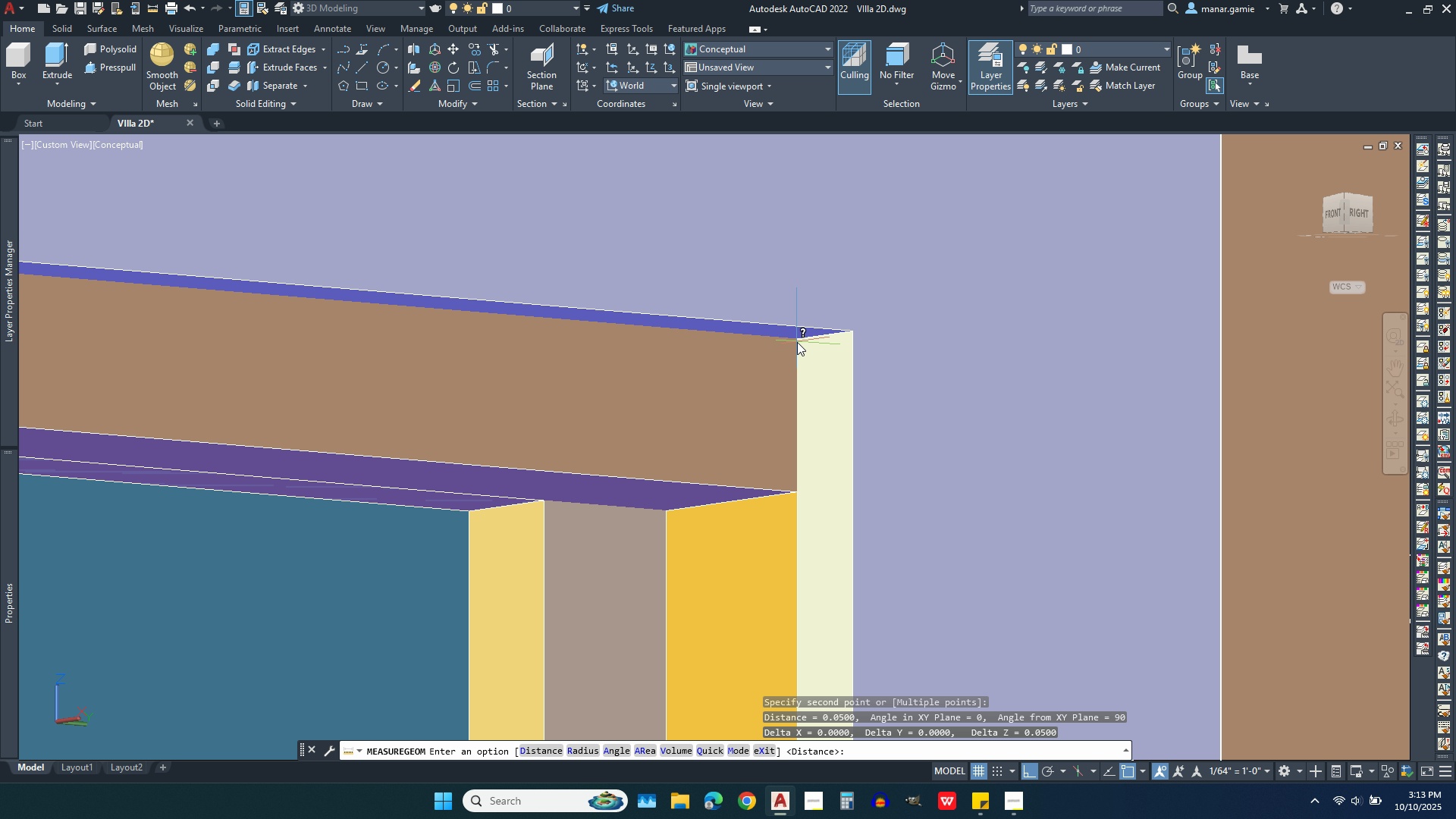 
wait(29.61)
 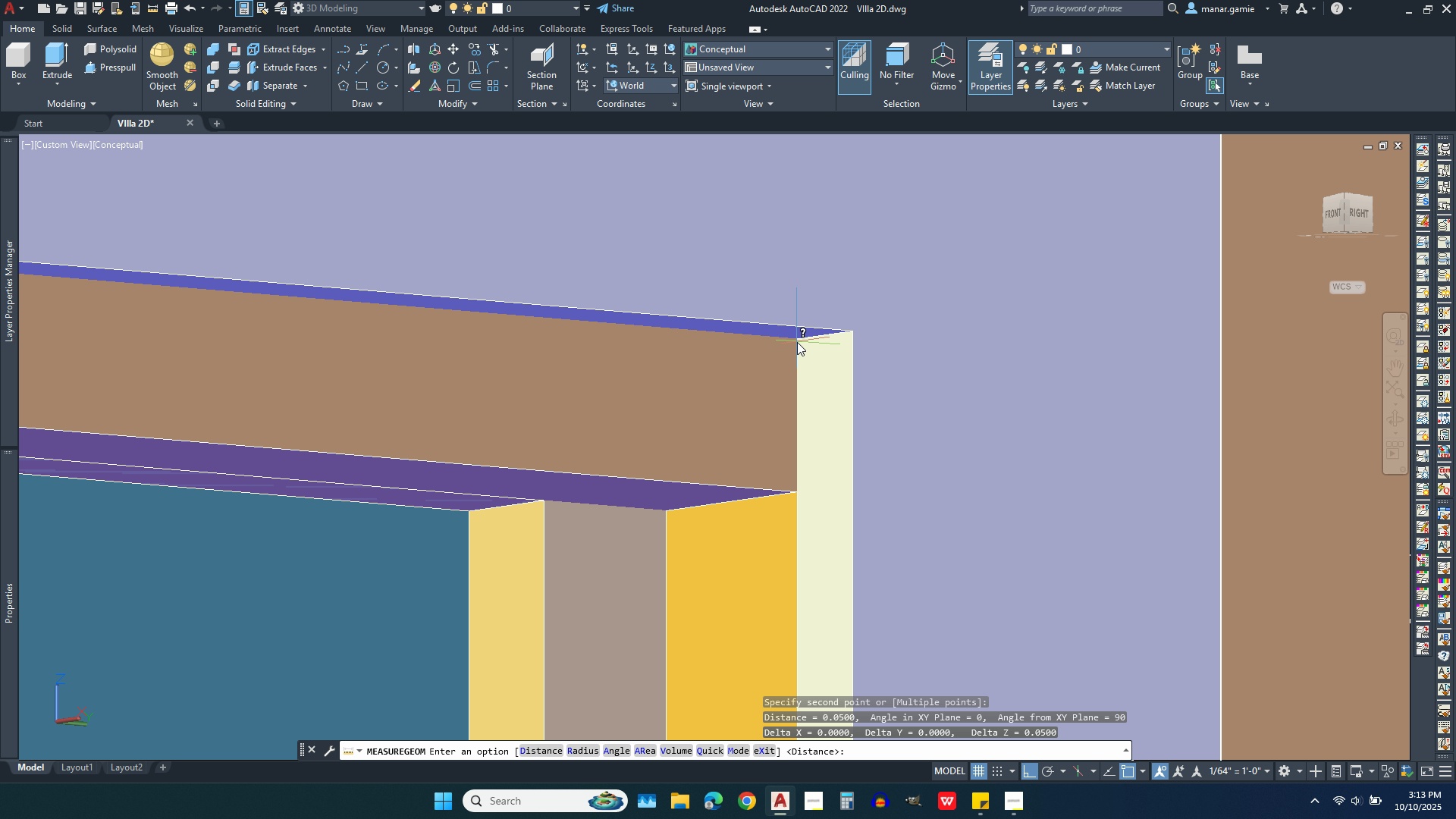 
right_click([797, 337])
 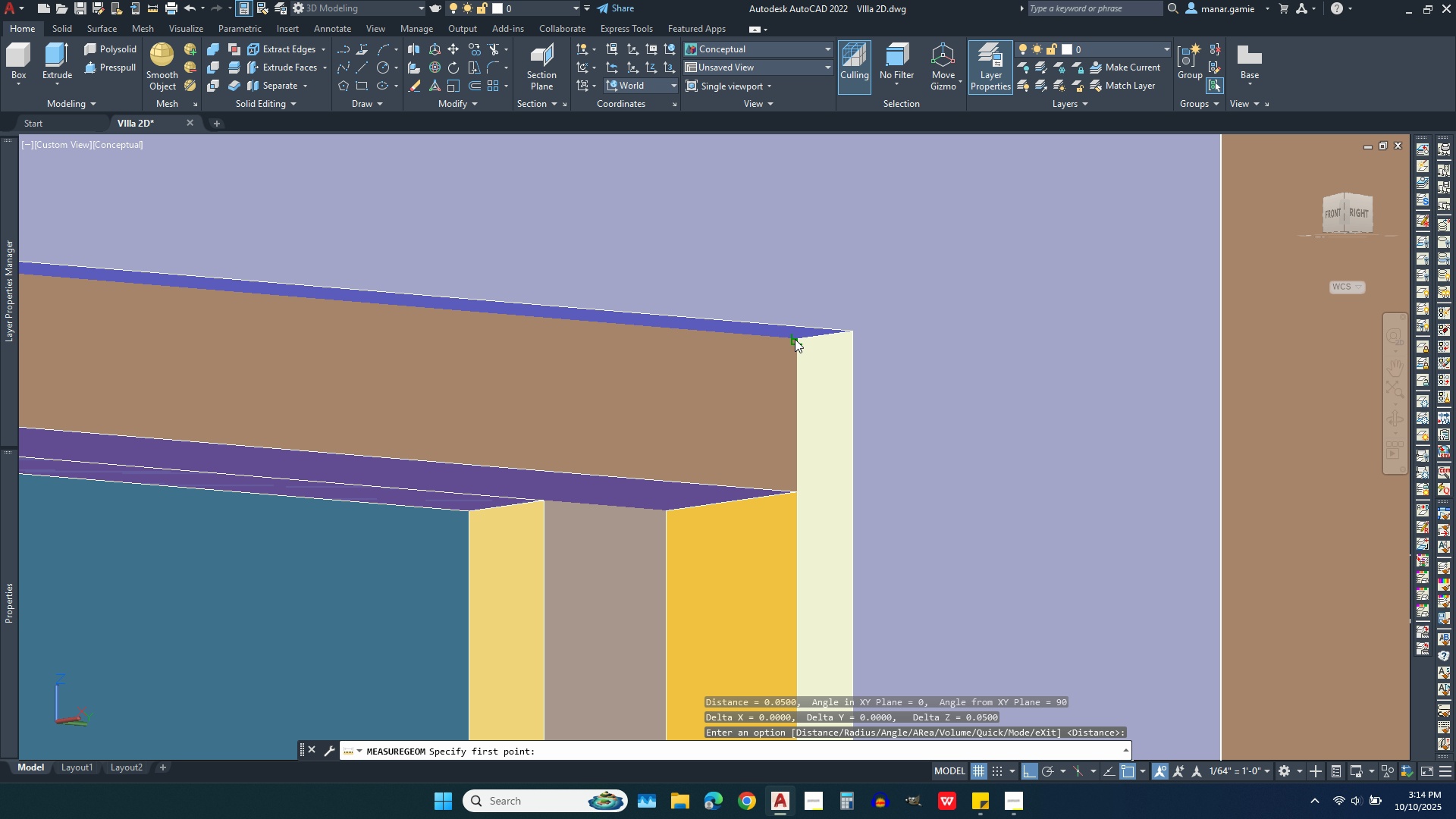 
left_click([795, 339])
 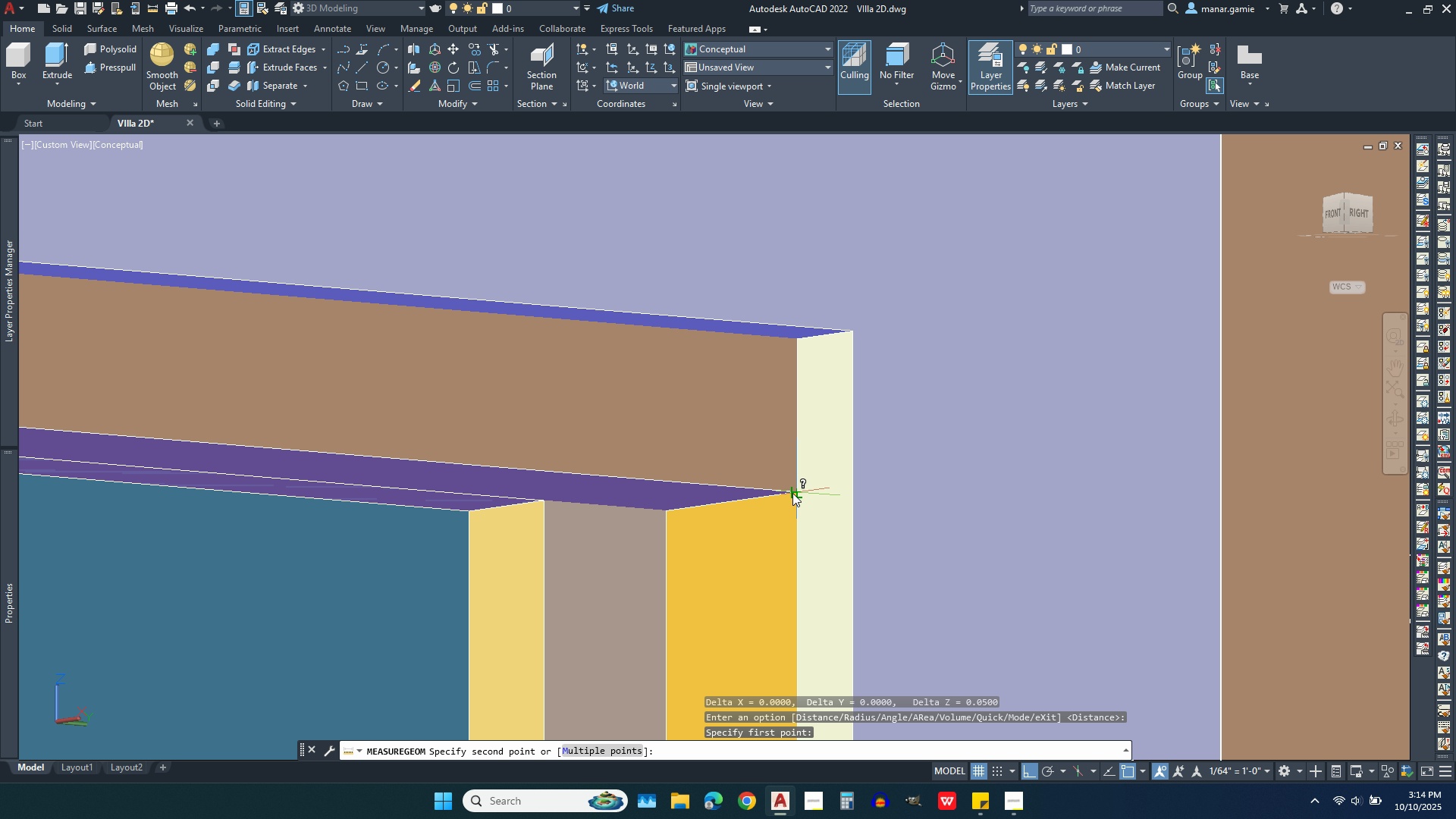 
left_click([792, 493])
 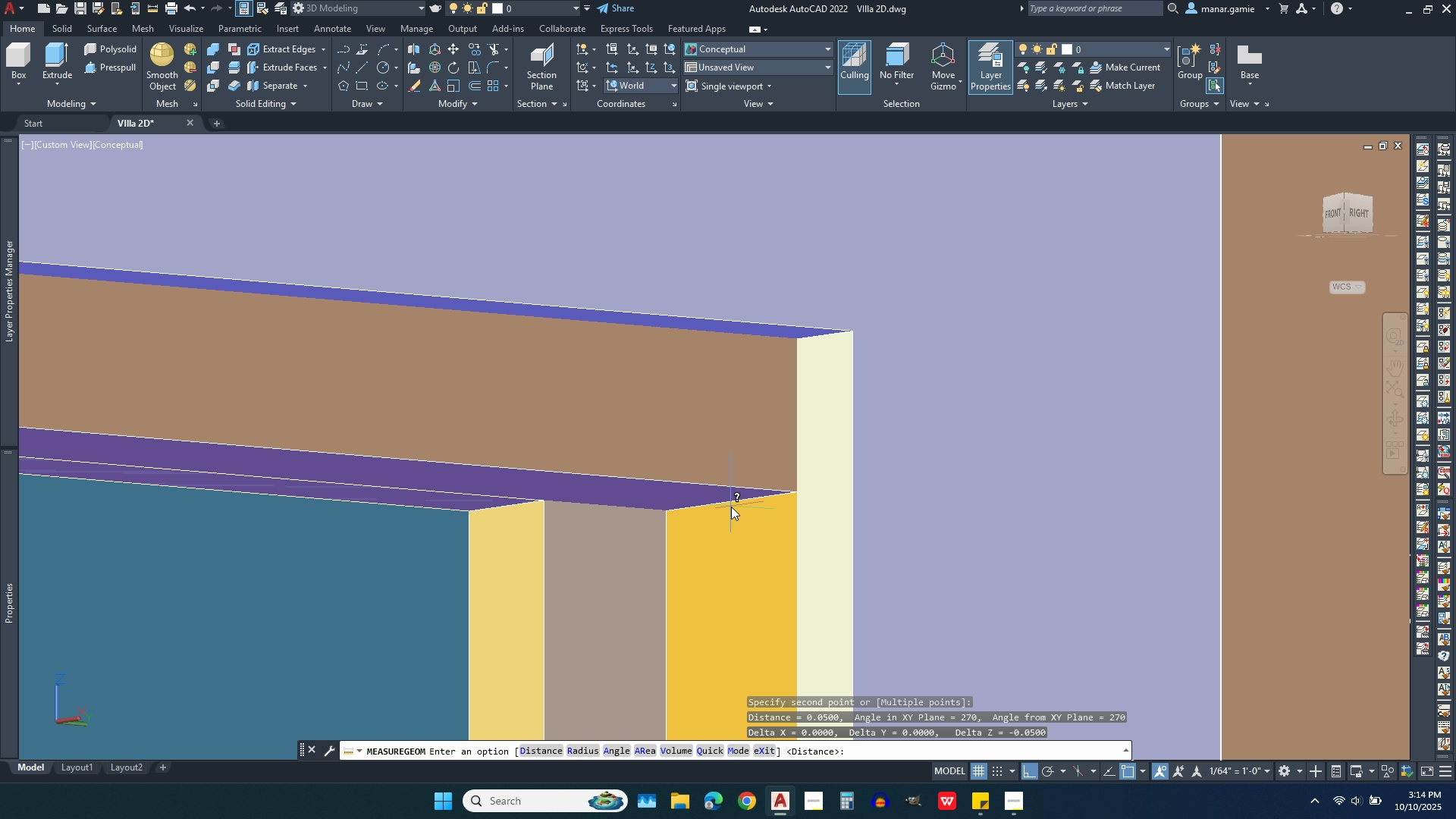 
scroll: coordinate [779, 509], scroll_direction: down, amount: 2.0
 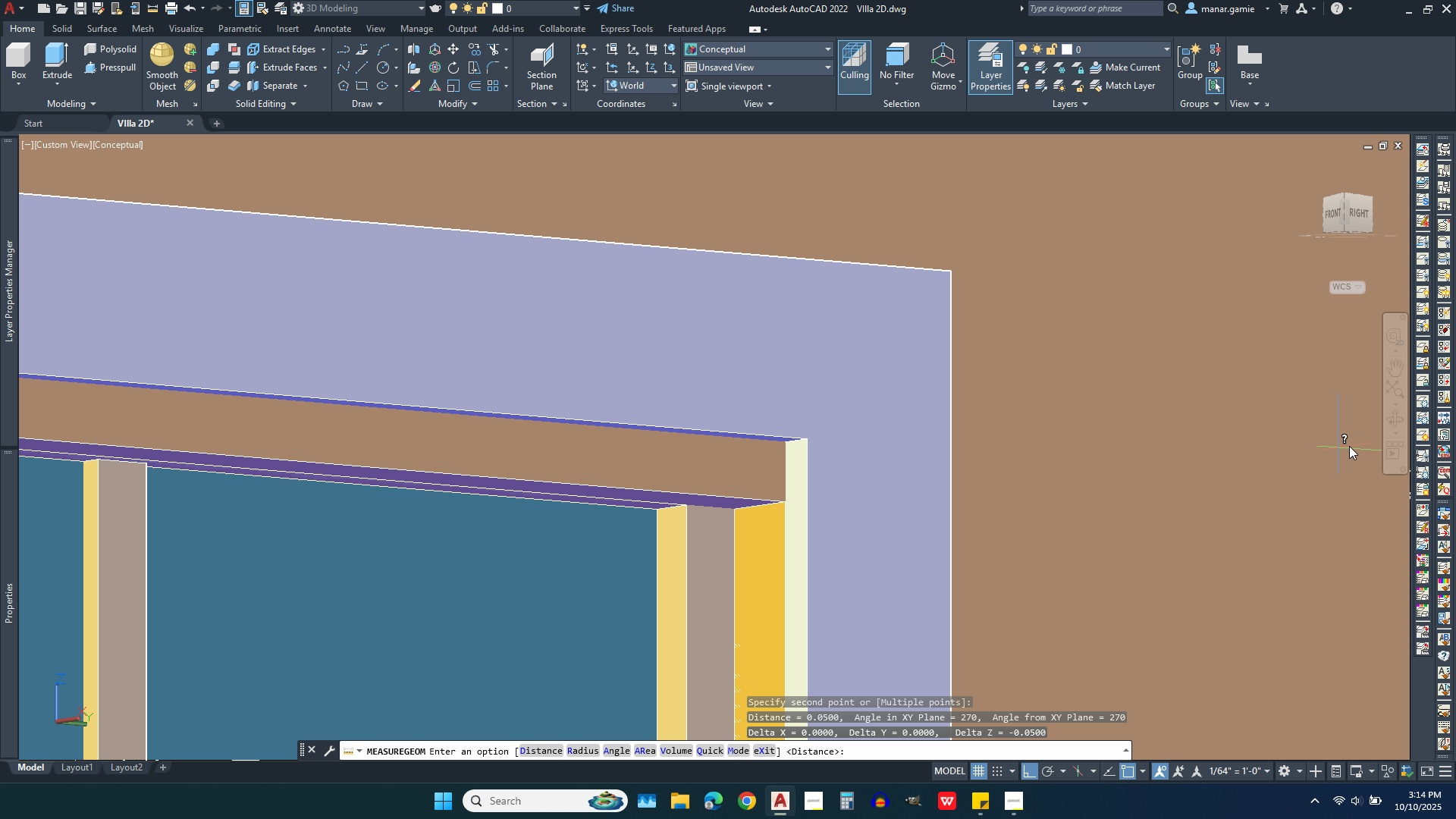 
left_click([1395, 422])
 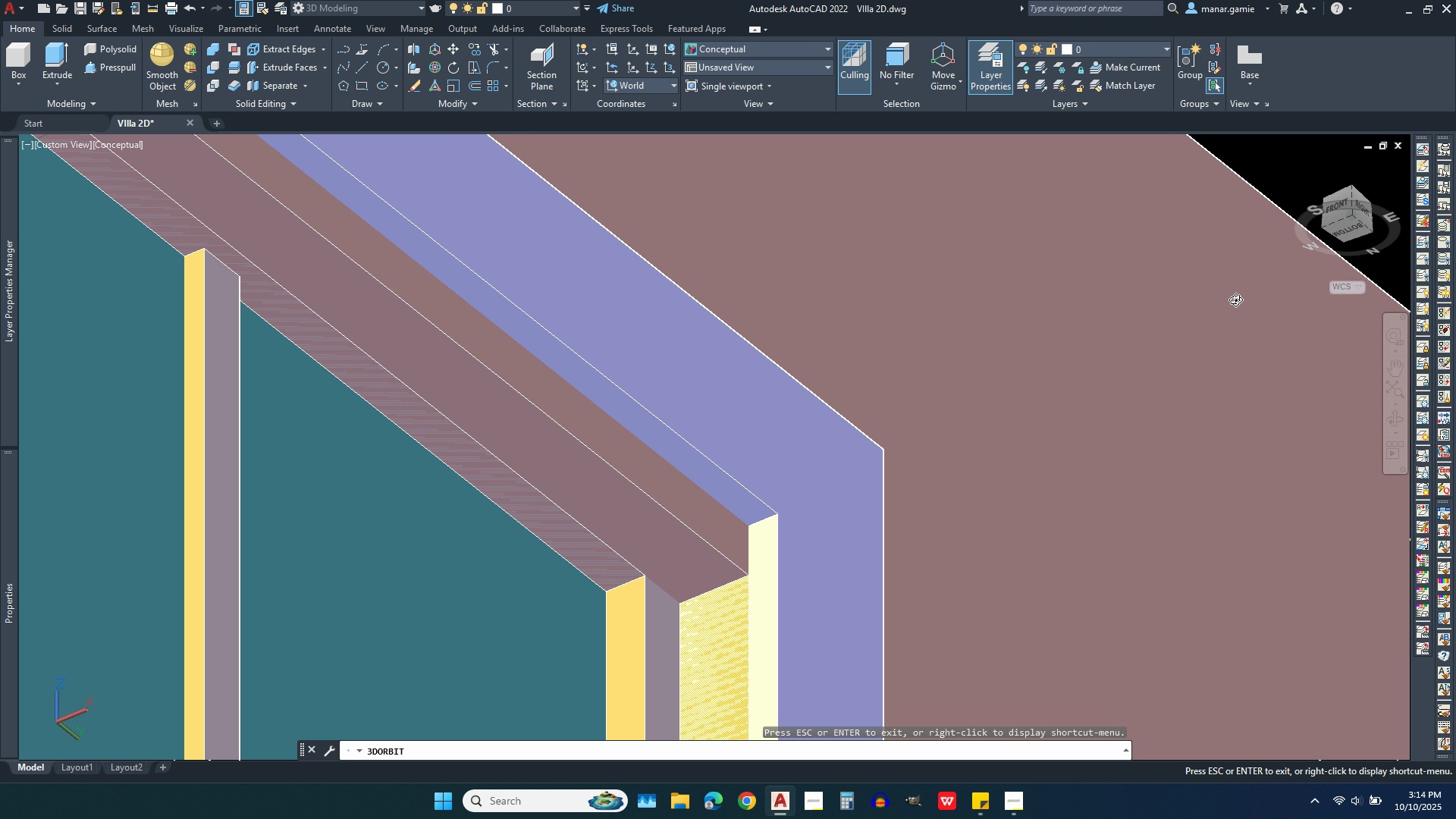 
right_click([1026, 315])
 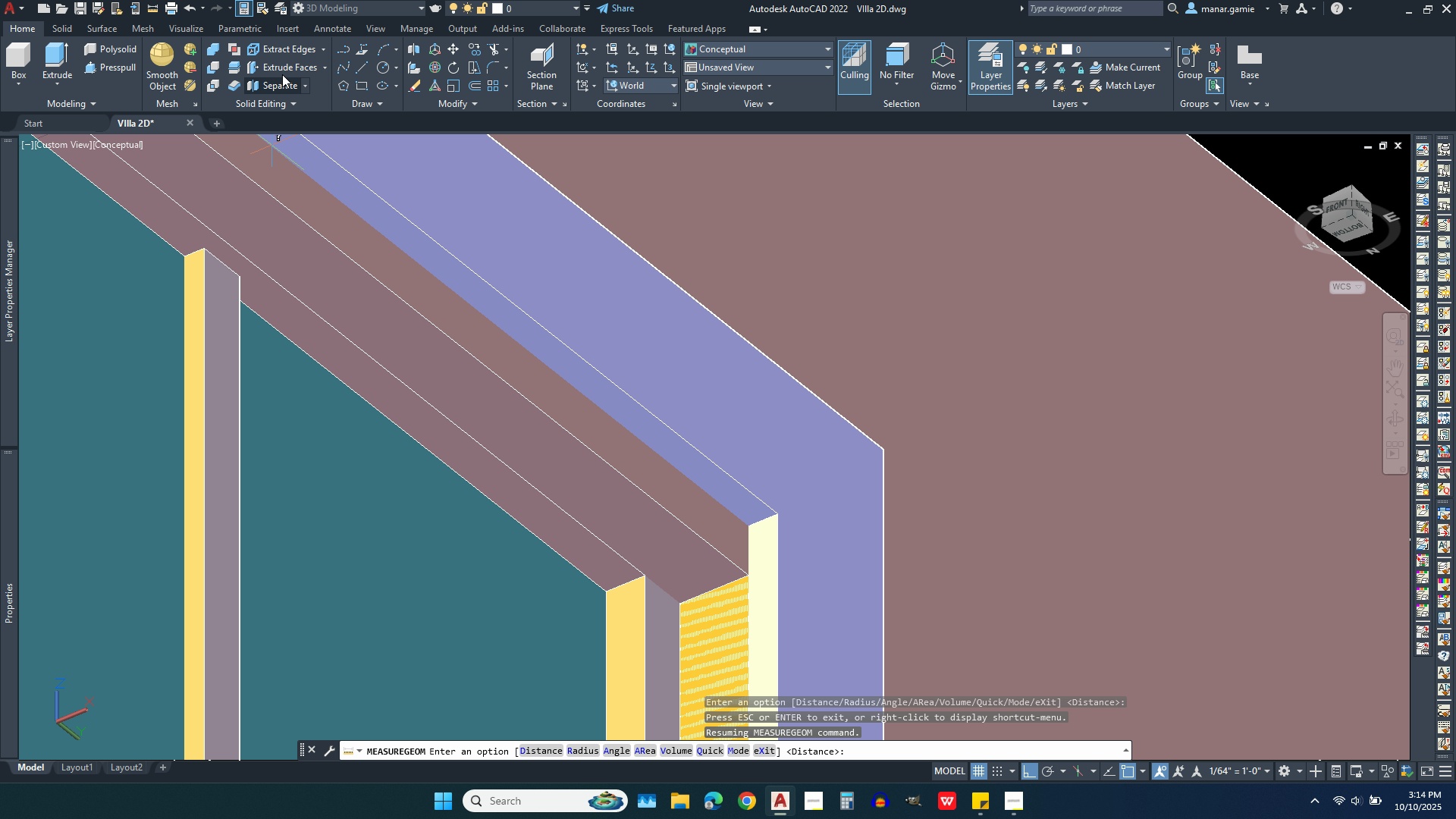 
wait(5.26)
 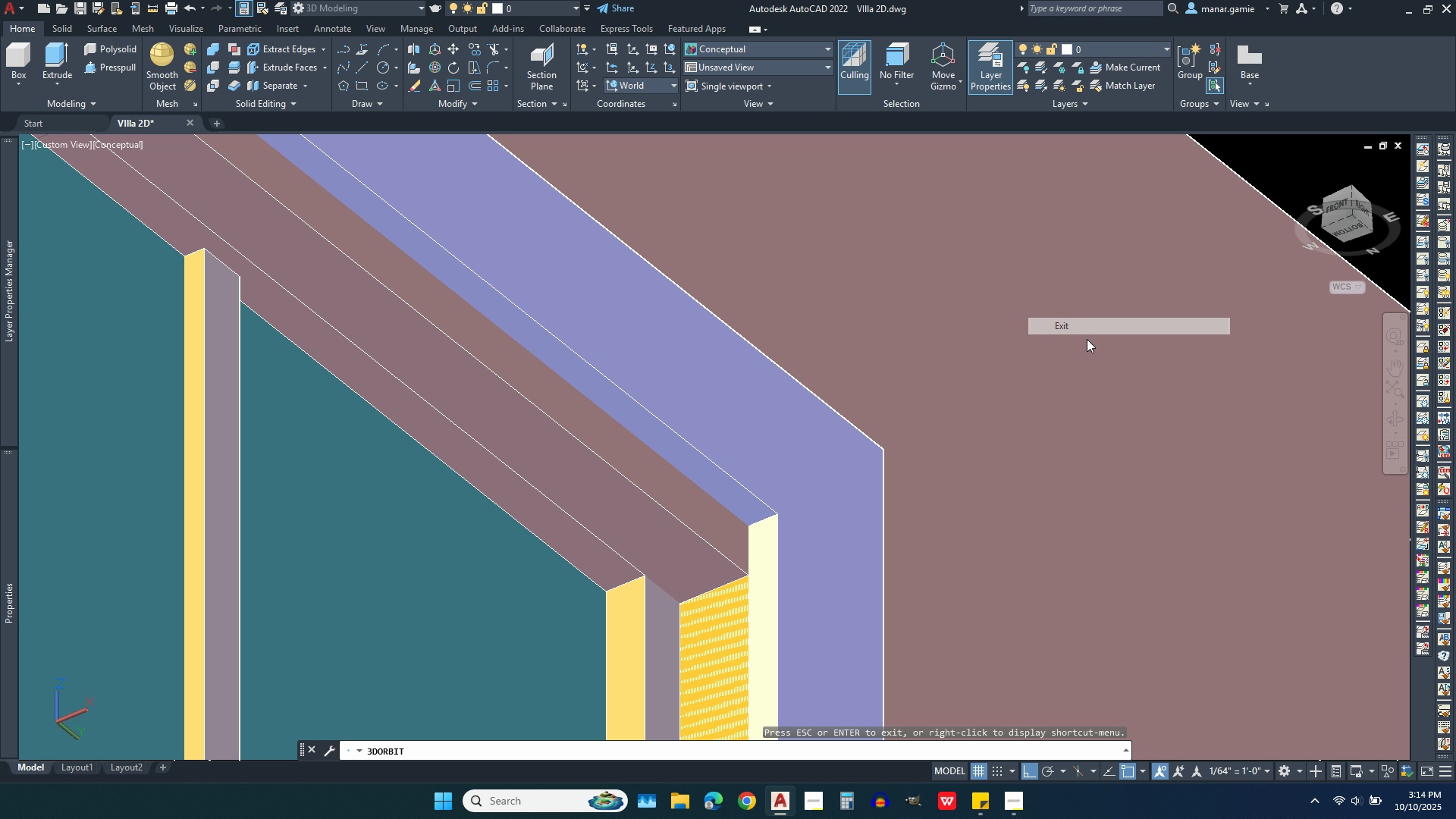 
left_click([298, 68])
 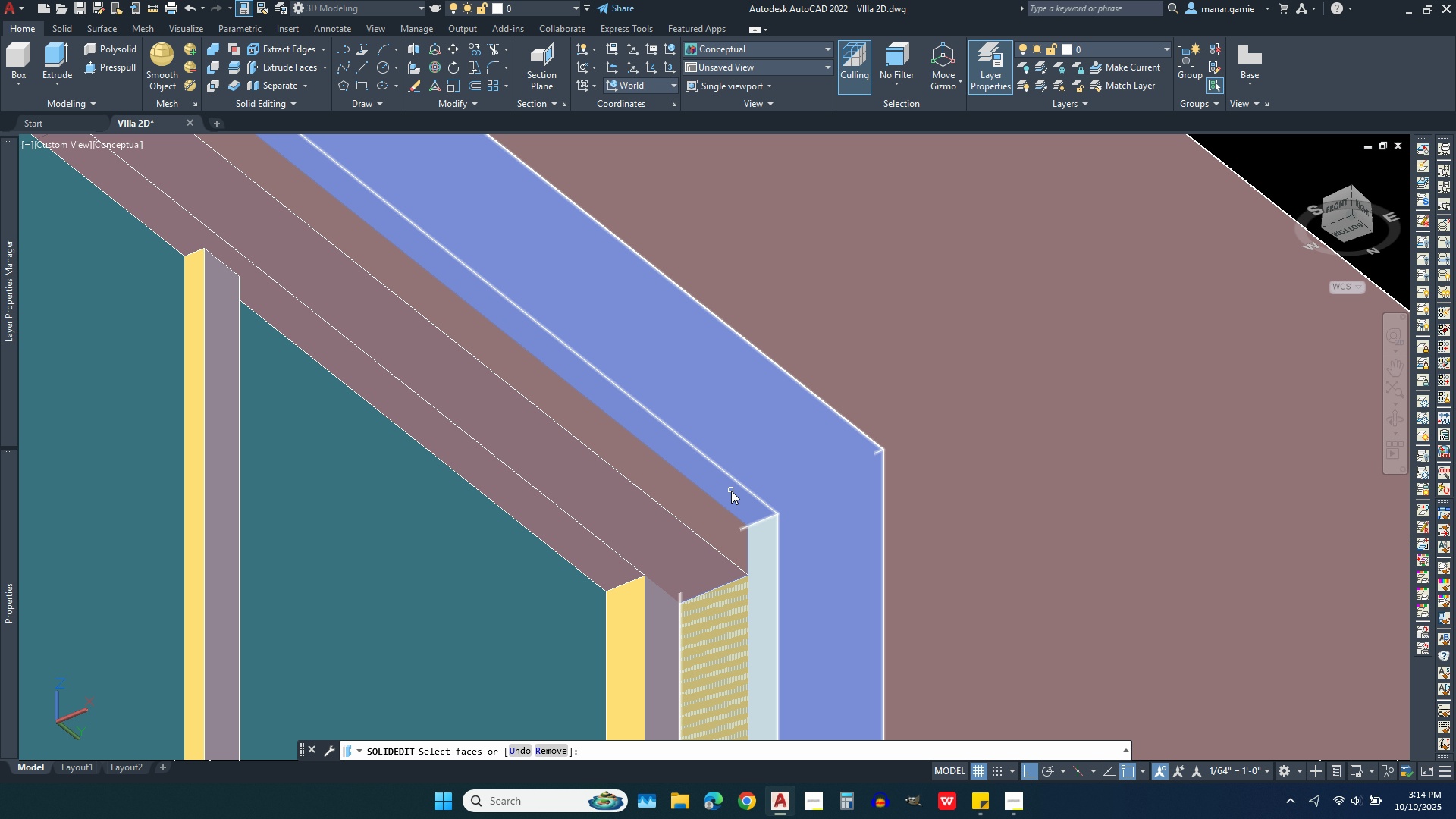 
left_click([731, 491])
 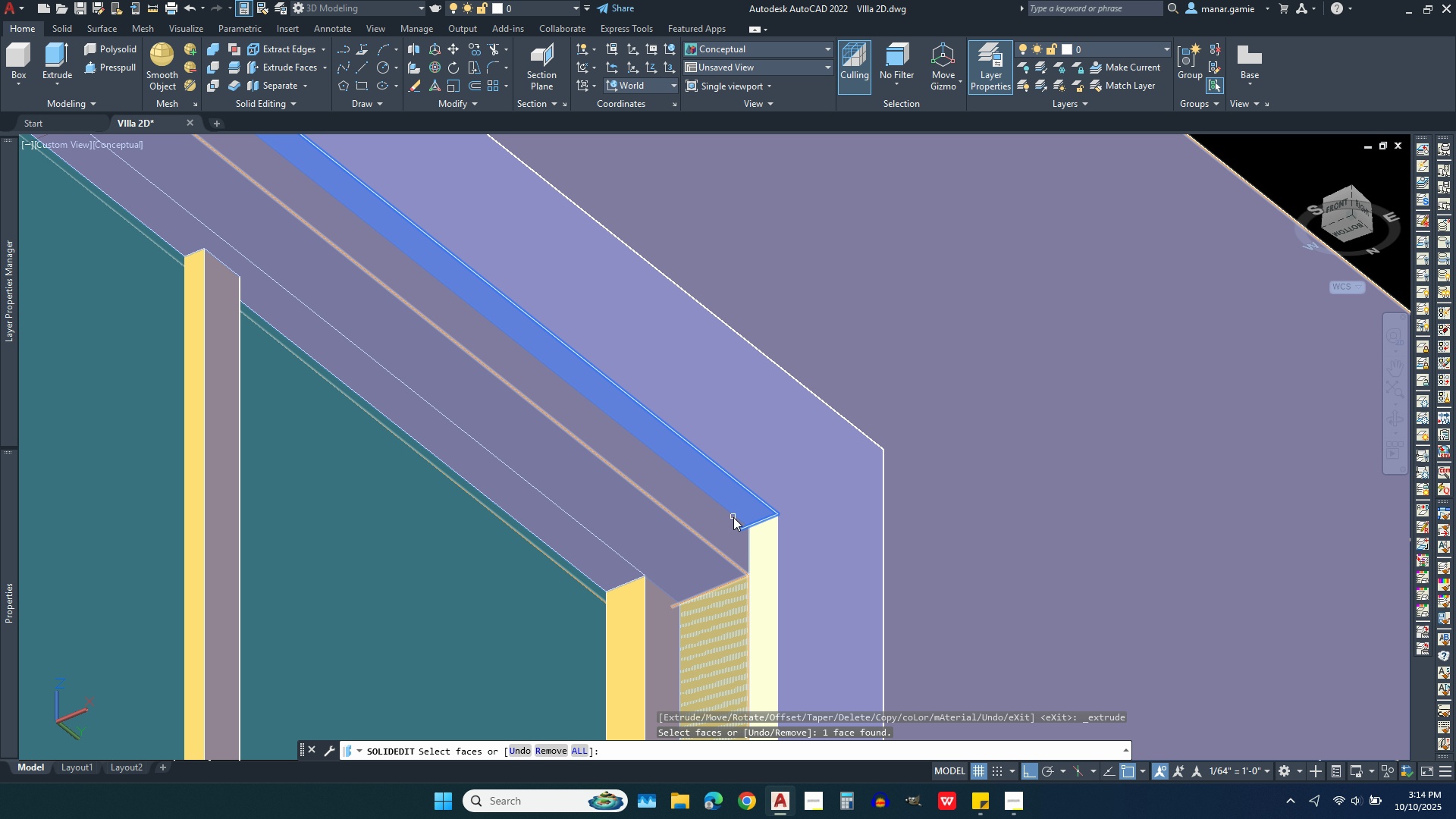 
right_click([733, 517])
 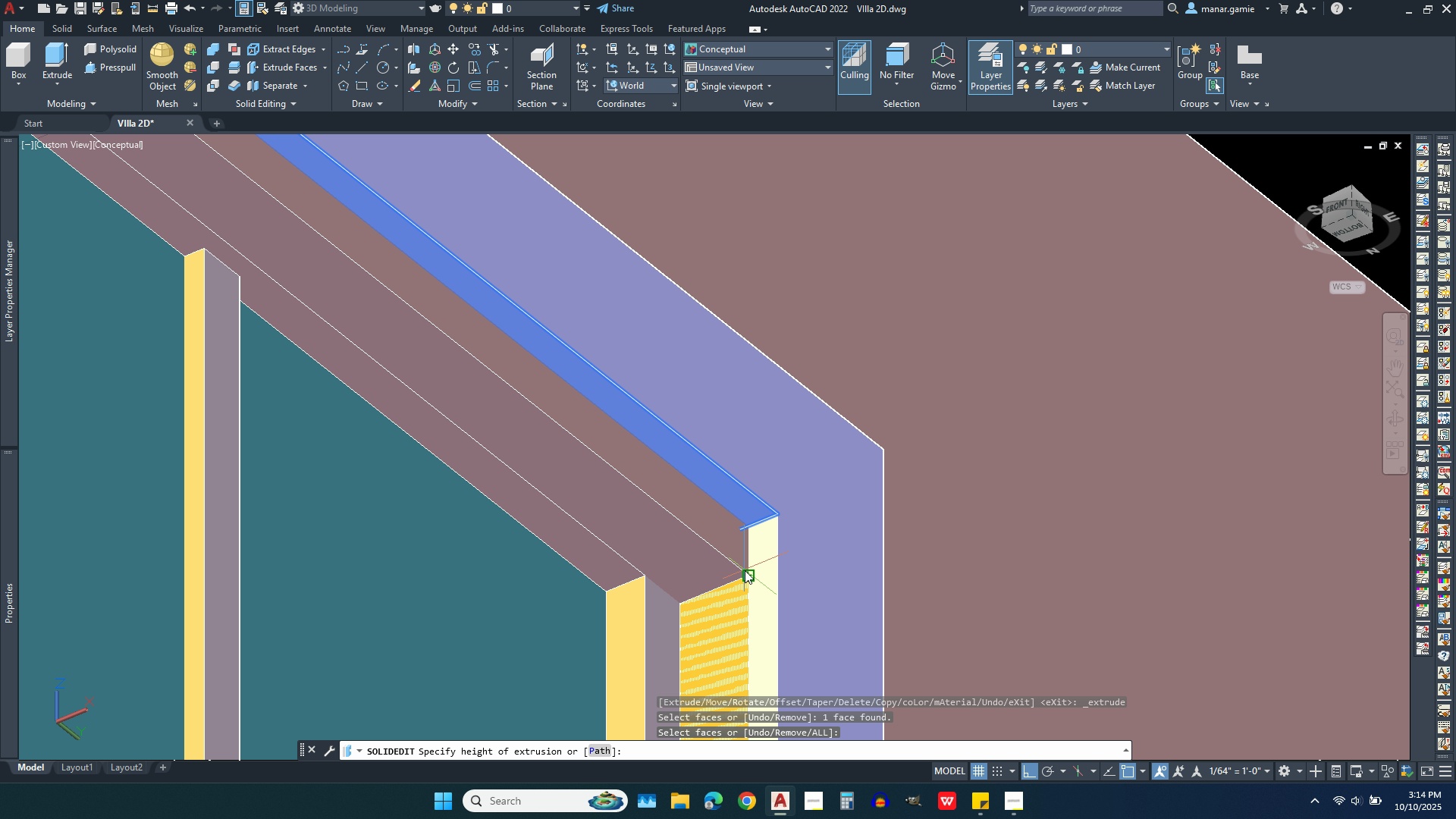 
wait(11.76)
 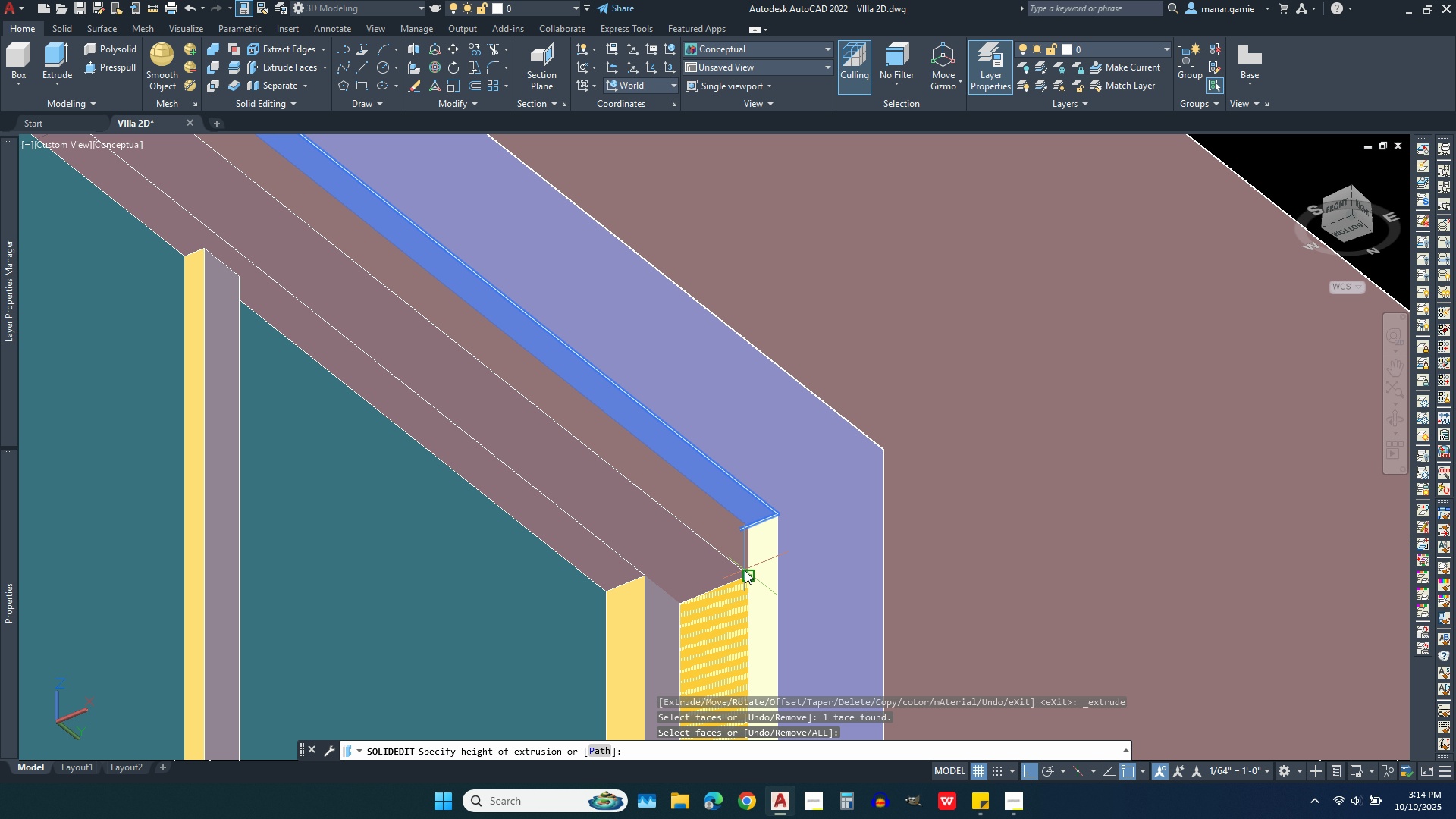 
type(.05)
 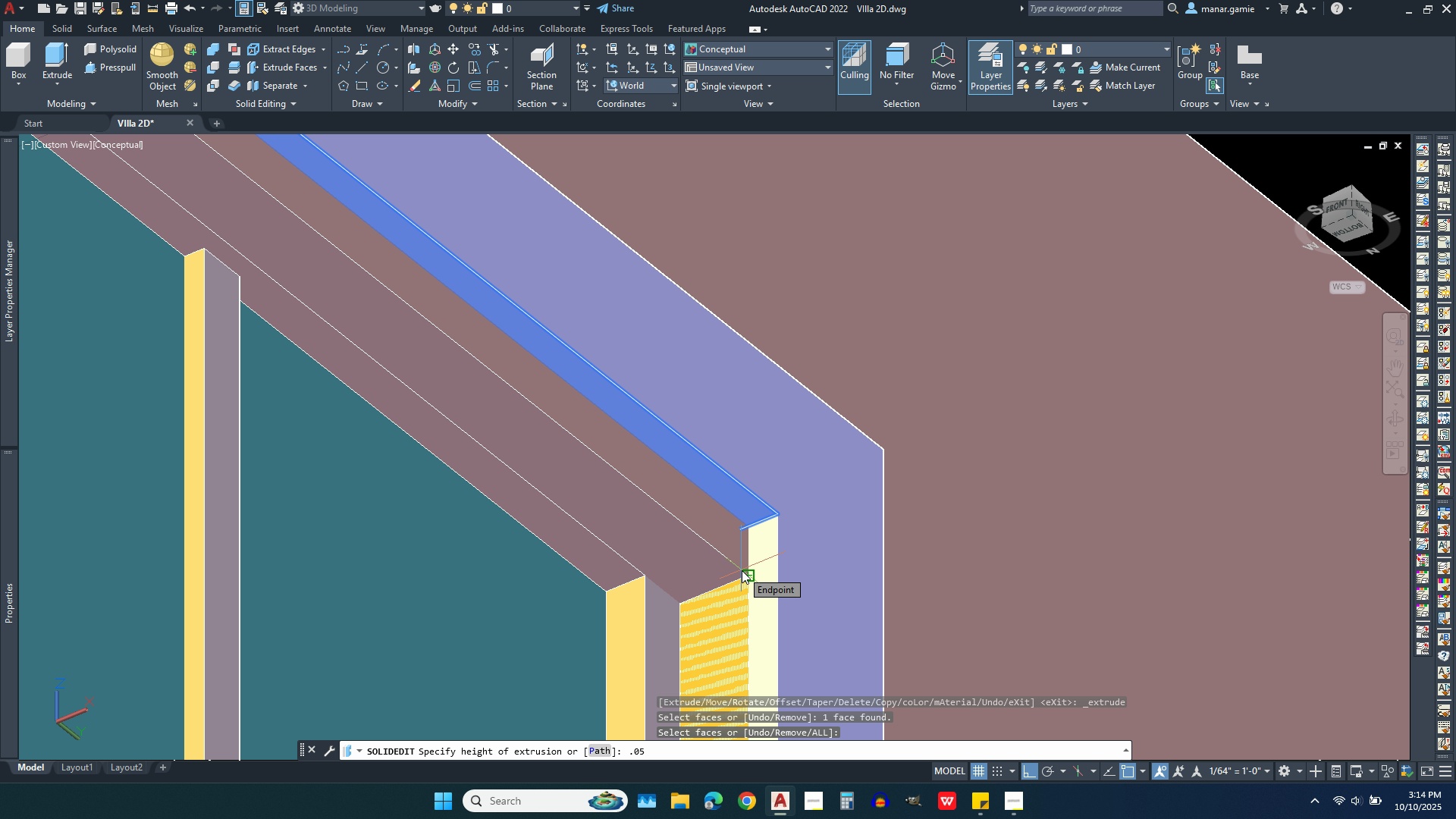 
key(Enter)
 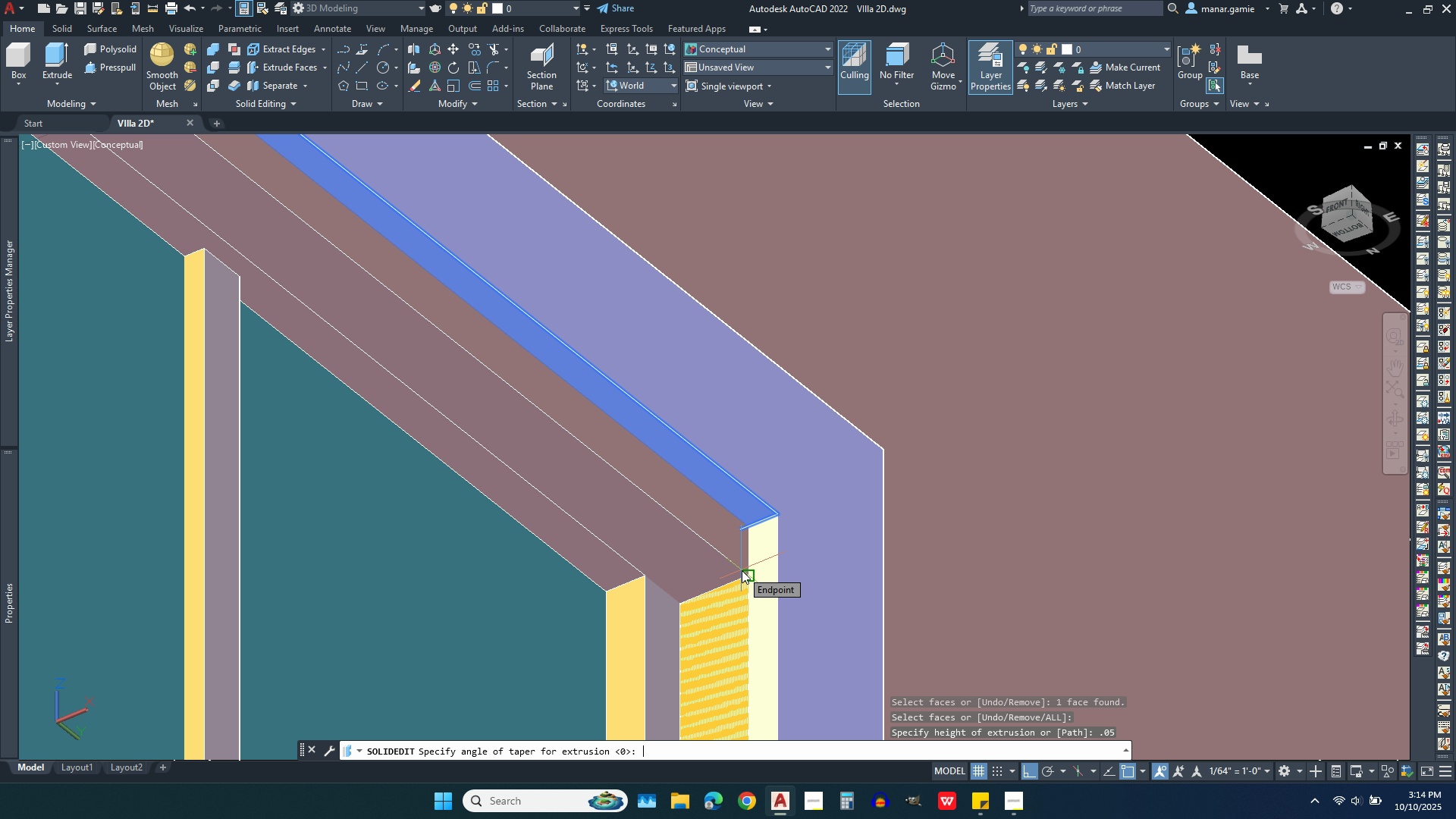 
key(Enter)
 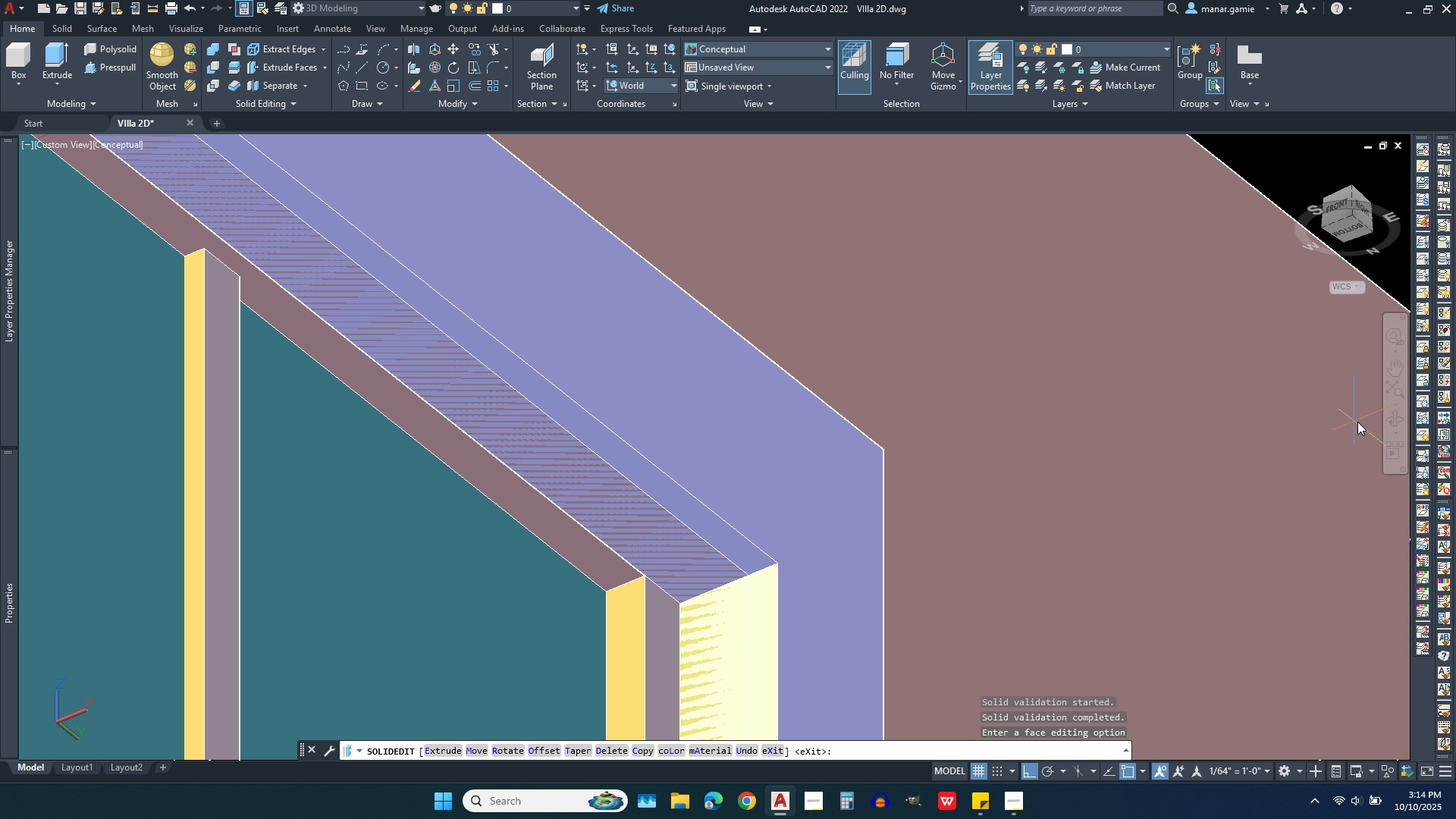 
left_click([1392, 419])
 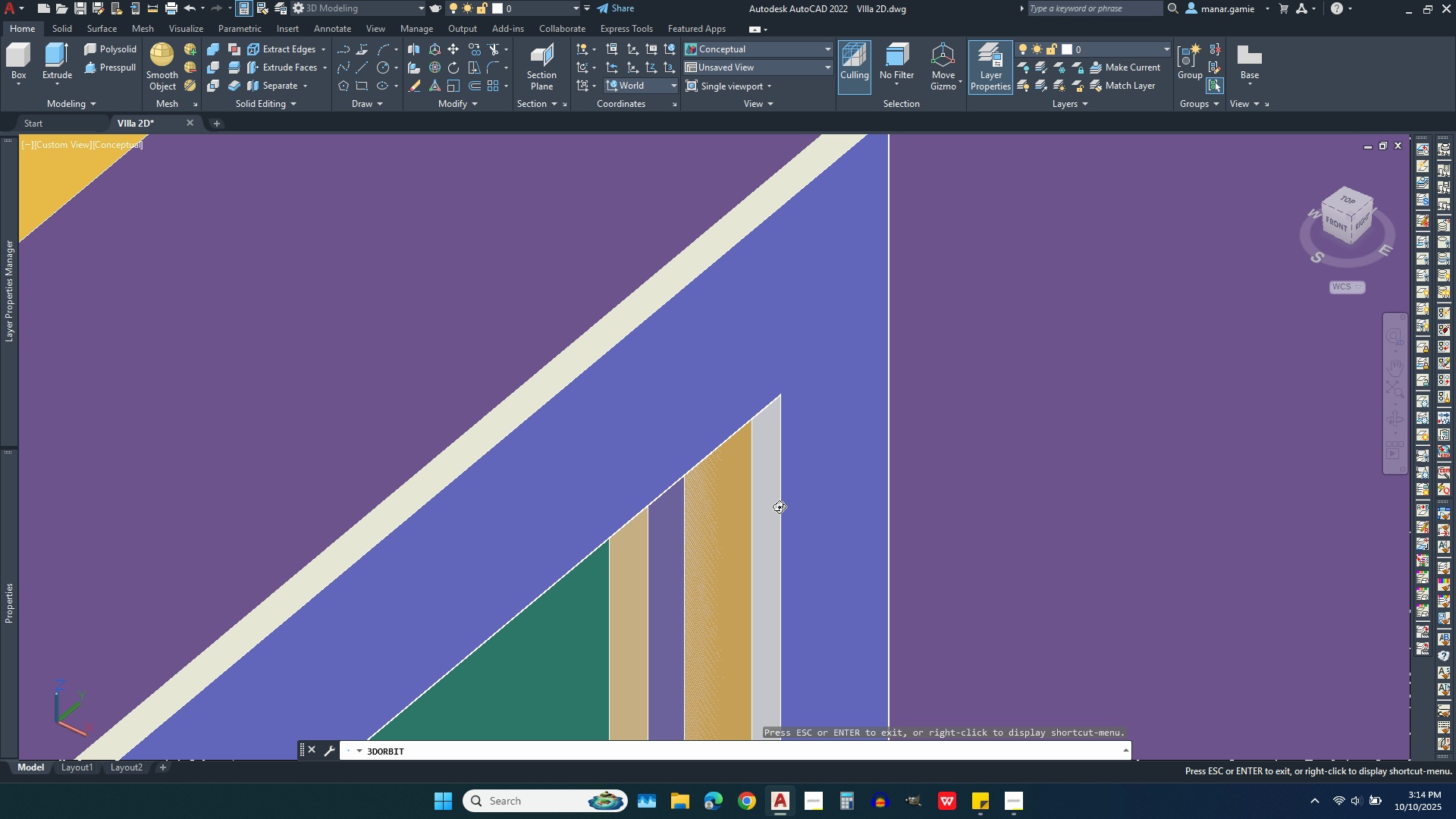 
right_click([750, 478])
 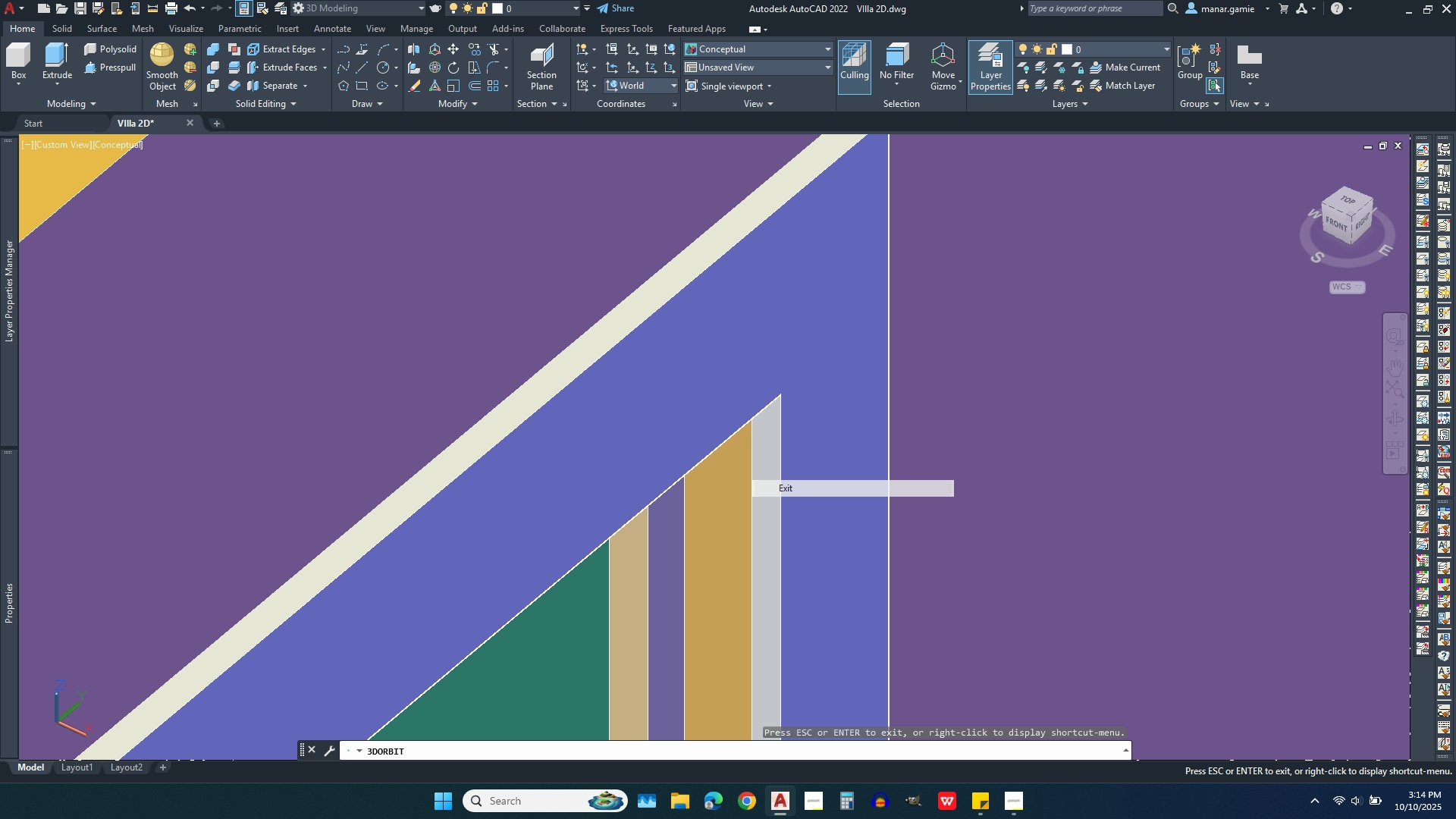 
left_click([776, 493])
 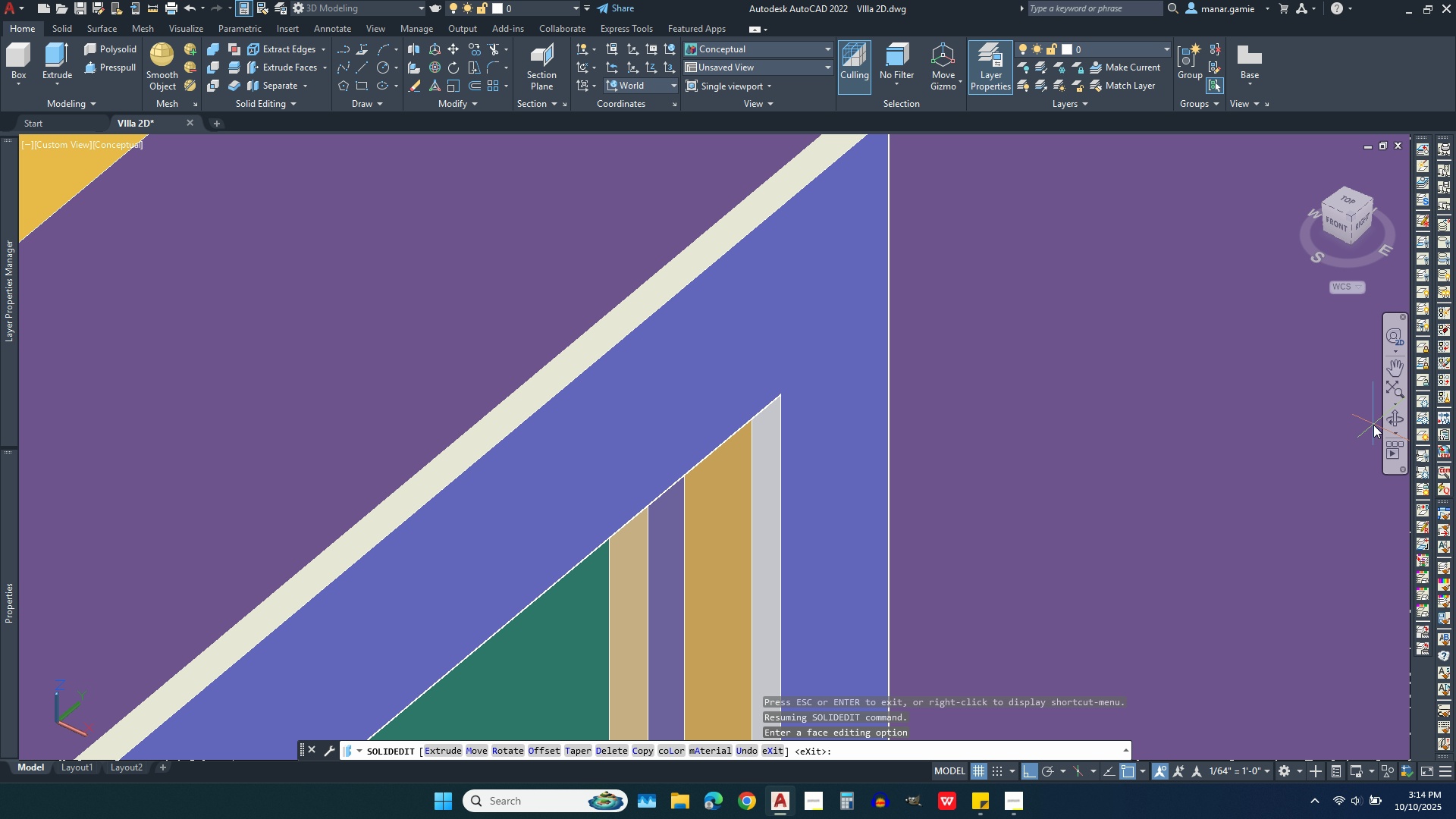 
left_click([1400, 416])
 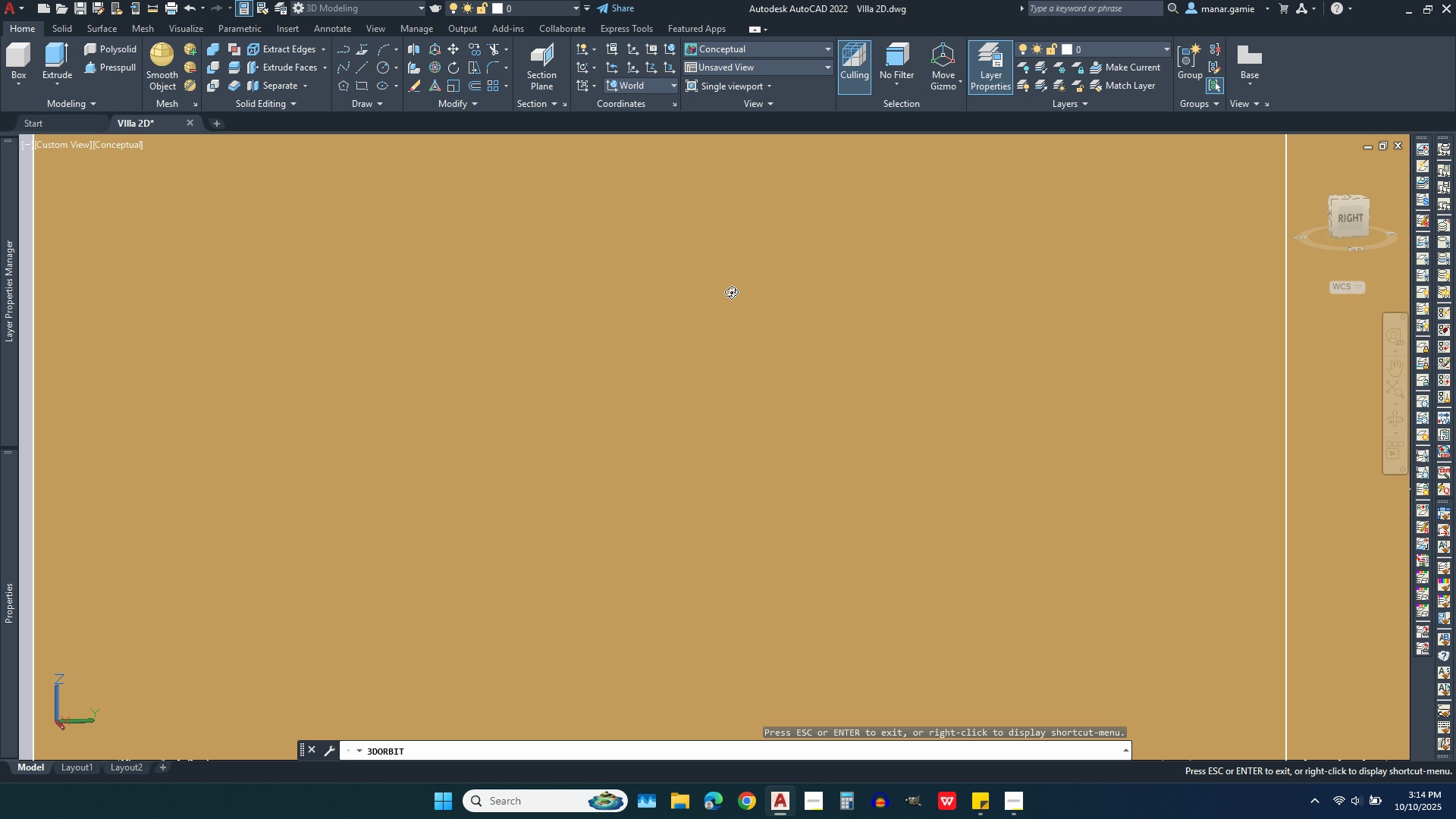 
scroll: coordinate [715, 466], scroll_direction: down, amount: 19.0
 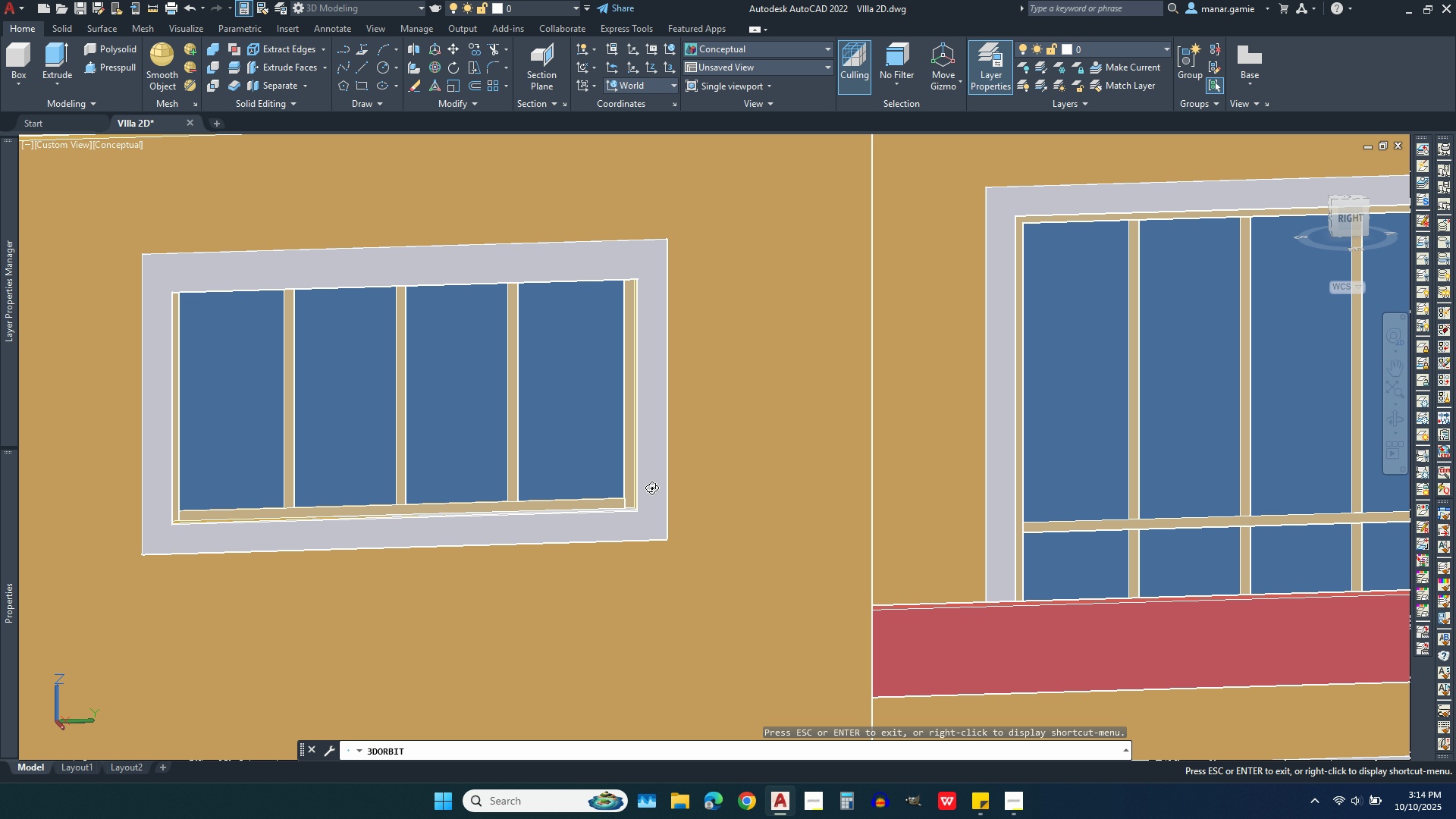 
scroll: coordinate [632, 262], scroll_direction: up, amount: 7.0
 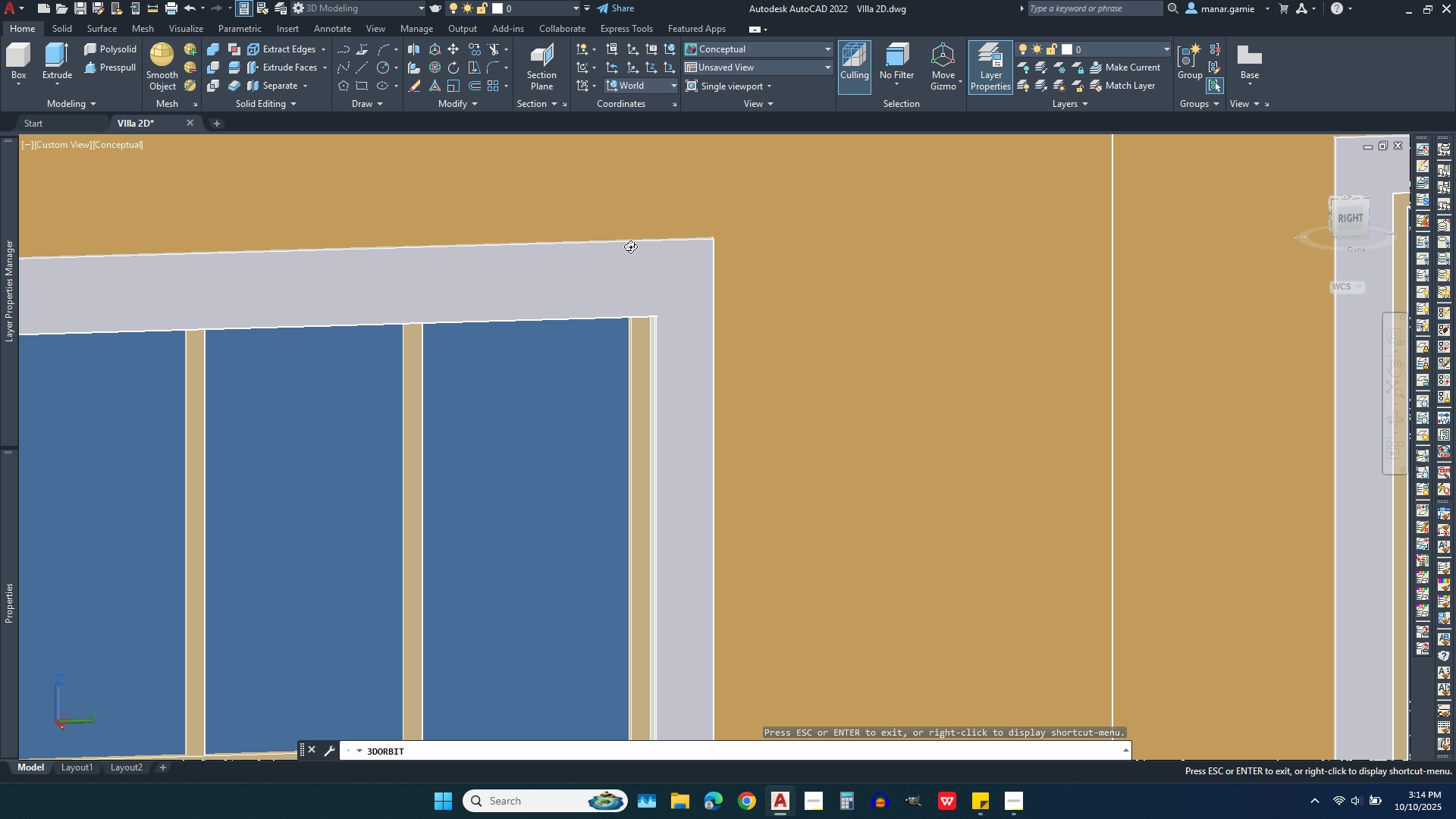 
scroll: coordinate [686, 223], scroll_direction: down, amount: 5.0
 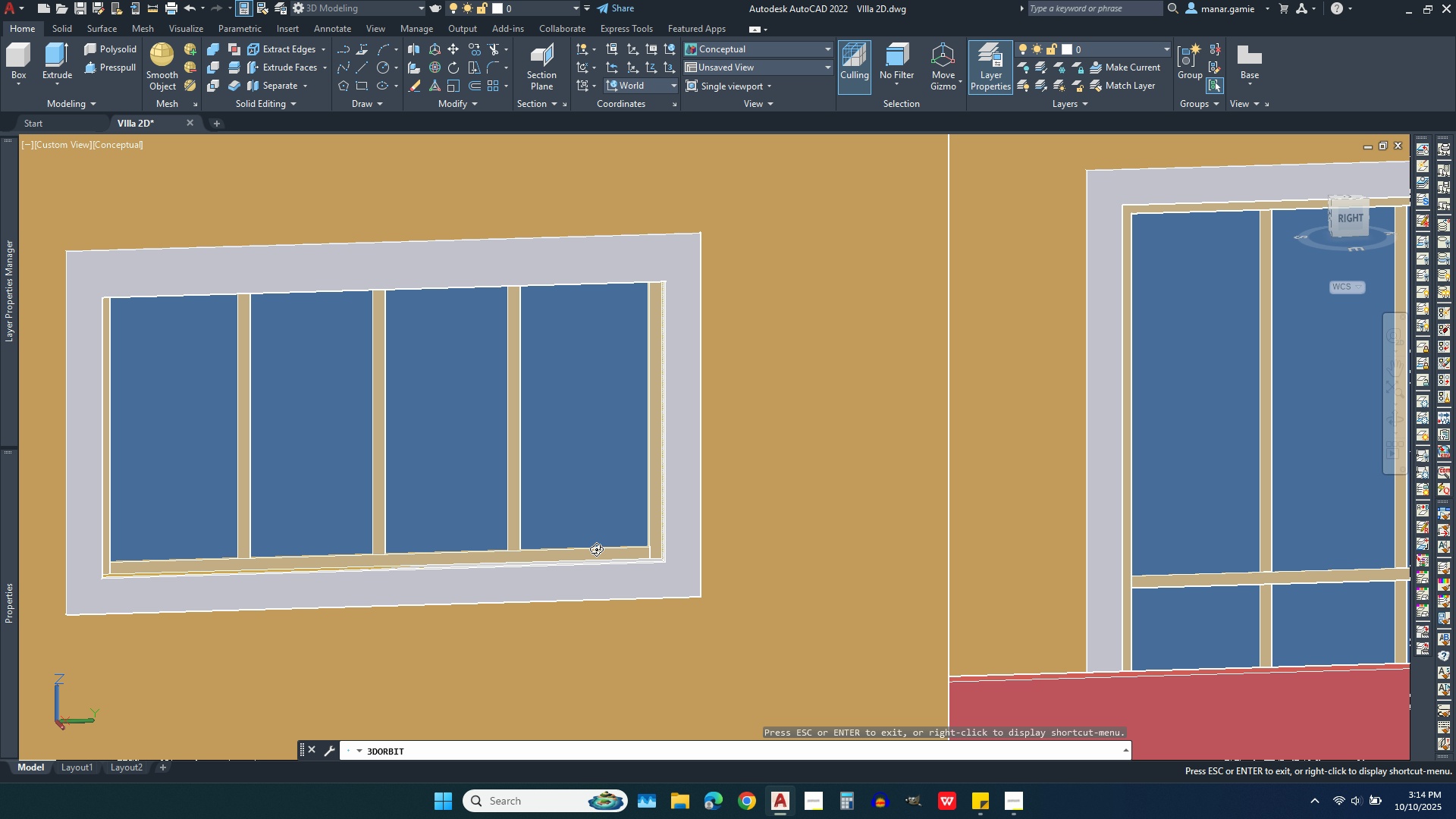 
scroll: coordinate [580, 578], scroll_direction: up, amount: 4.0
 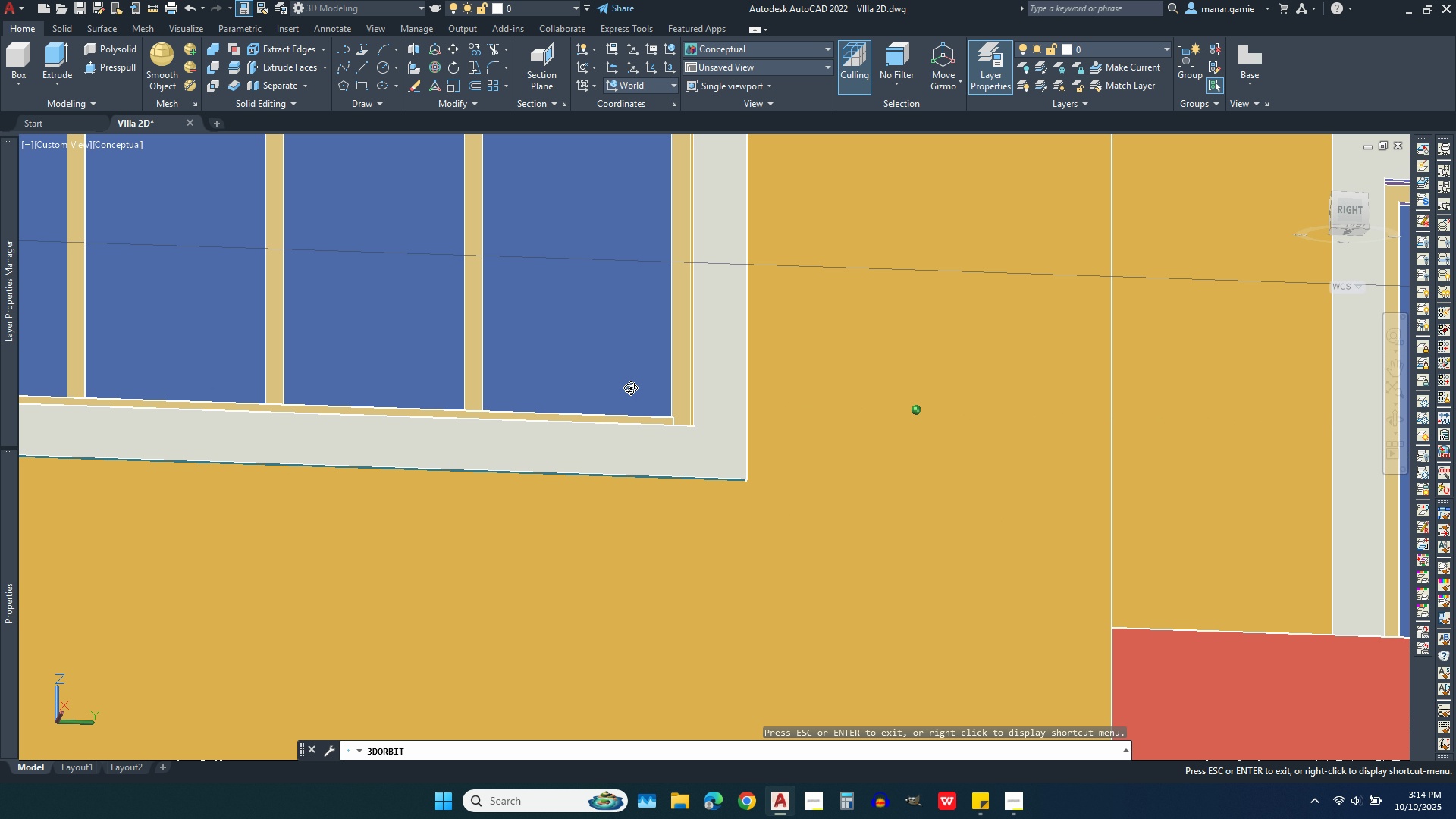 
scroll: coordinate [588, 578], scroll_direction: down, amount: 7.0
 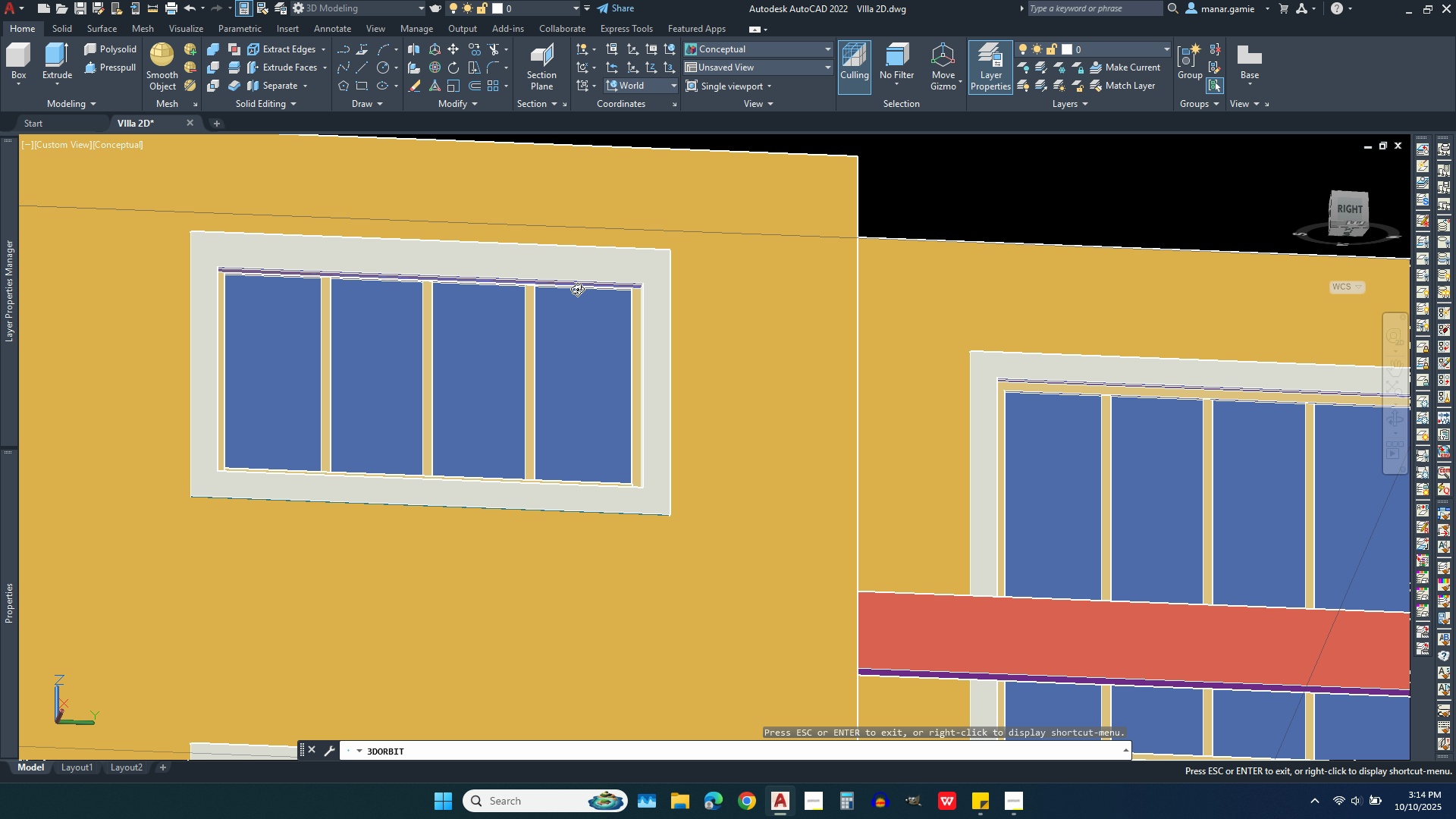 
scroll: coordinate [572, 294], scroll_direction: up, amount: 9.0
 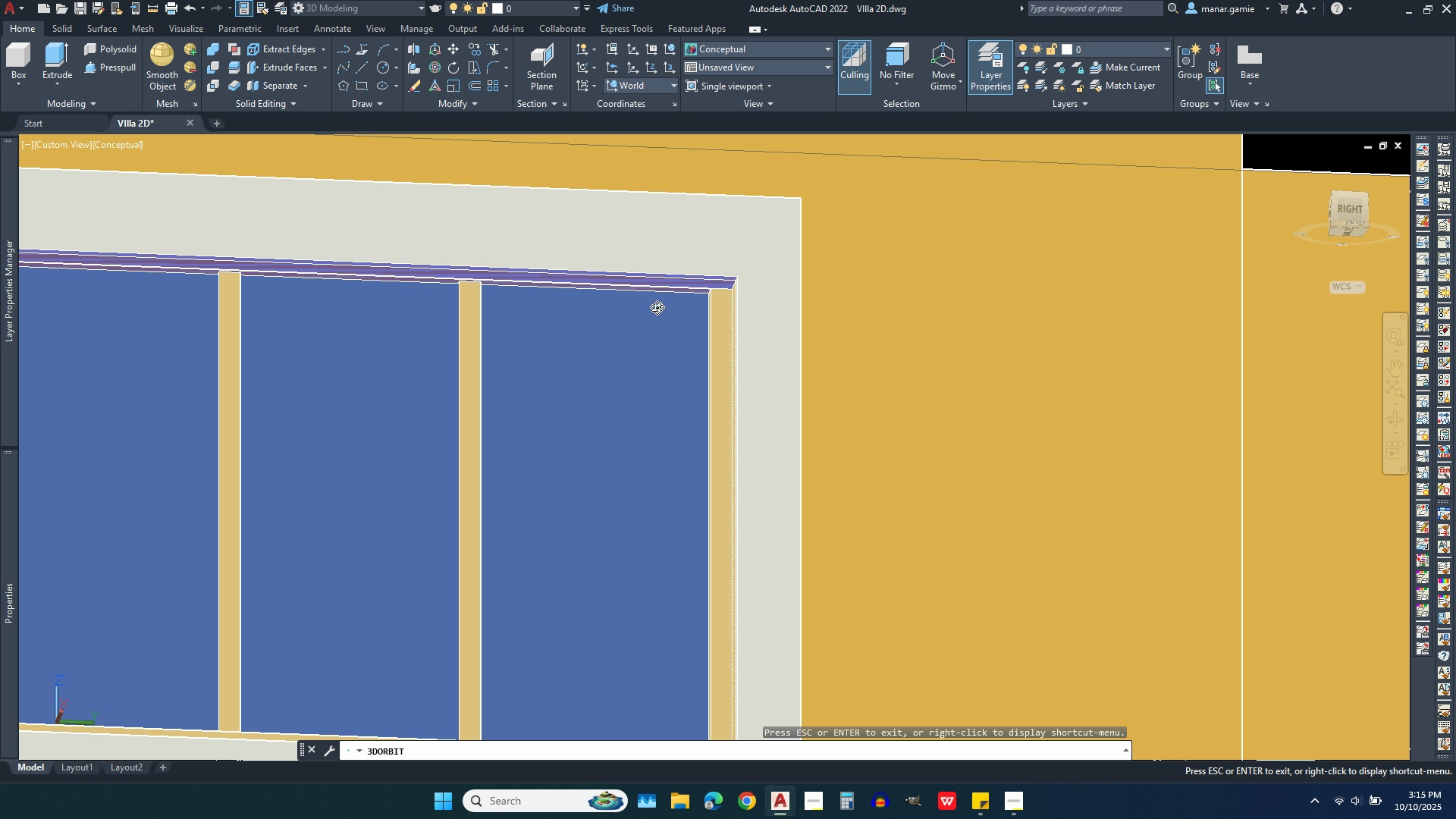 
scroll: coordinate [680, 292], scroll_direction: down, amount: 4.0
 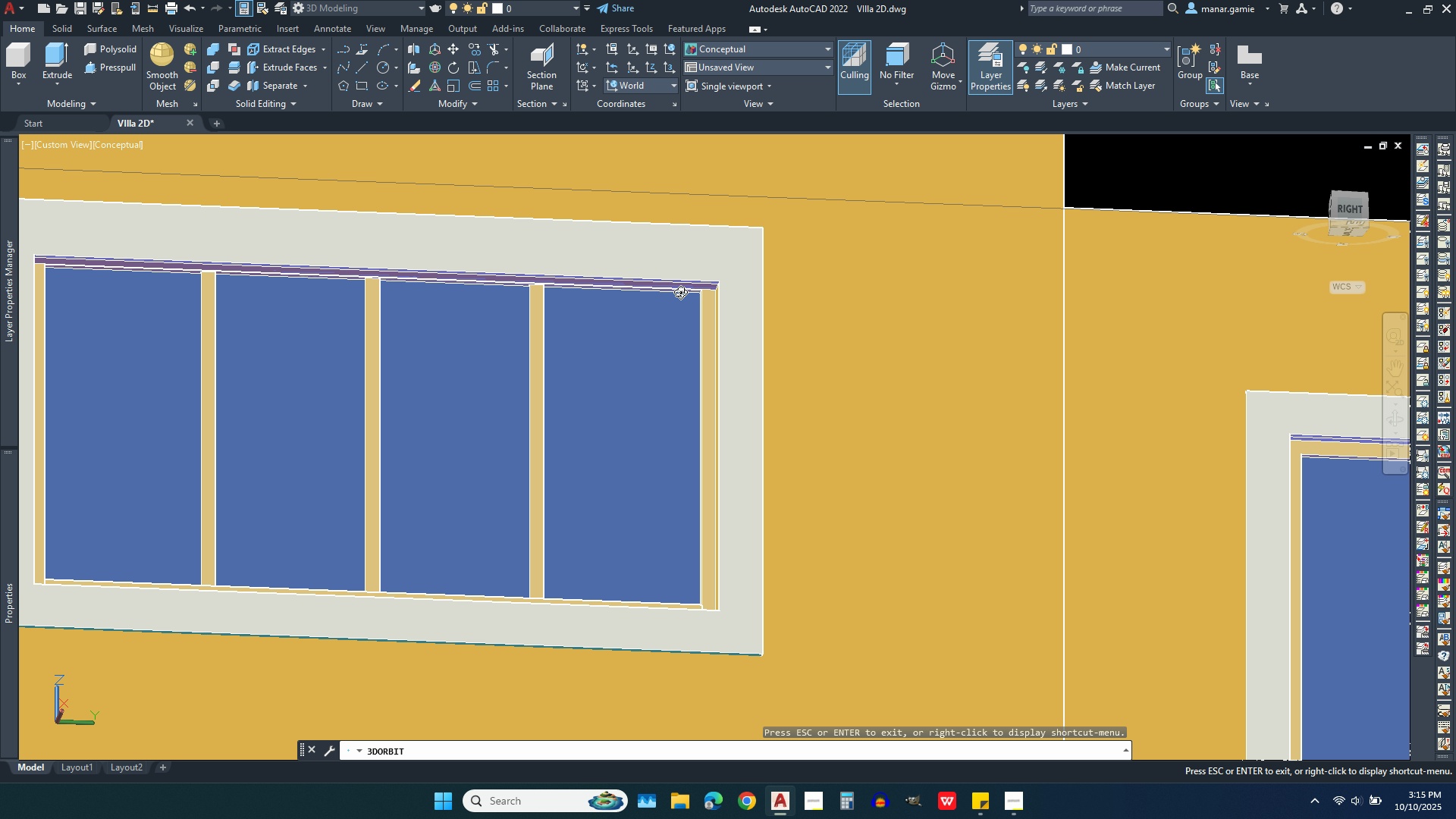 
scroll: coordinate [694, 231], scroll_direction: up, amount: 7.0
 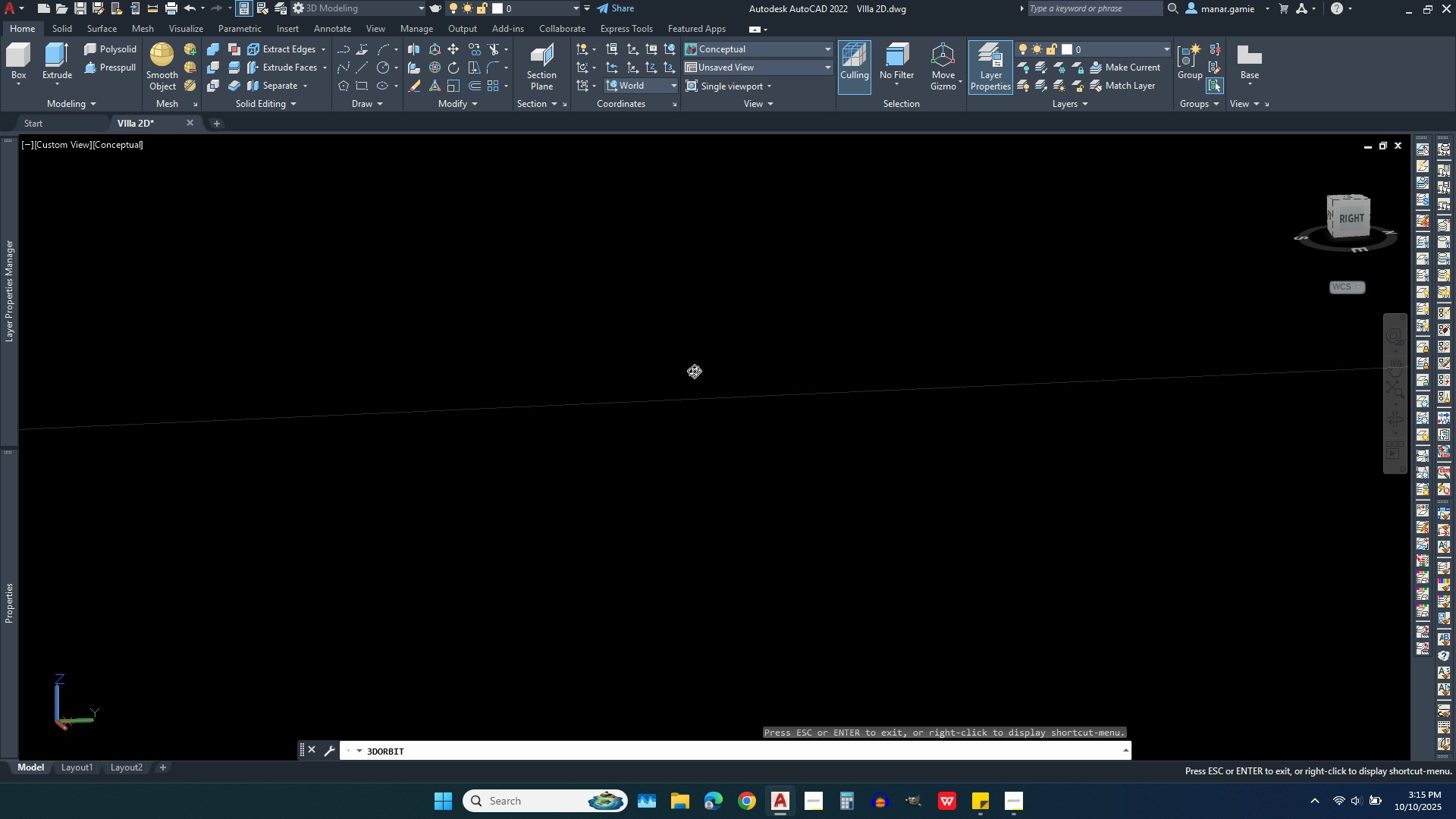 
scroll: coordinate [704, 397], scroll_direction: down, amount: 41.0
 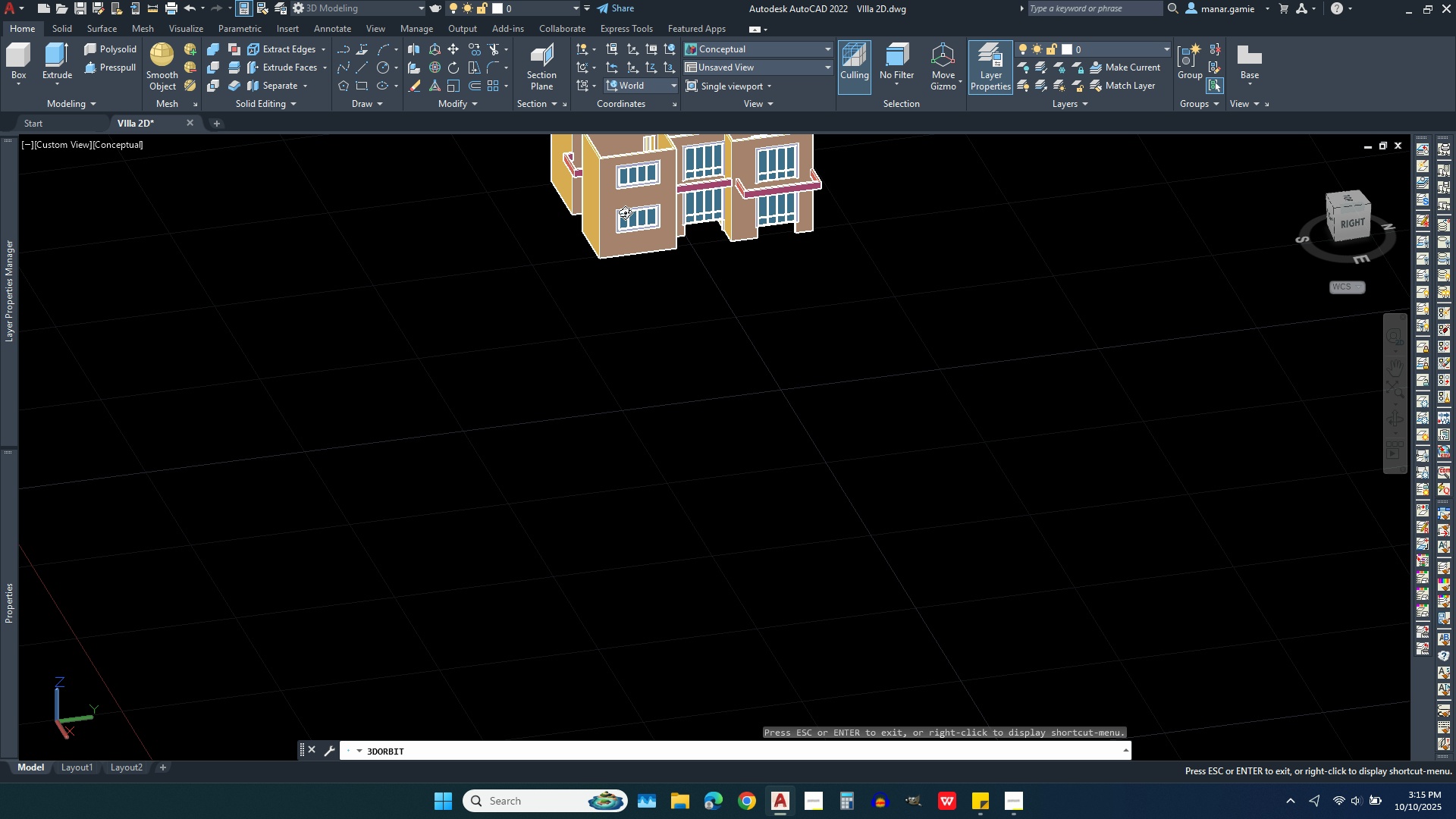 
scroll: coordinate [957, 177], scroll_direction: up, amount: 45.0
 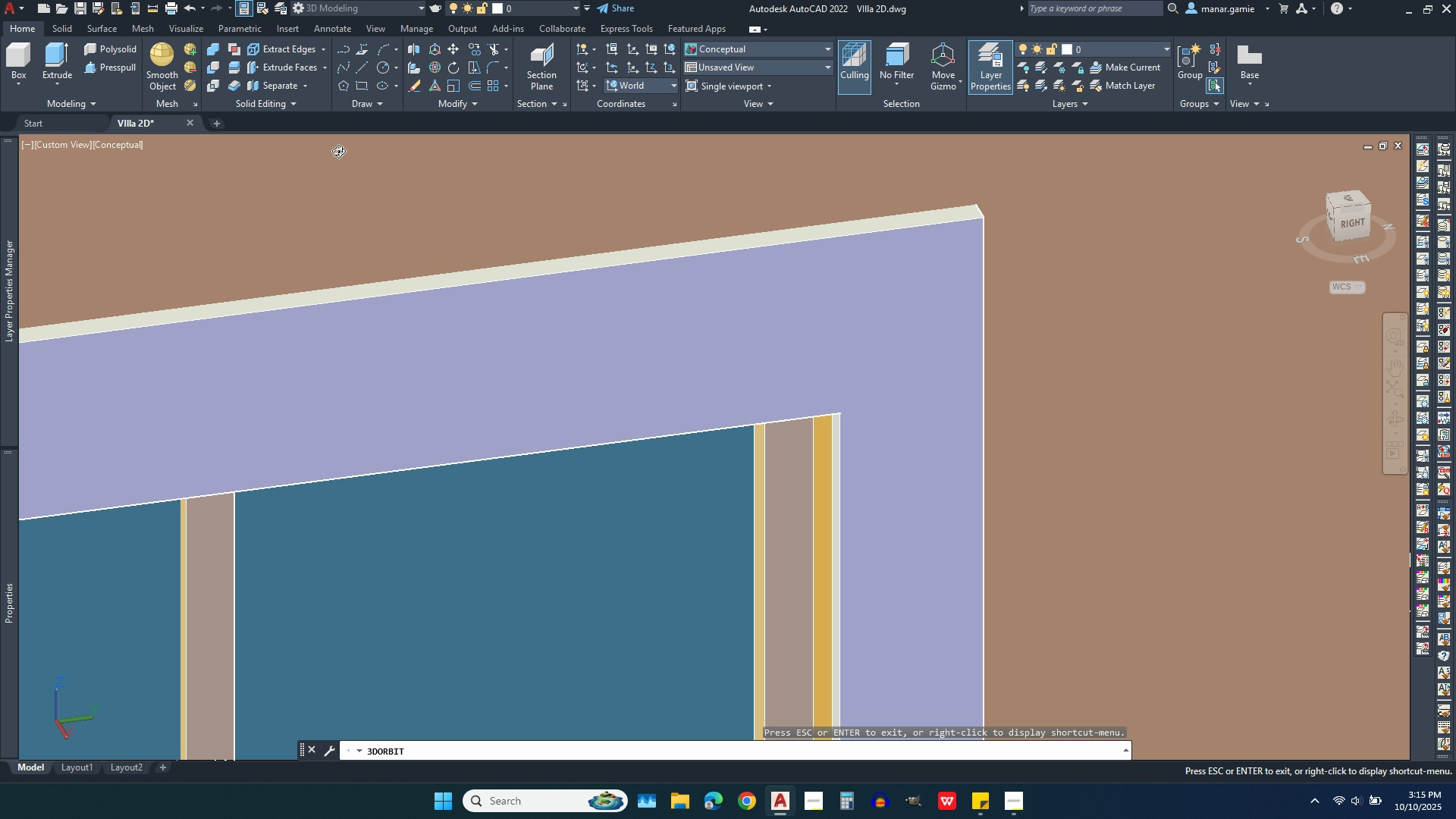 
key(Escape)
 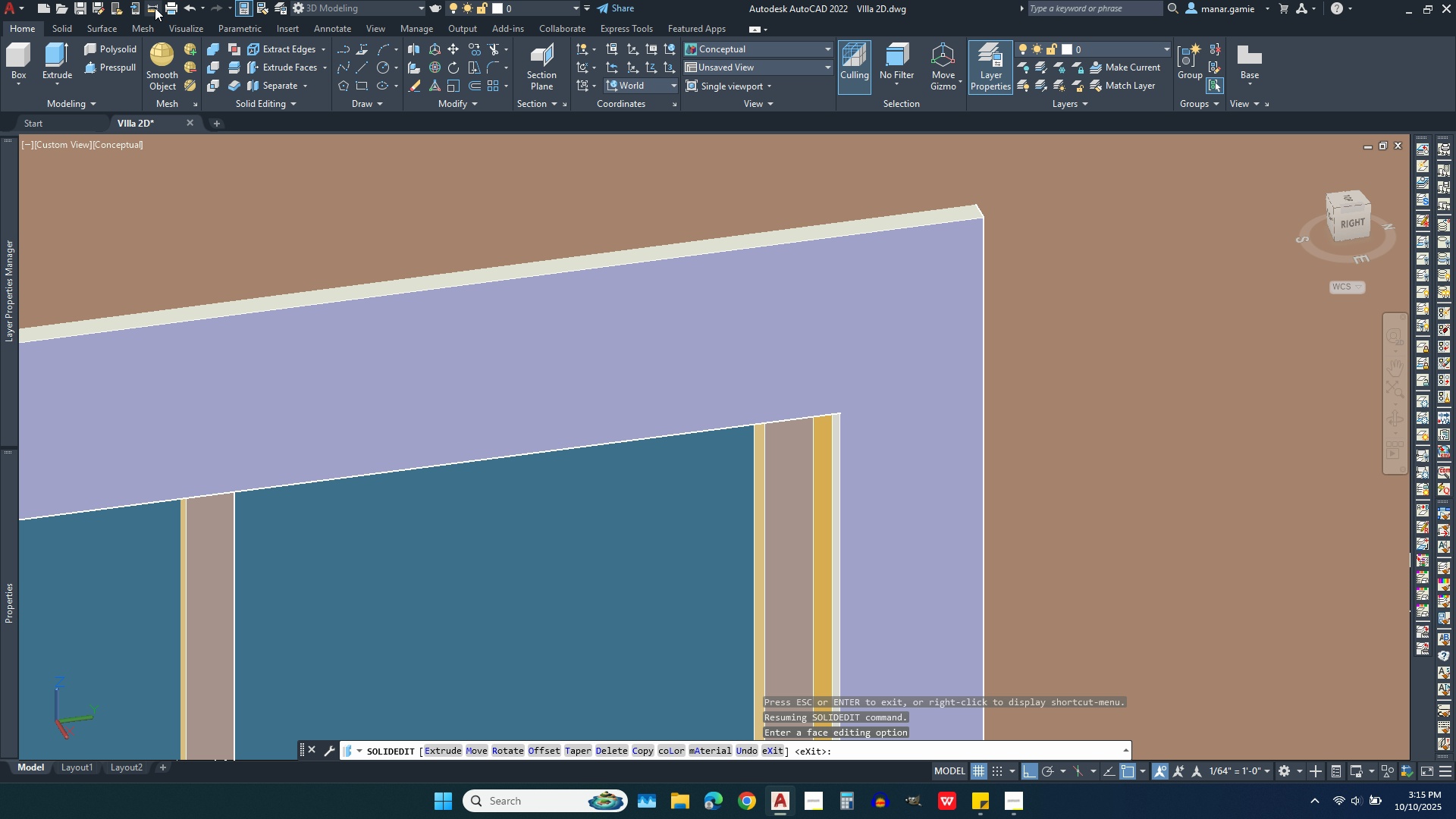 
left_click([155, 8])
 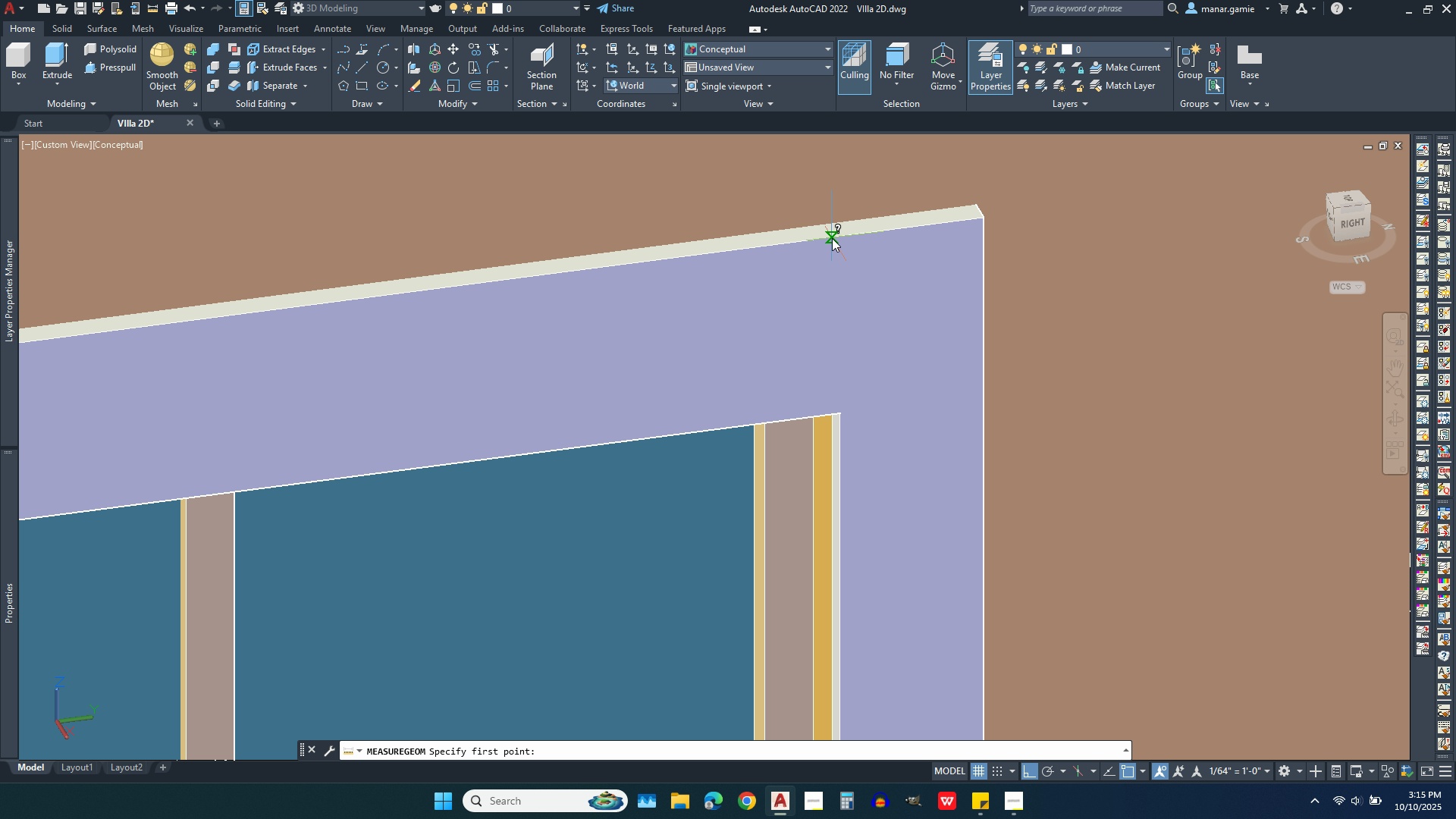 
left_click([832, 238])
 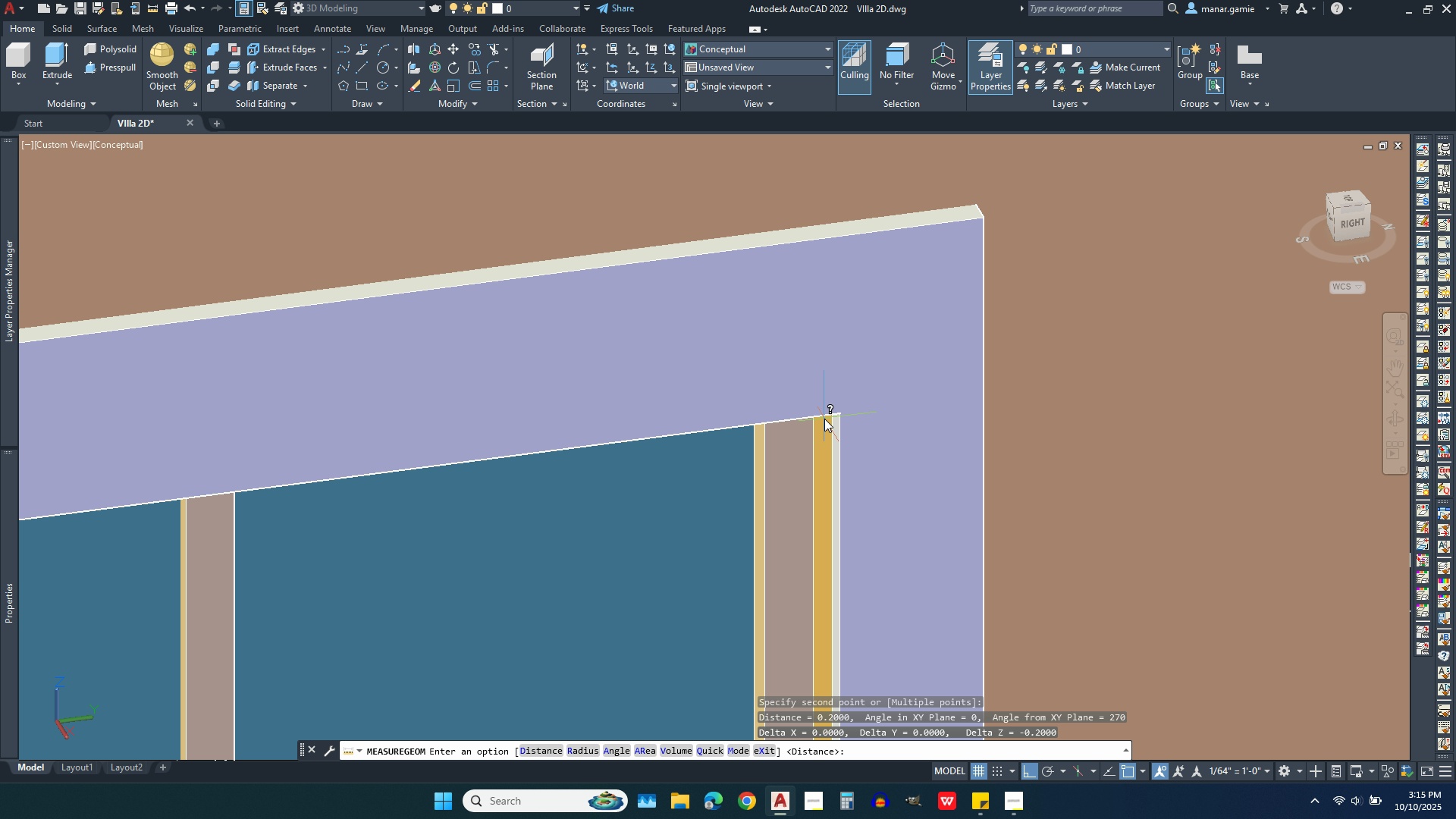 
left_click([824, 419])
 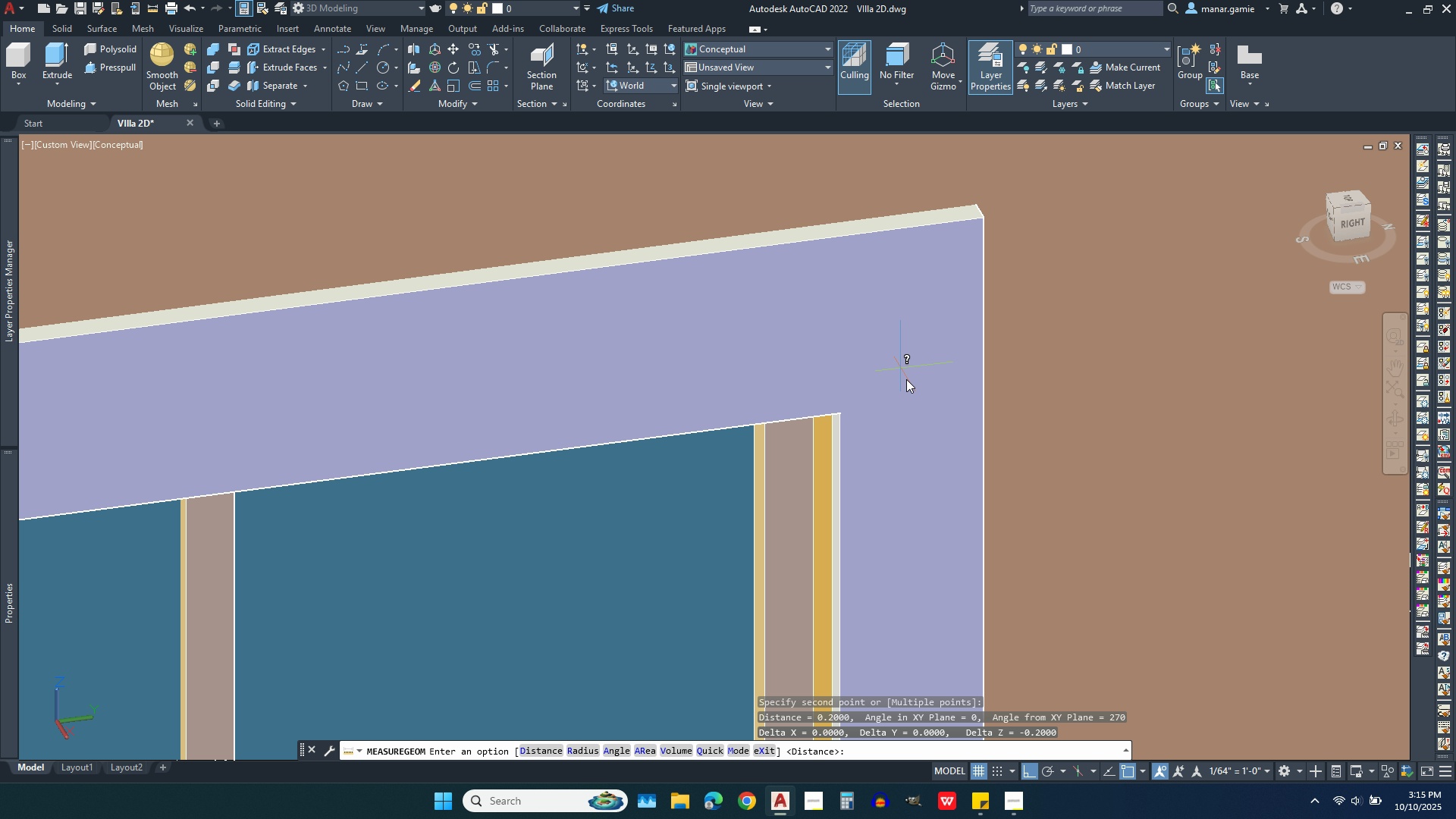 
right_click([899, 469])
 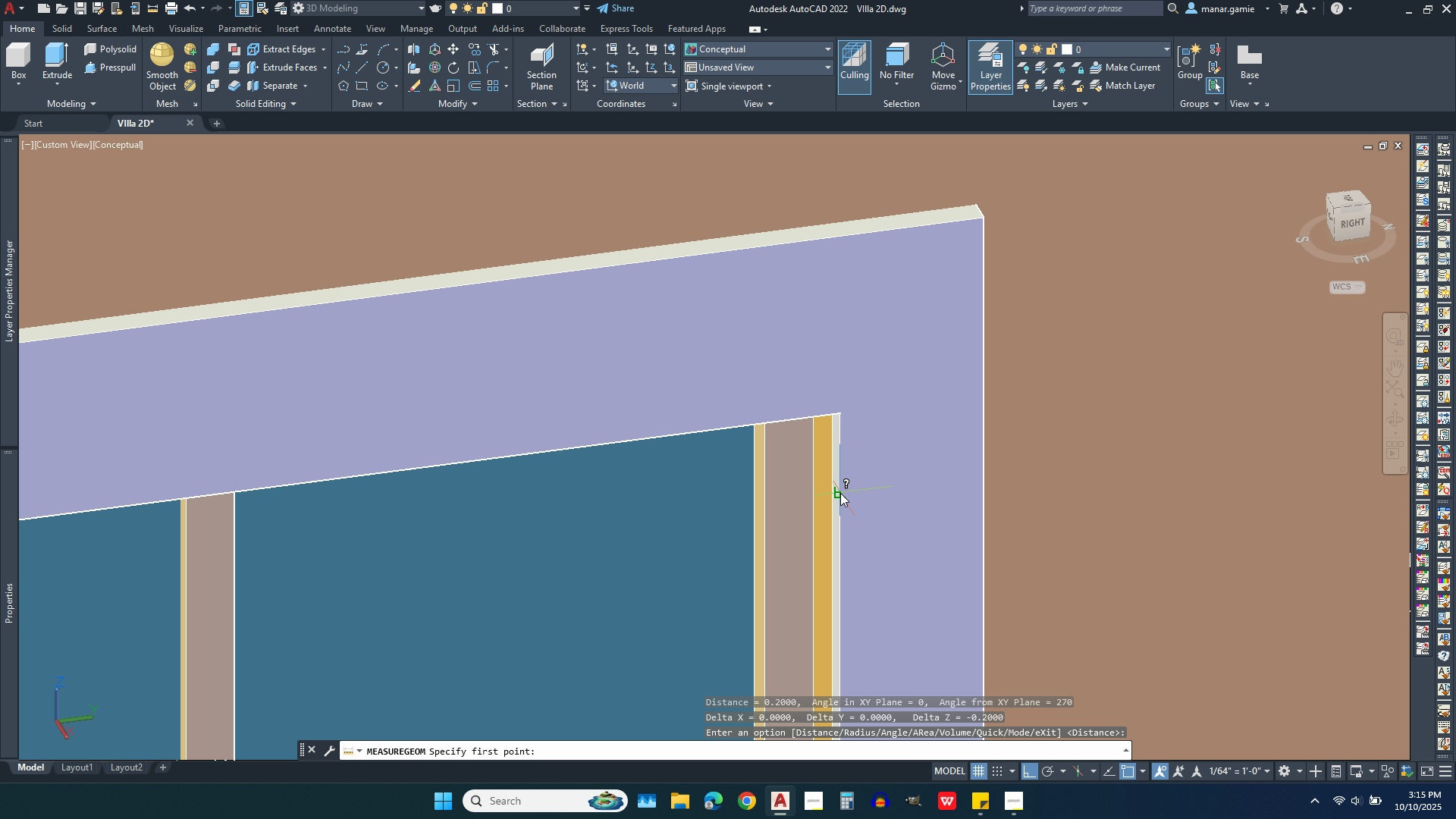 
left_click([840, 493])
 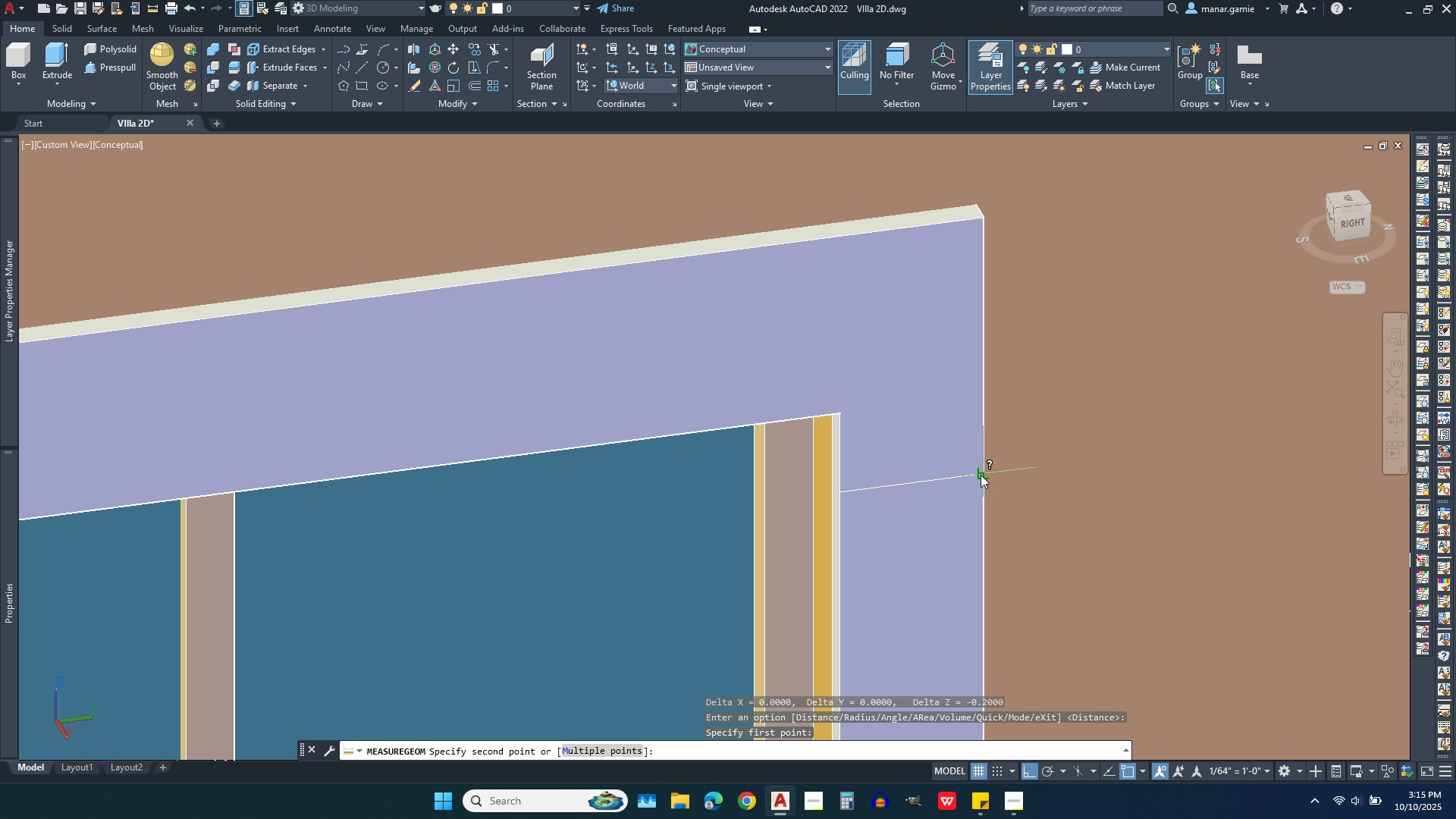 
left_click([981, 475])
 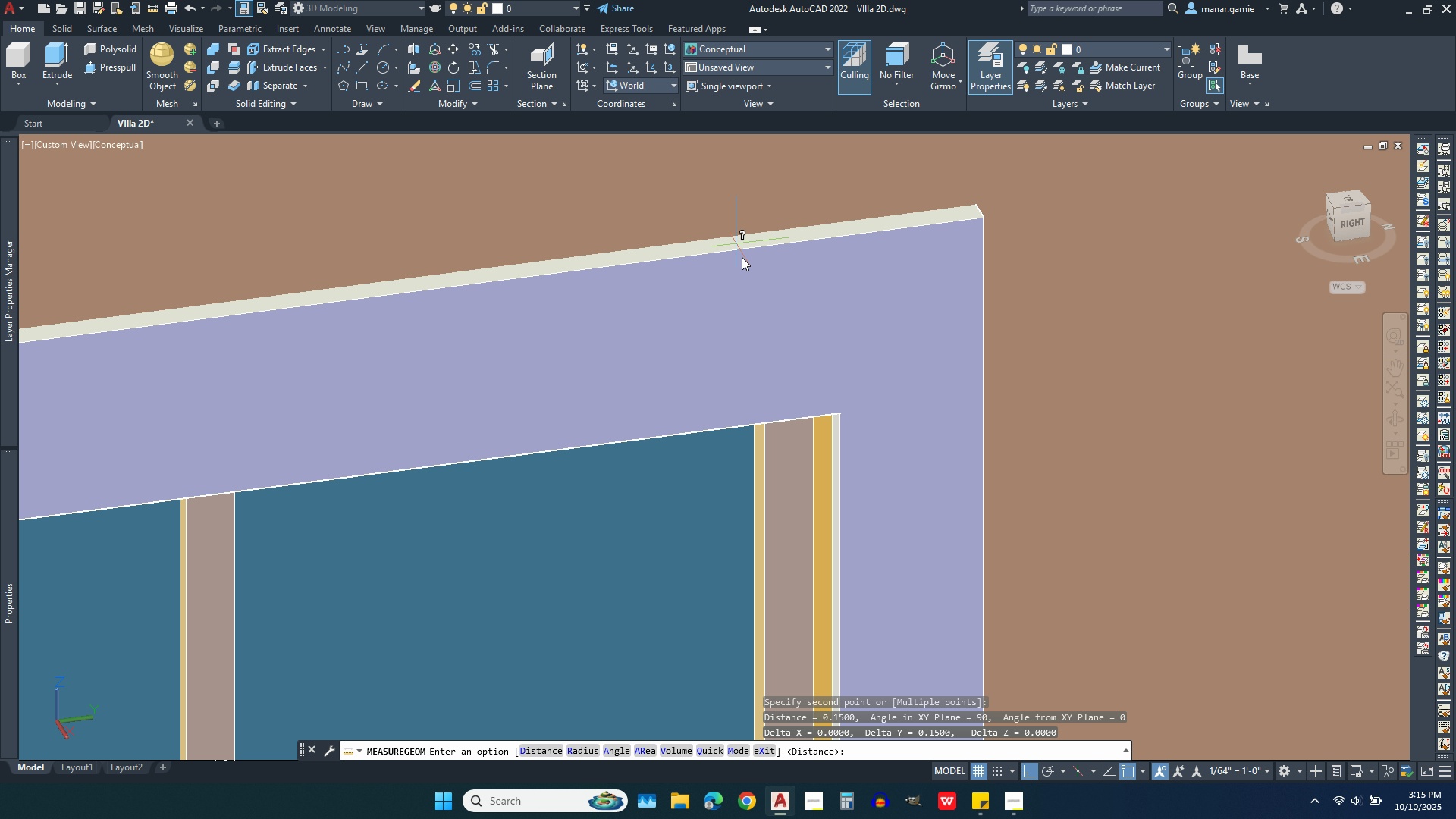 
scroll: coordinate [795, 315], scroll_direction: down, amount: 4.0
 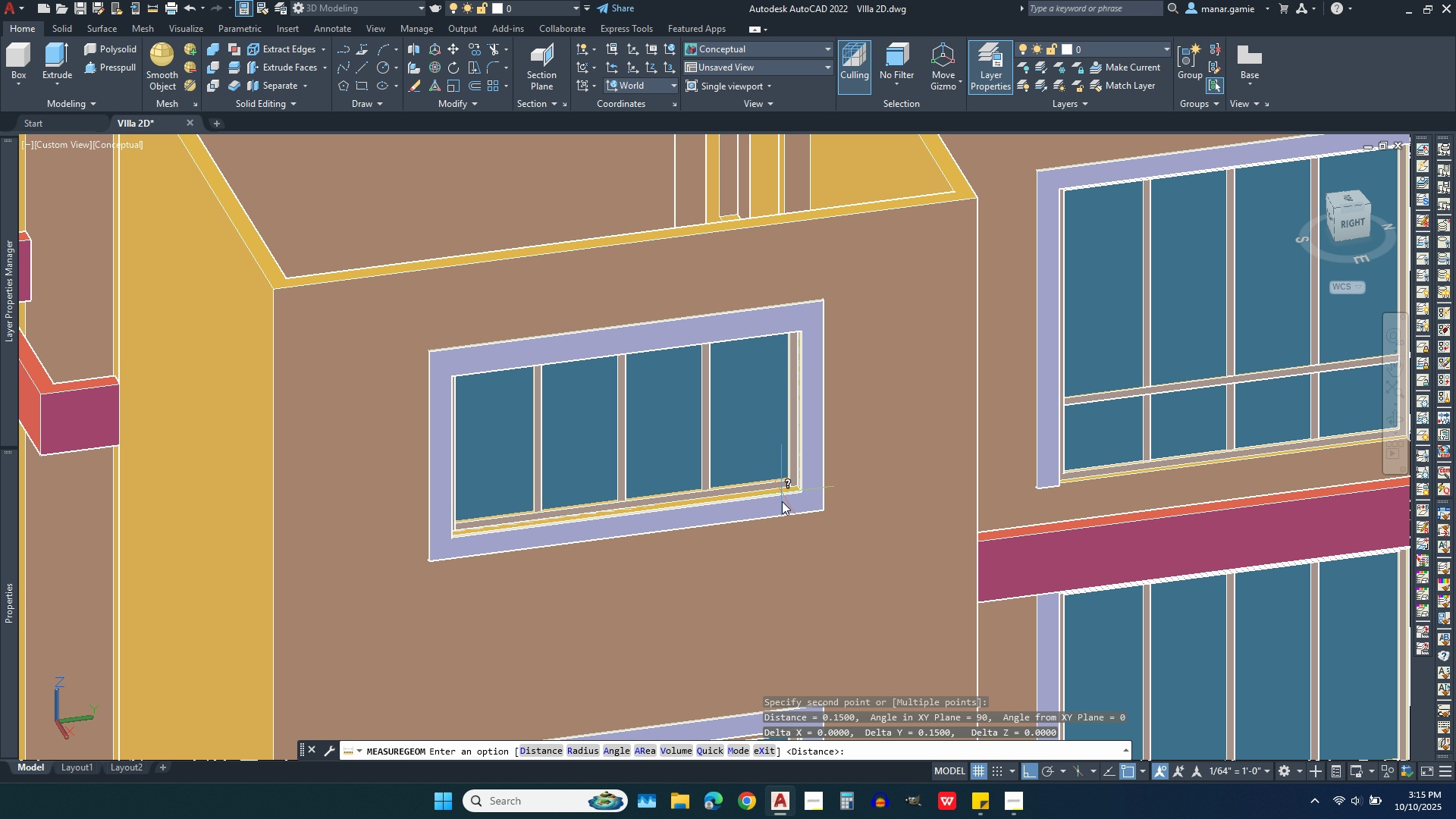 
scroll: coordinate [777, 517], scroll_direction: up, amount: 3.0
 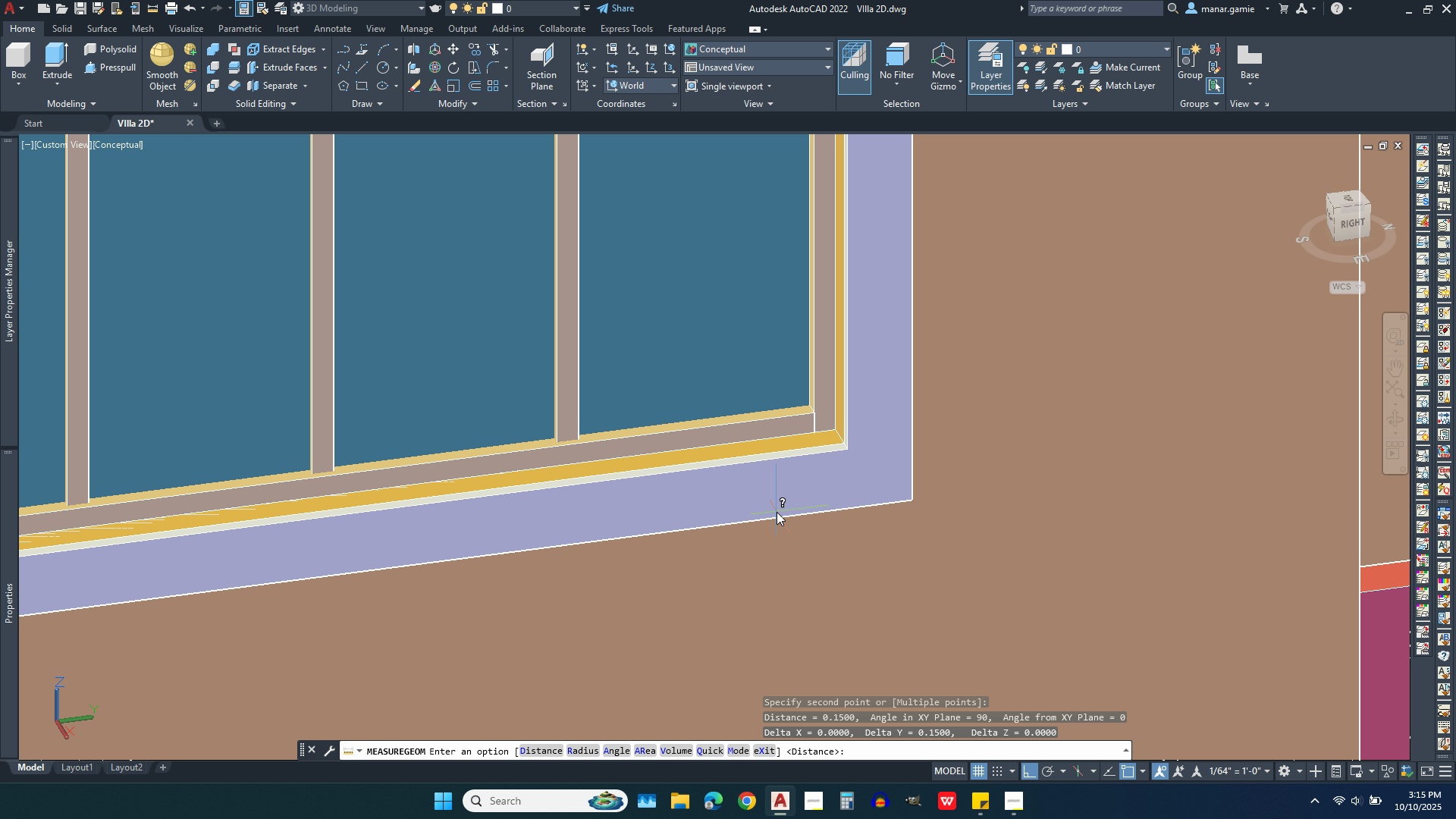 
right_click([777, 512])
 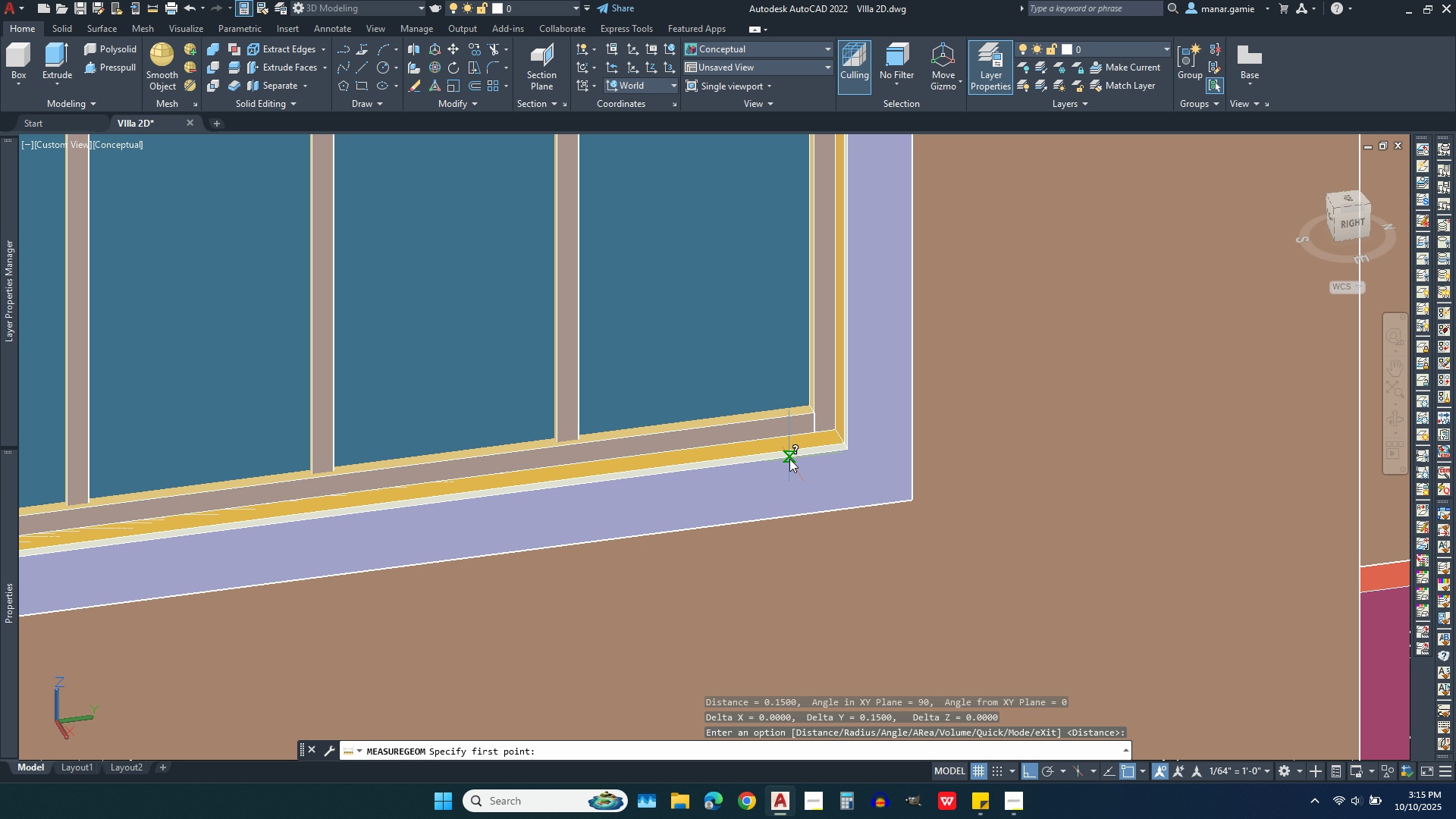 
left_click([789, 459])
 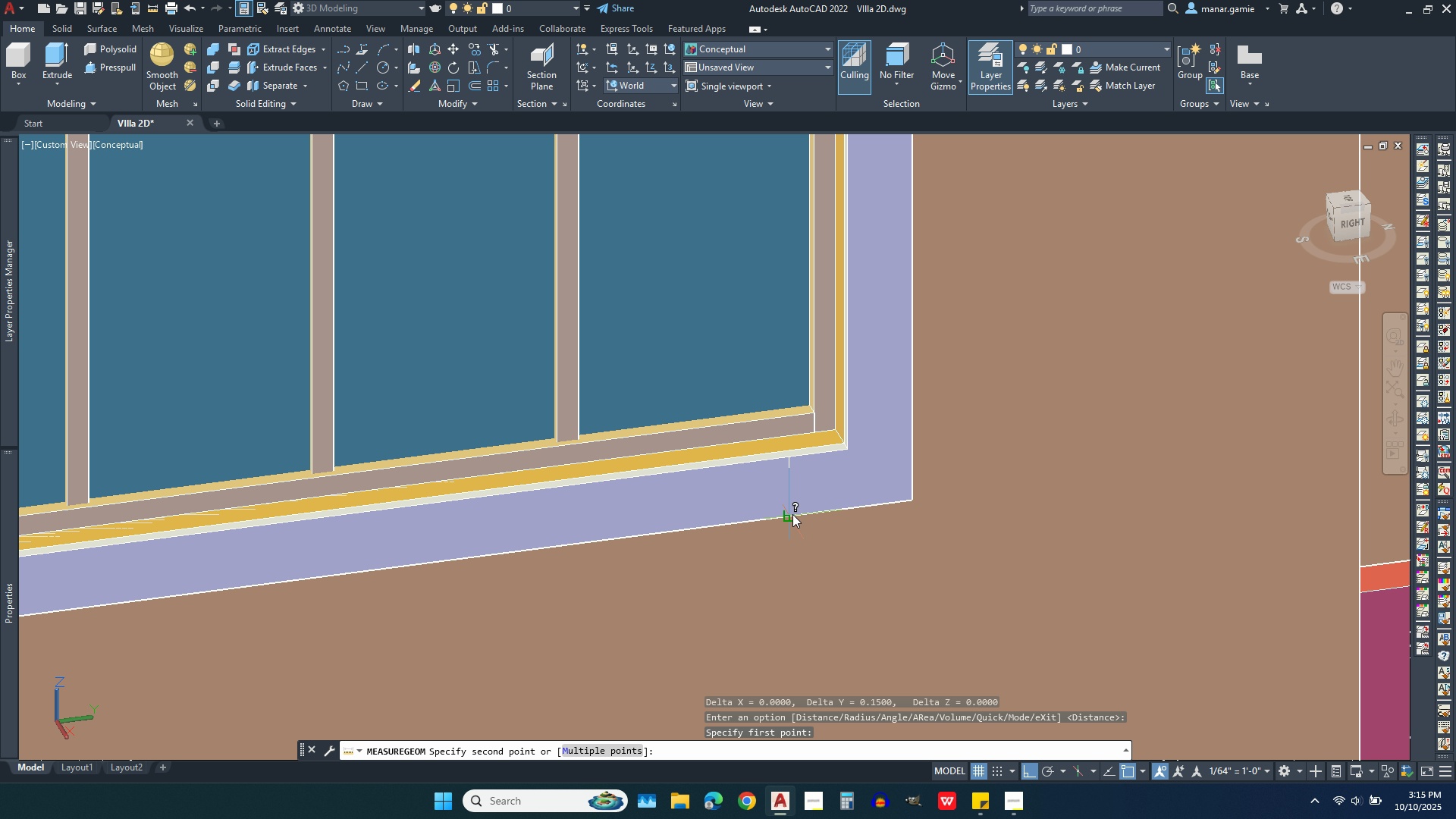 
left_click([792, 514])
 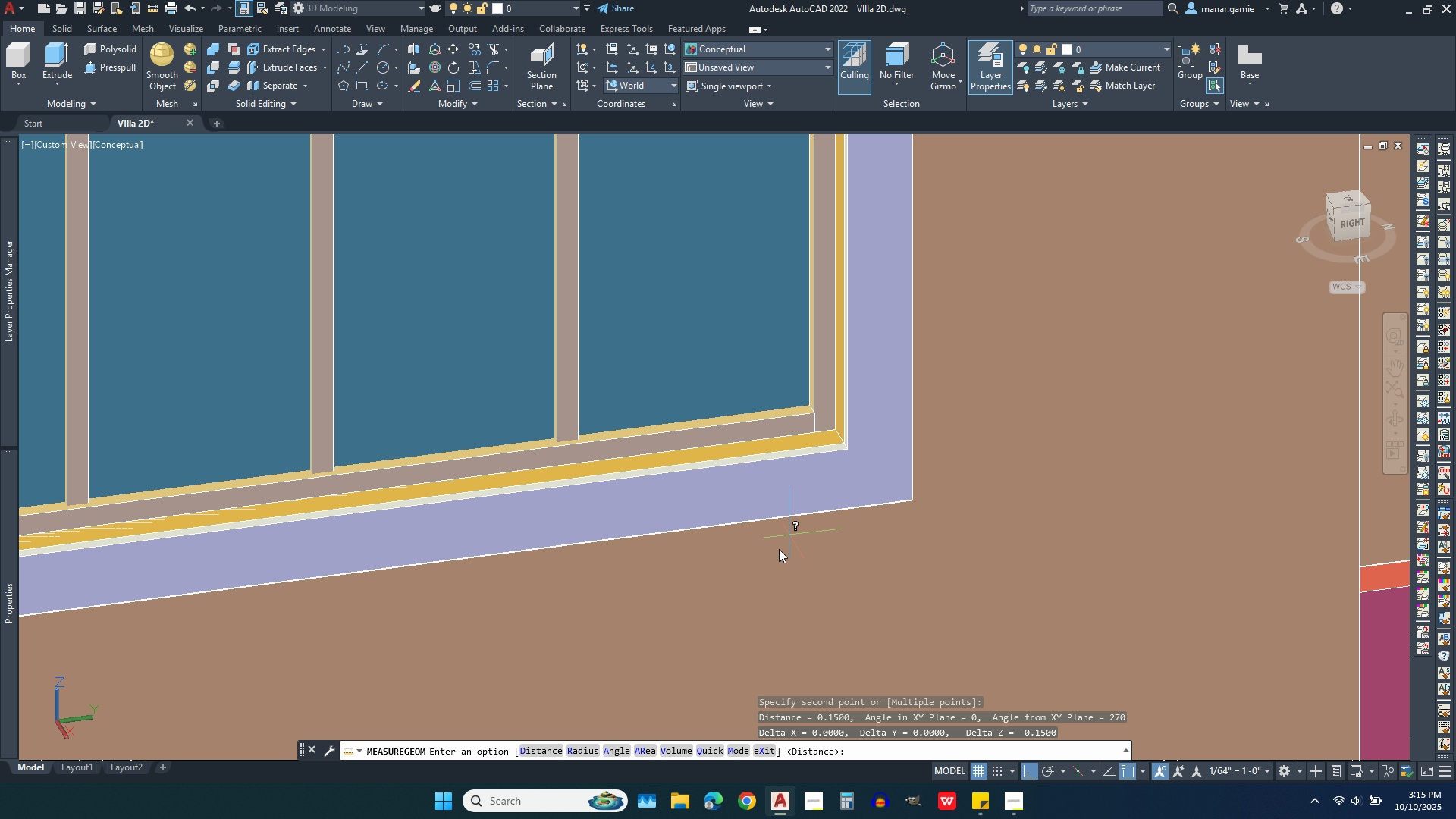 
scroll: coordinate [758, 610], scroll_direction: down, amount: 1.0
 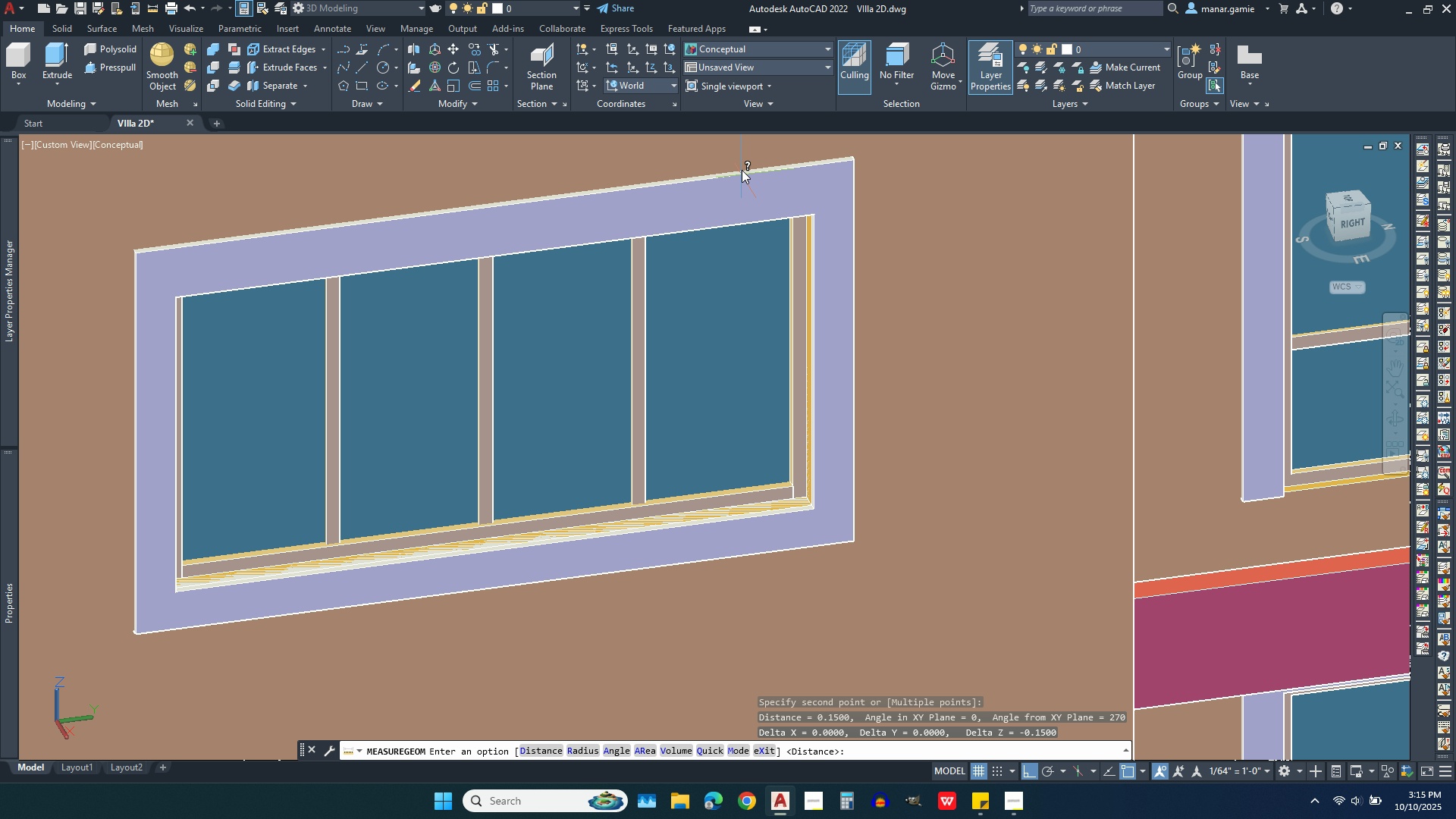 
scroll: coordinate [742, 167], scroll_direction: up, amount: 4.0
 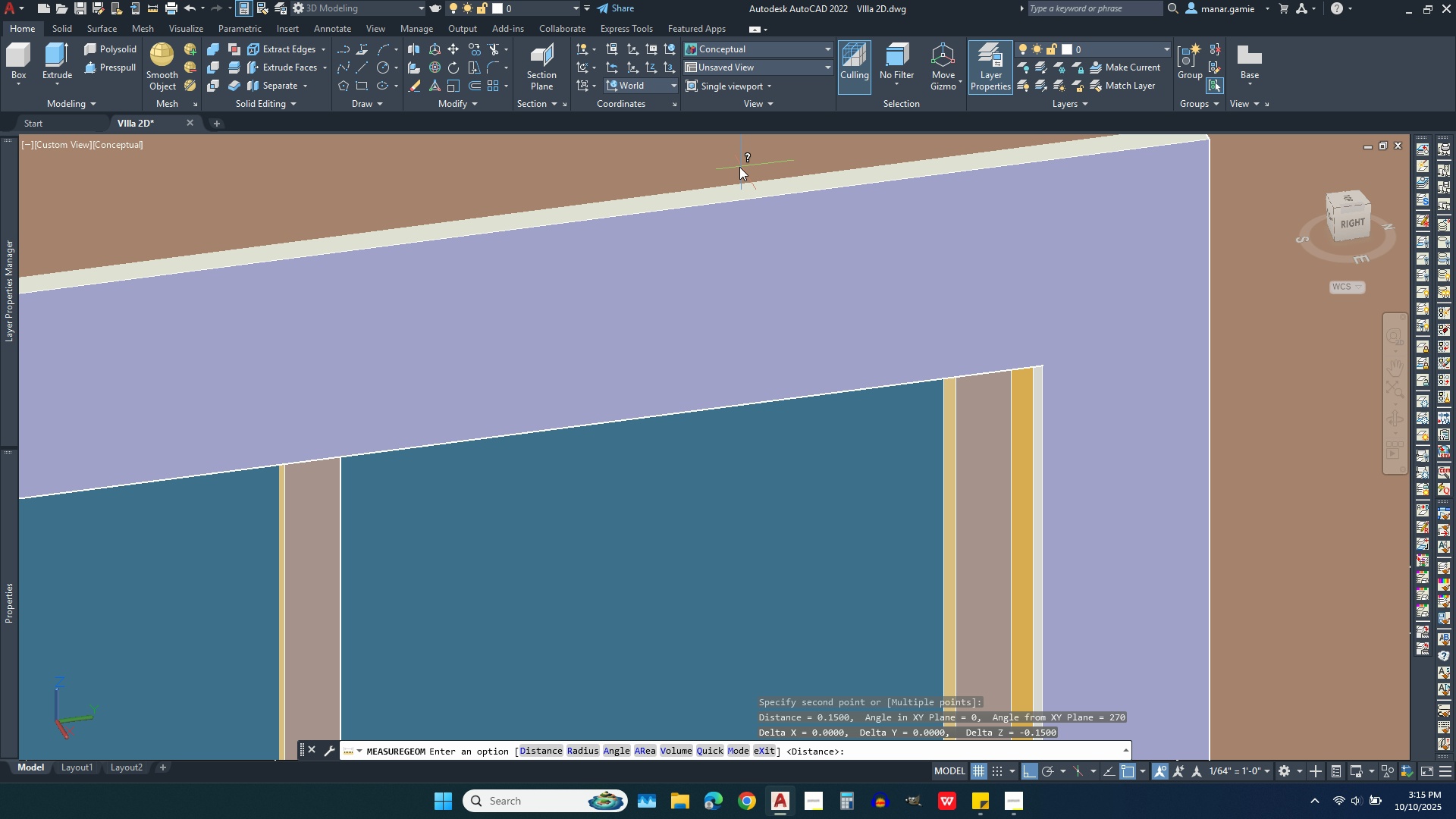 
key(Escape)
 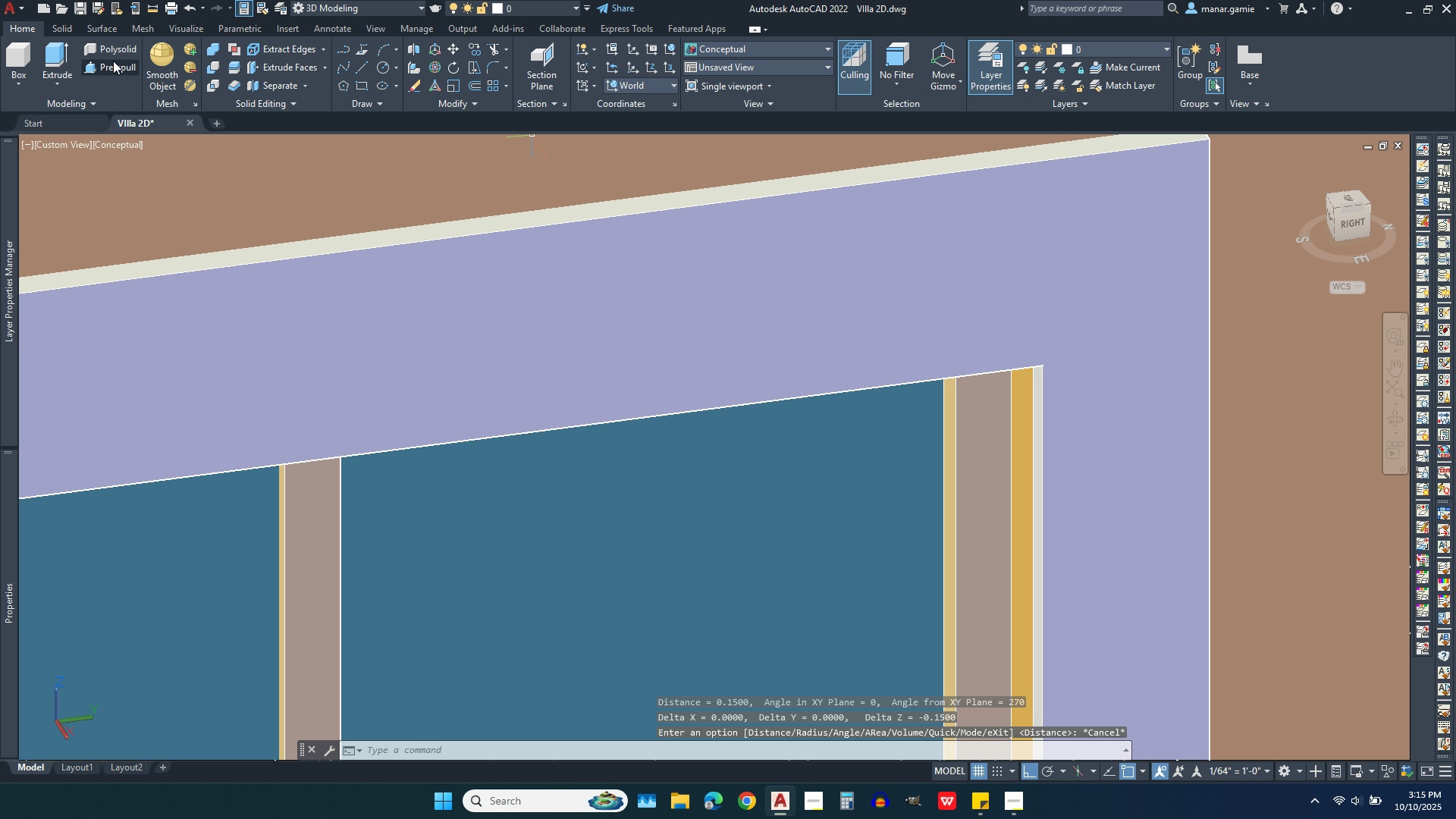 
left_click([108, 68])
 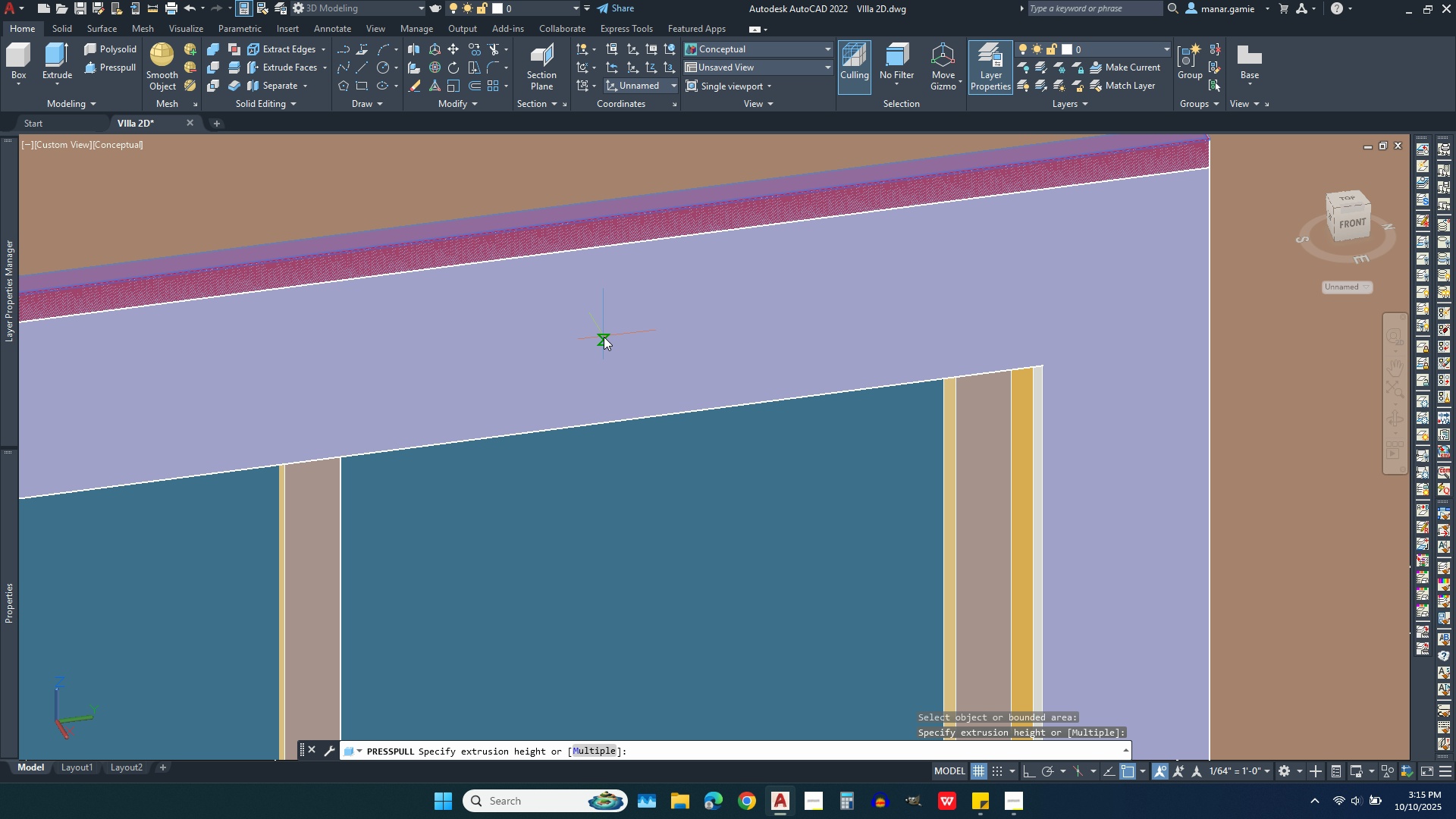 
wait(7.29)
 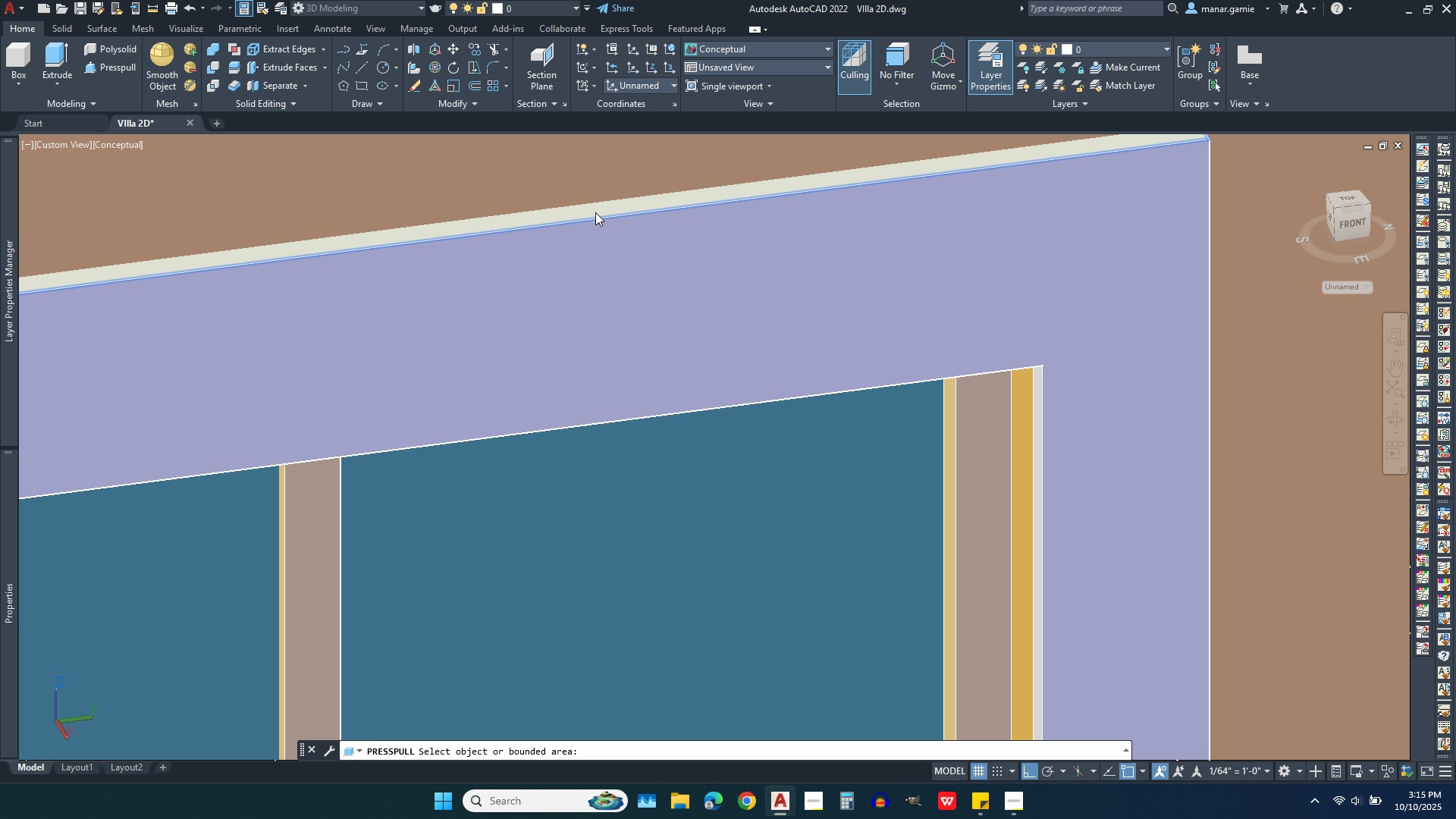 
type(-.05)
 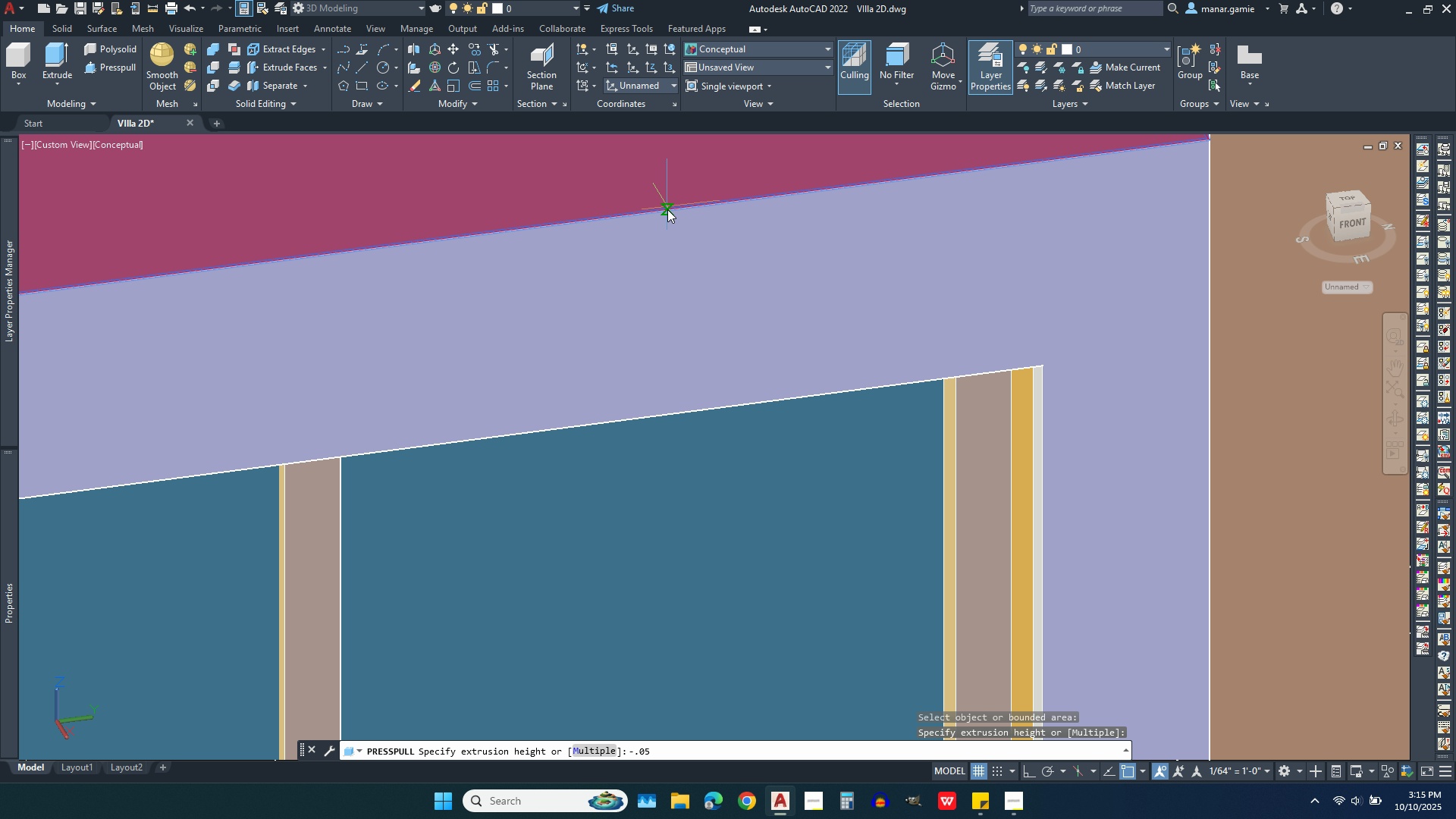 
key(Enter)
 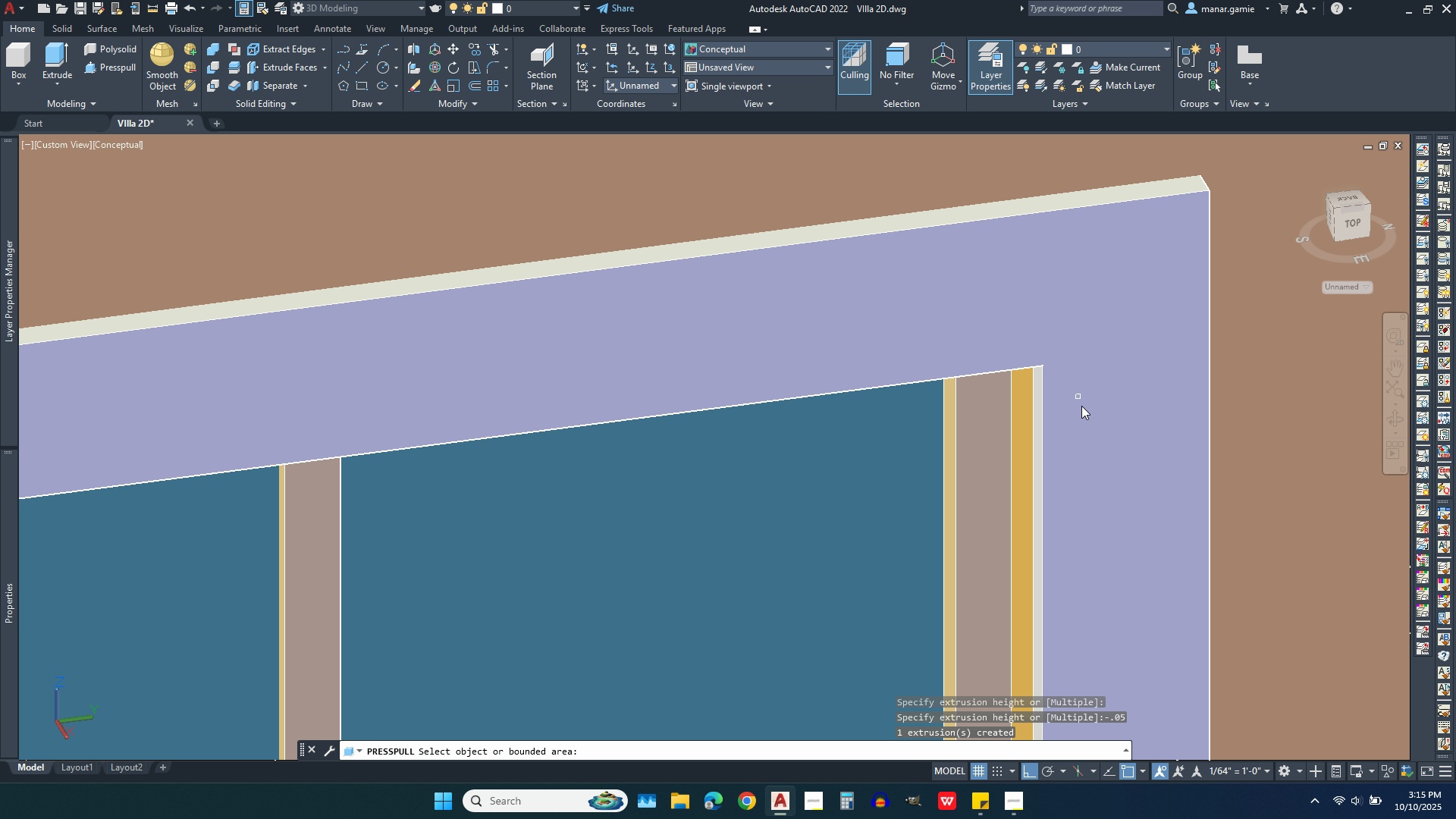 
right_click([904, 450])
 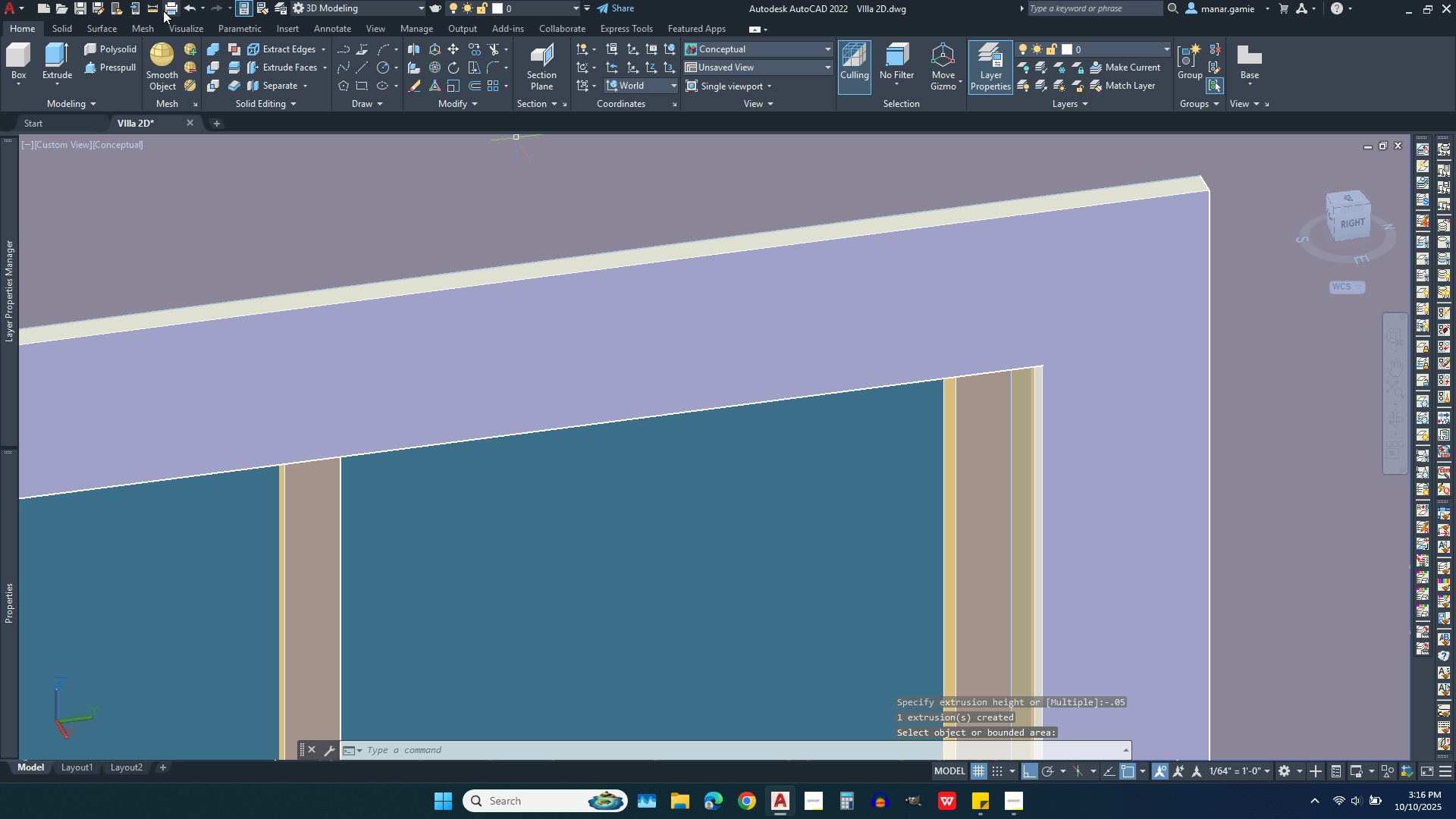 
left_click([152, 8])
 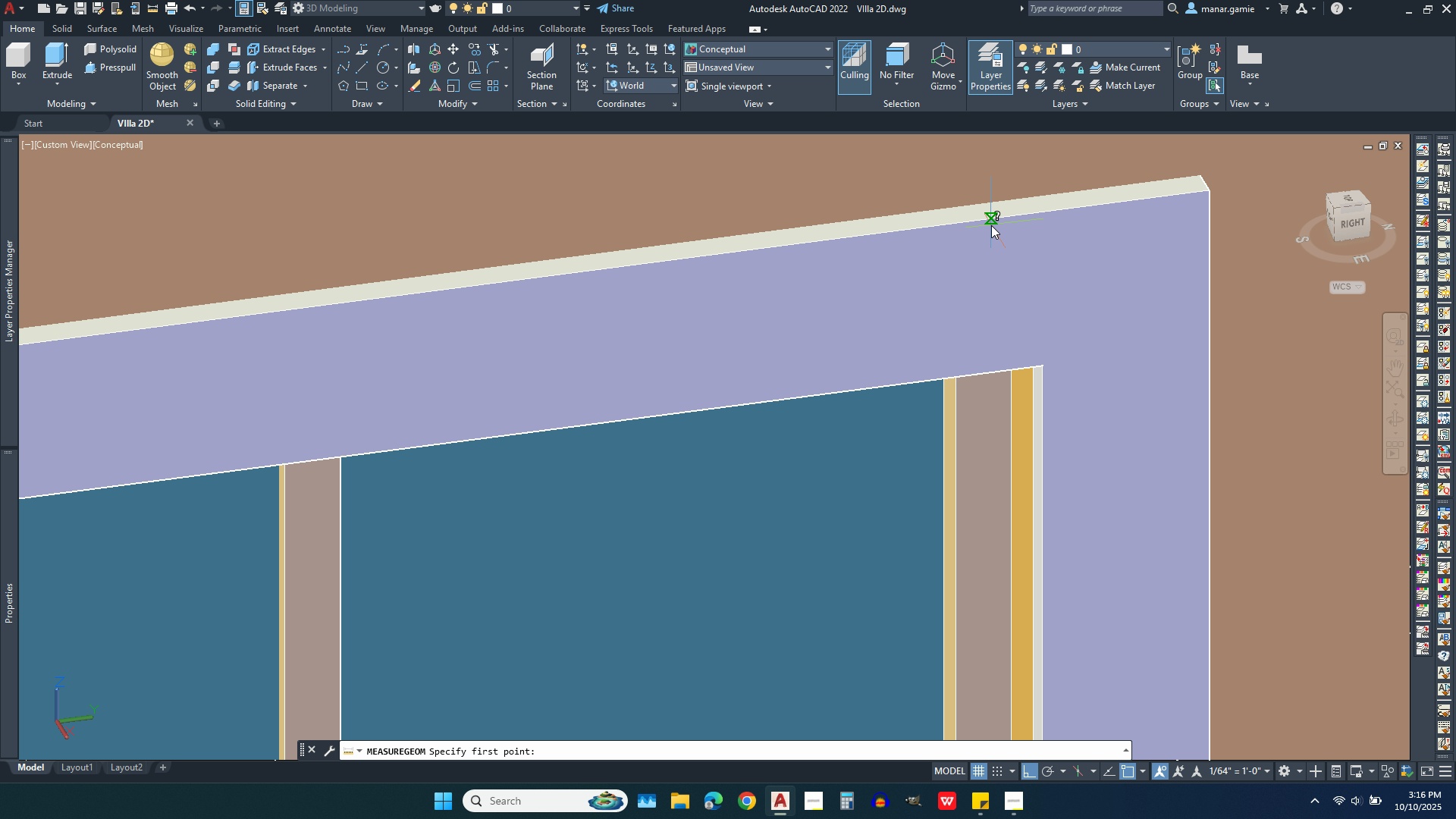 
left_click([991, 225])
 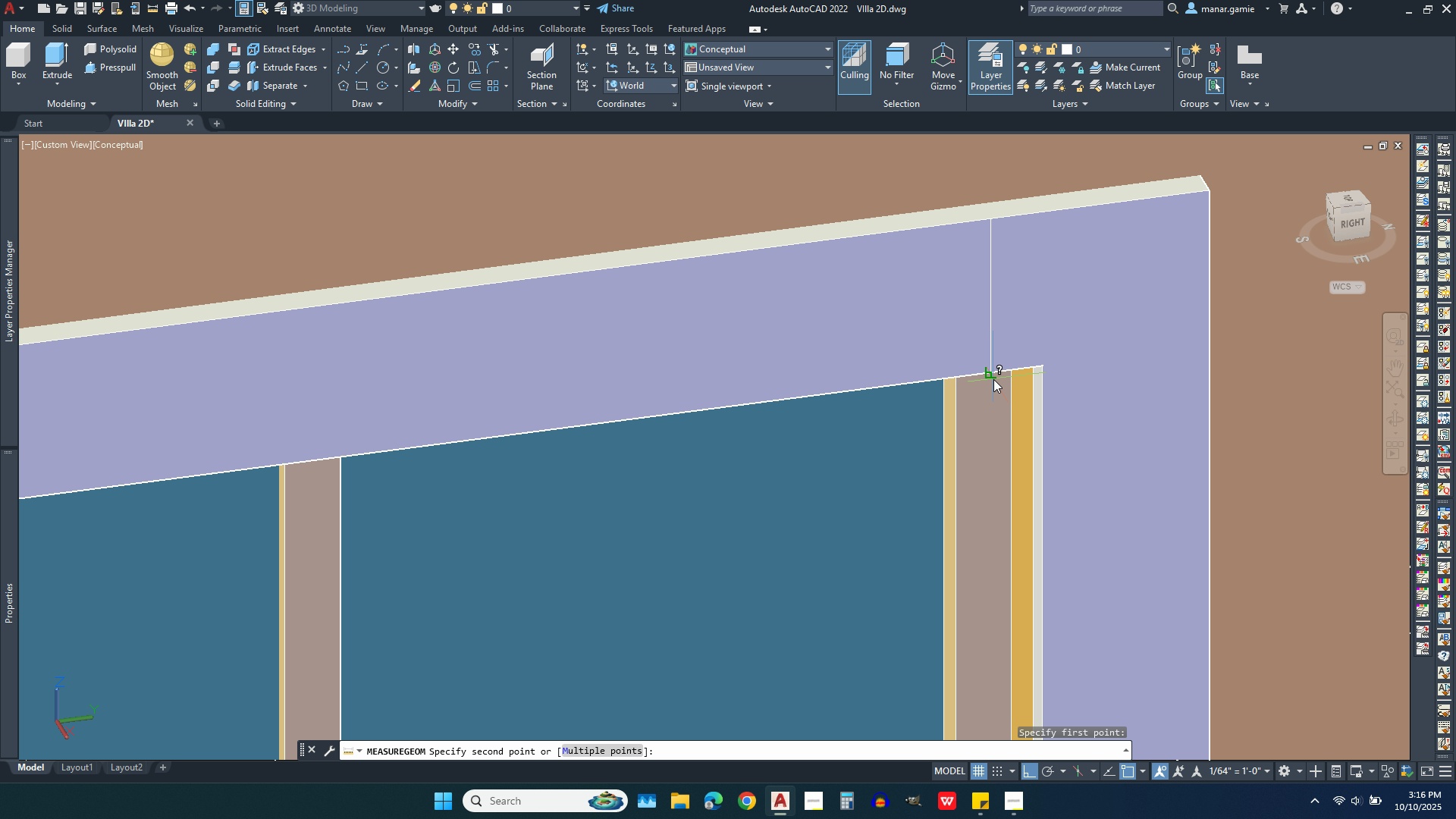 
left_click([986, 379])
 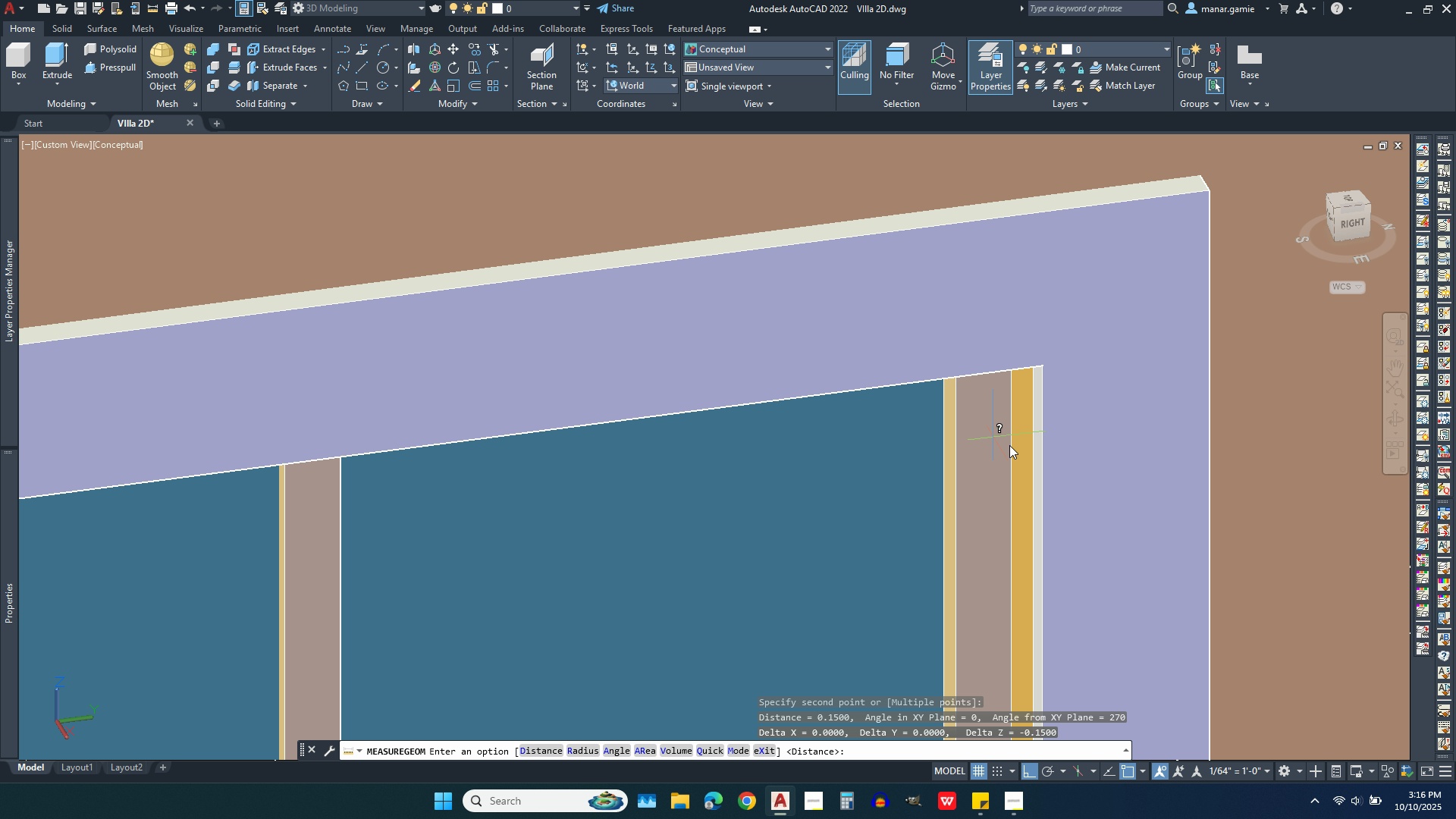 
scroll: coordinate [1071, 393], scroll_direction: down, amount: 3.0
 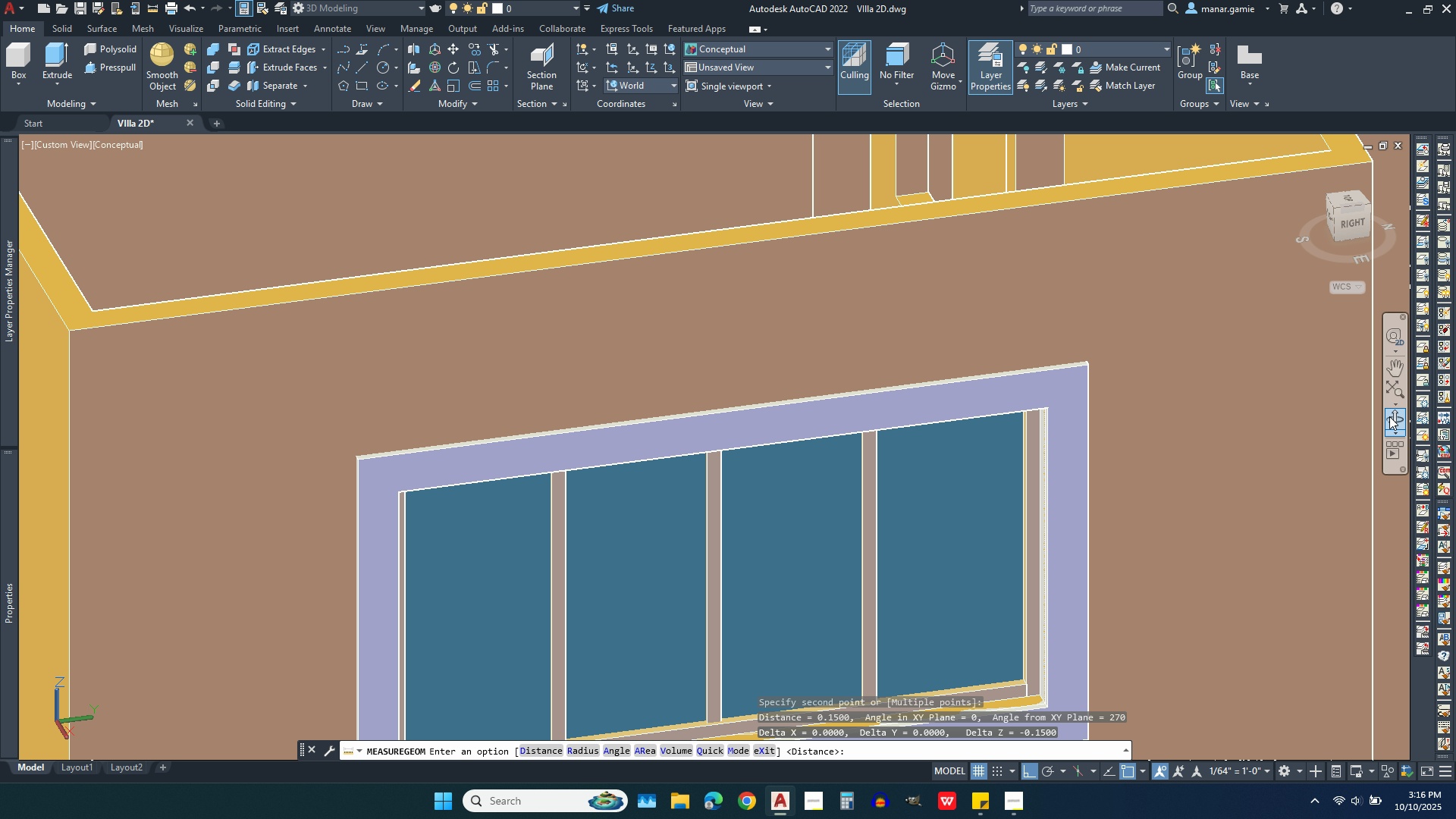 
left_click([1392, 419])
 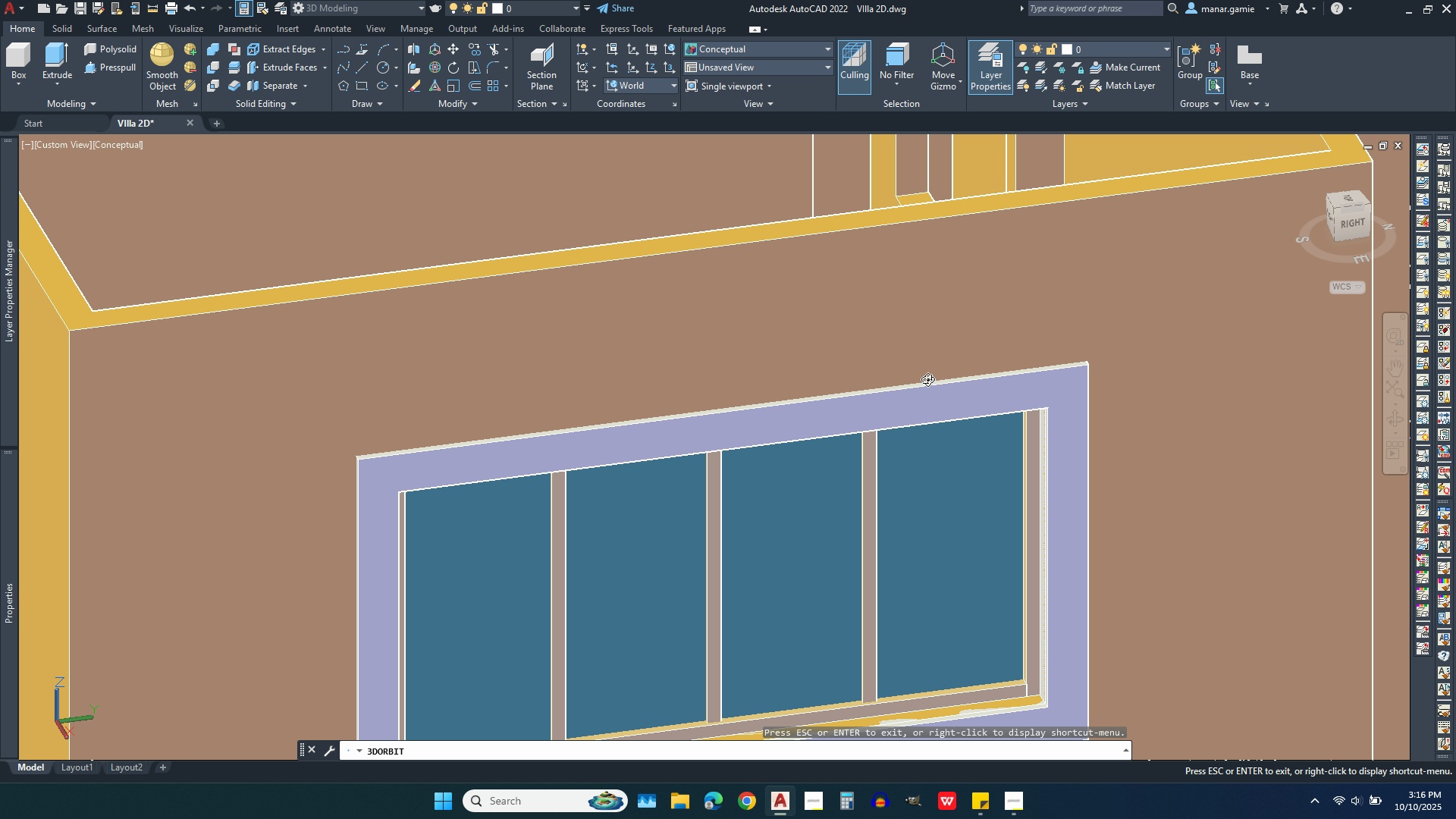 
left_click_drag(start_coordinate=[925, 379], to_coordinate=[973, 381])
 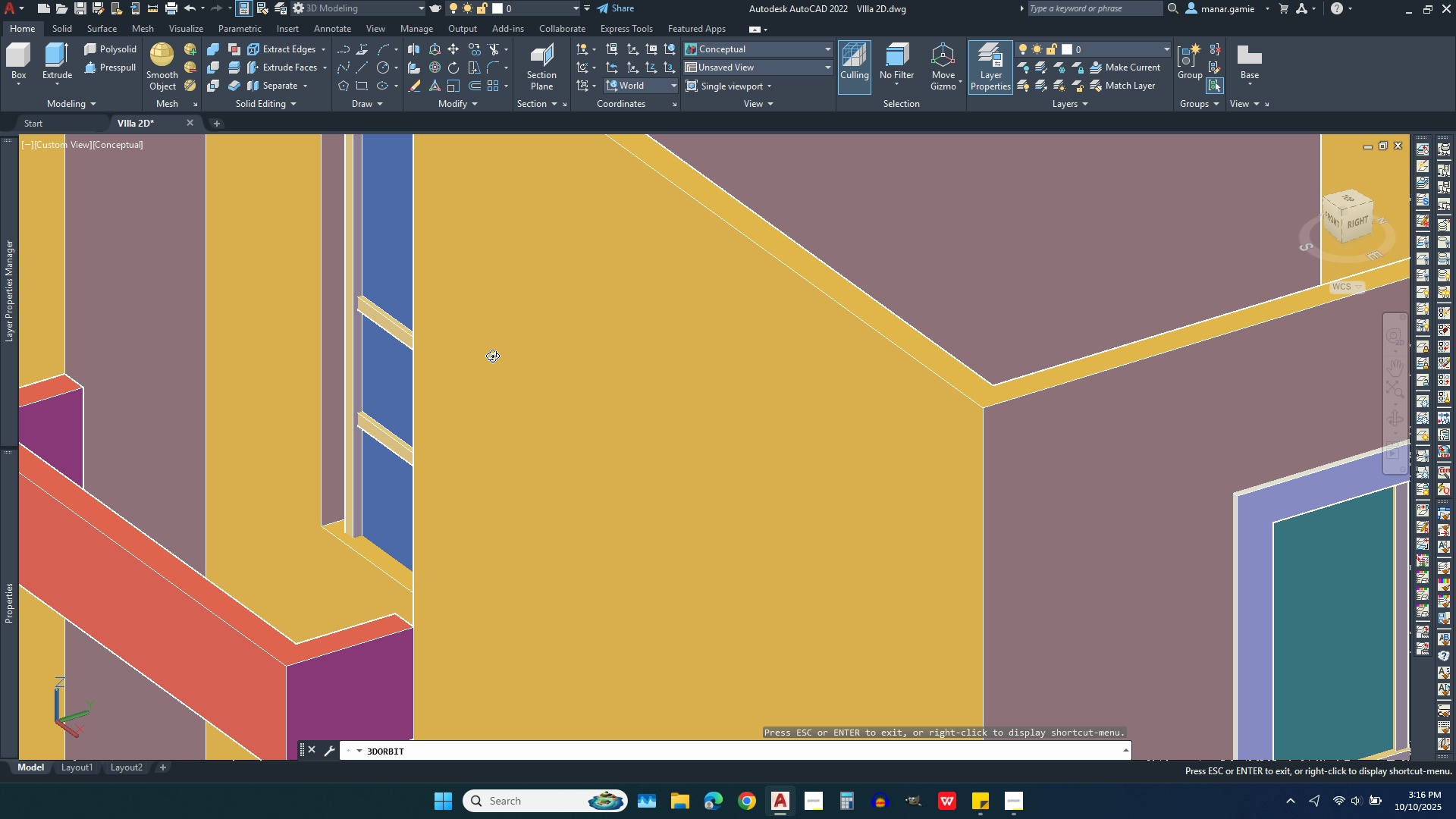 
scroll: coordinate [463, 350], scroll_direction: down, amount: 10.0
 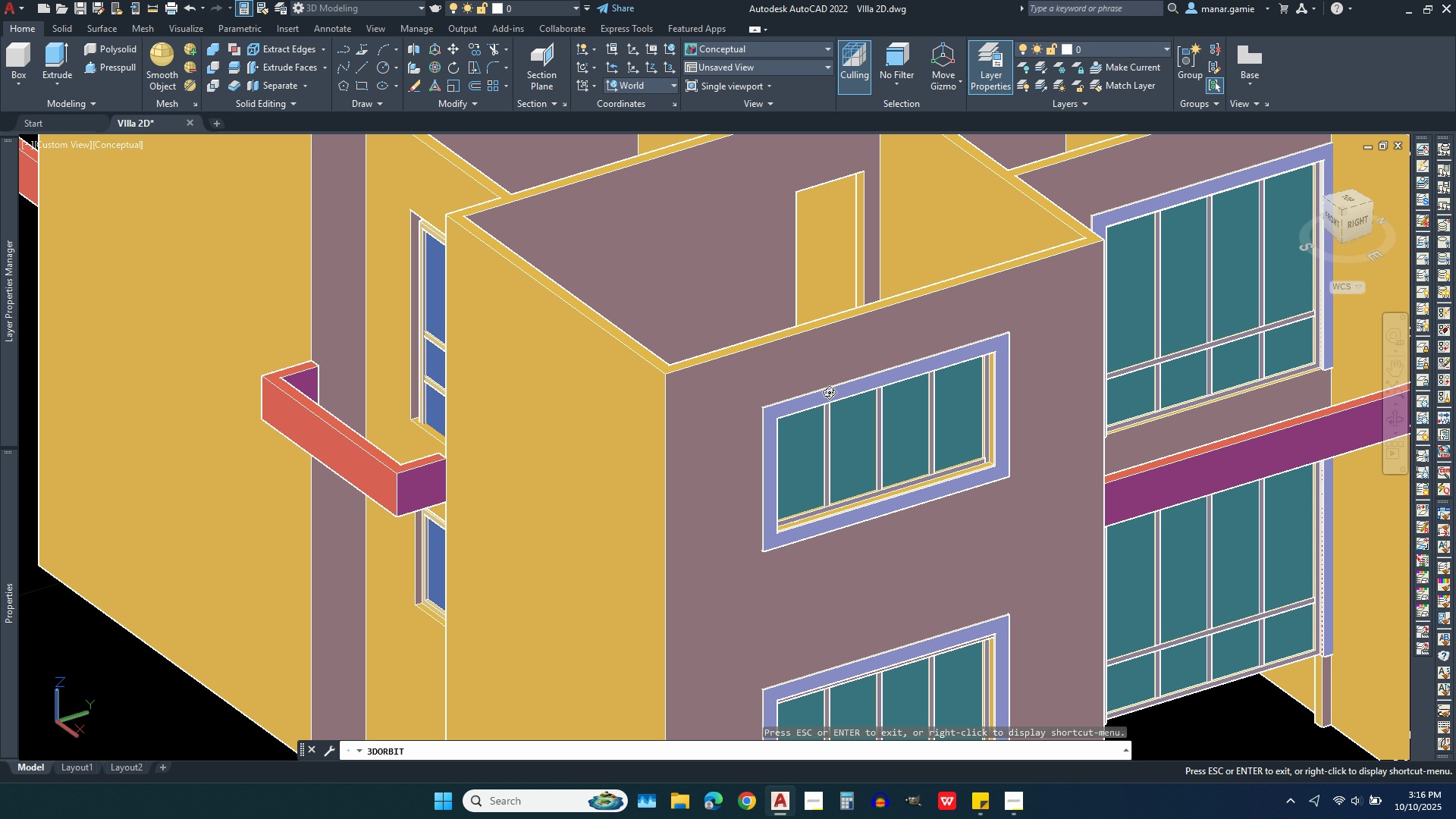 
left_click_drag(start_coordinate=[850, 403], to_coordinate=[922, 477])
 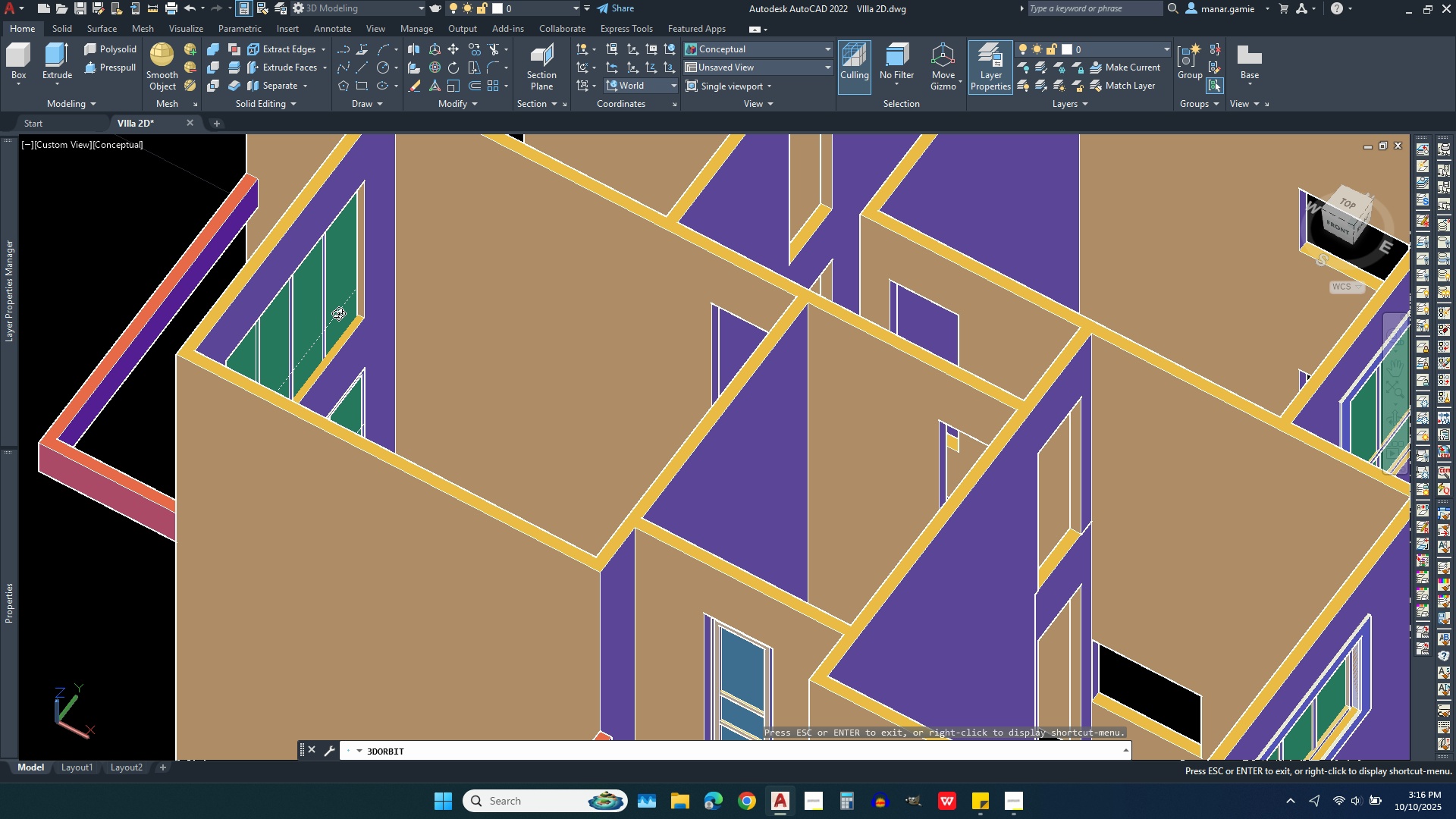 
scroll: coordinate [296, 300], scroll_direction: down, amount: 5.0
 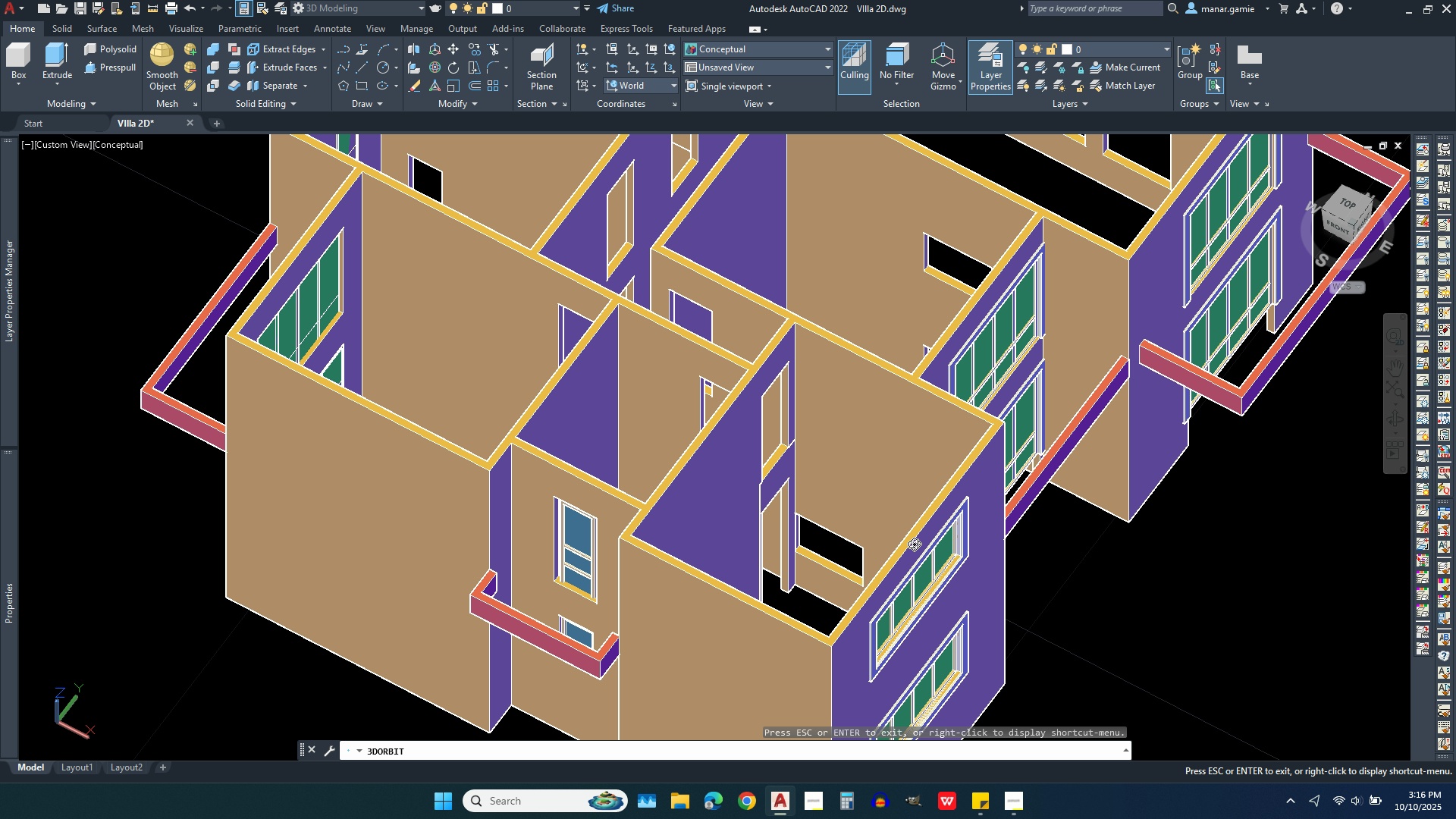 
scroll: coordinate [954, 567], scroll_direction: up, amount: 16.0
 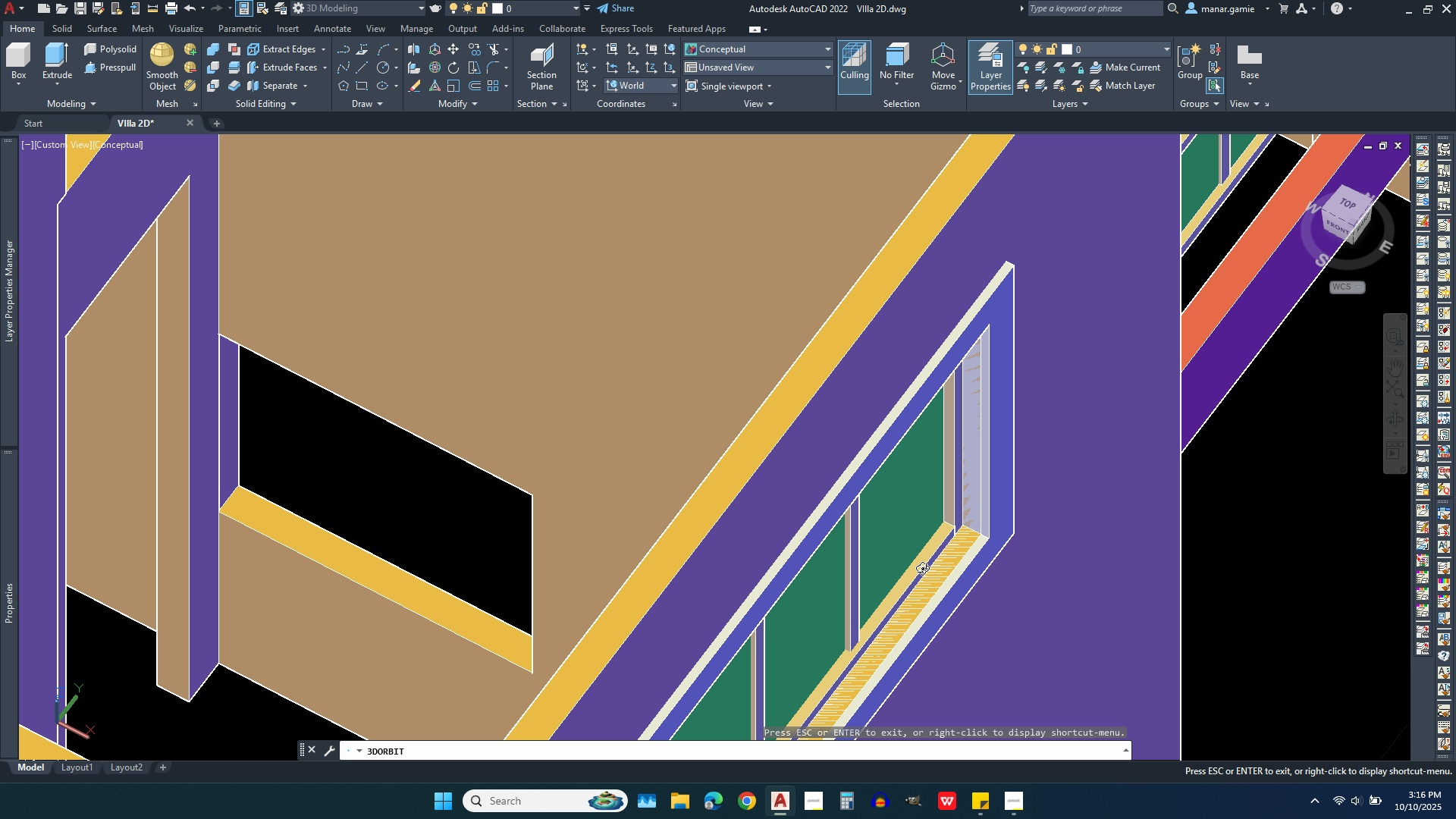 
left_click_drag(start_coordinate=[922, 570], to_coordinate=[959, 557])
 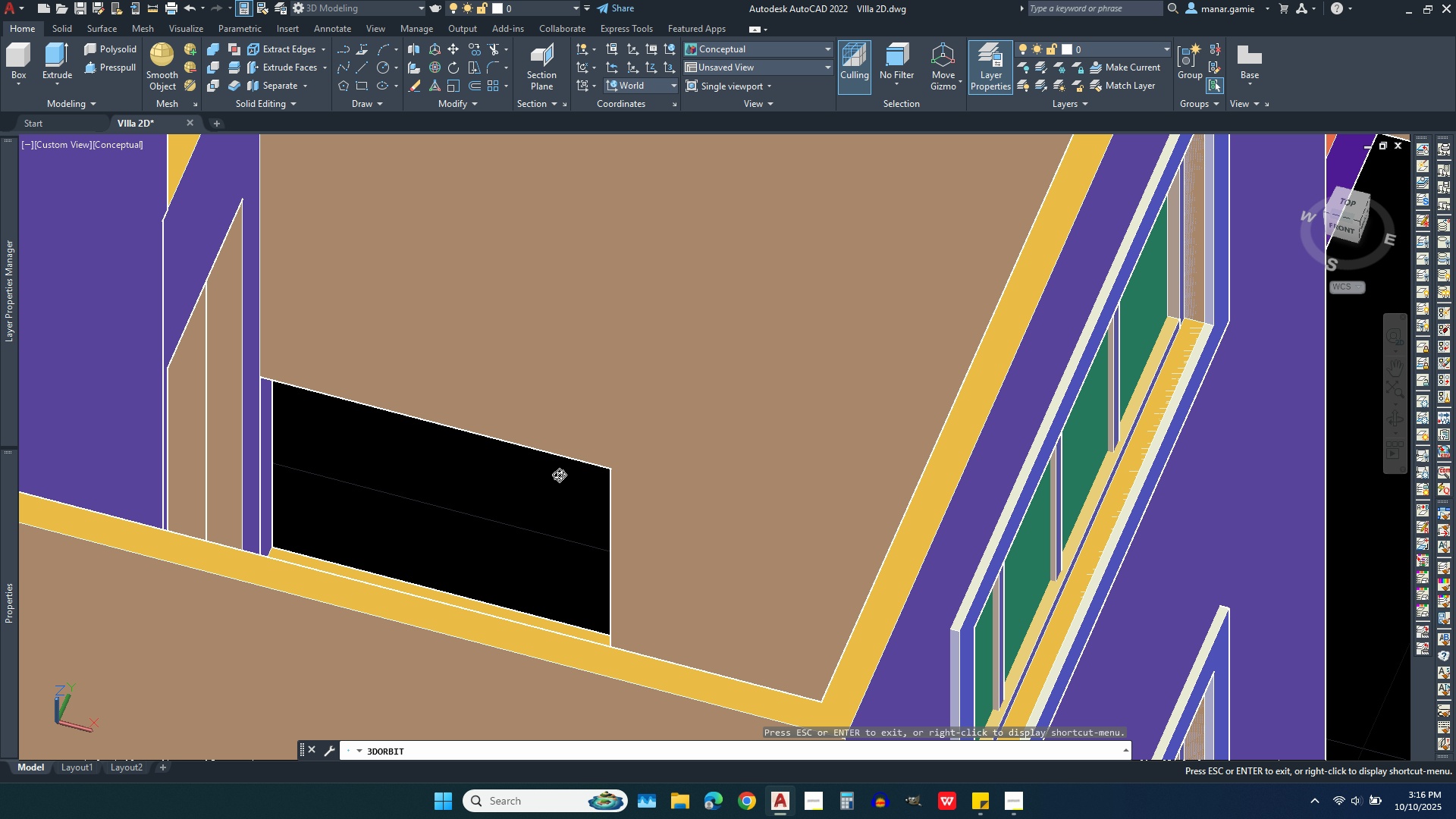 
scroll: coordinate [588, 491], scroll_direction: down, amount: 8.0
 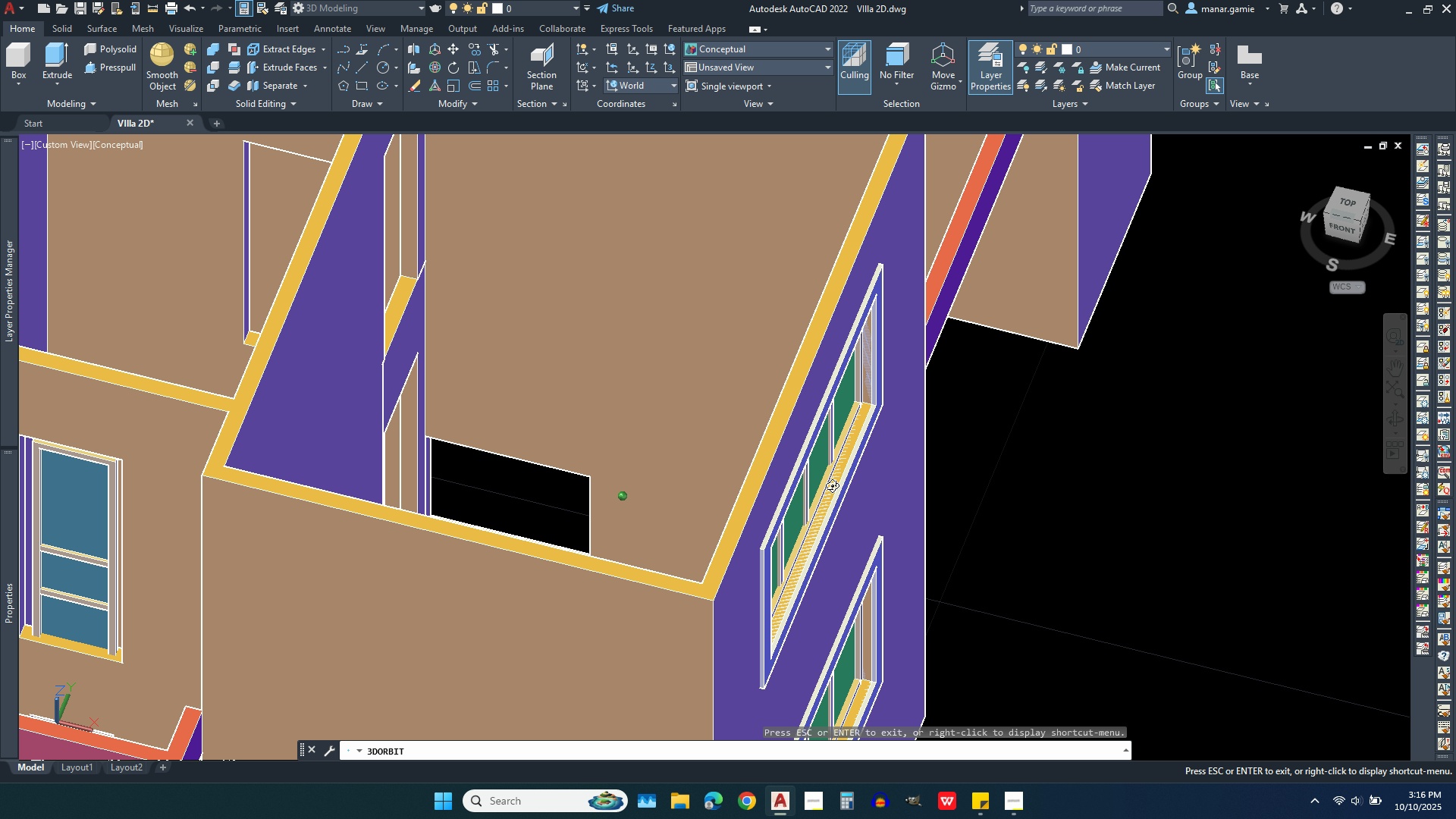 
left_click_drag(start_coordinate=[829, 485], to_coordinate=[993, 501])
 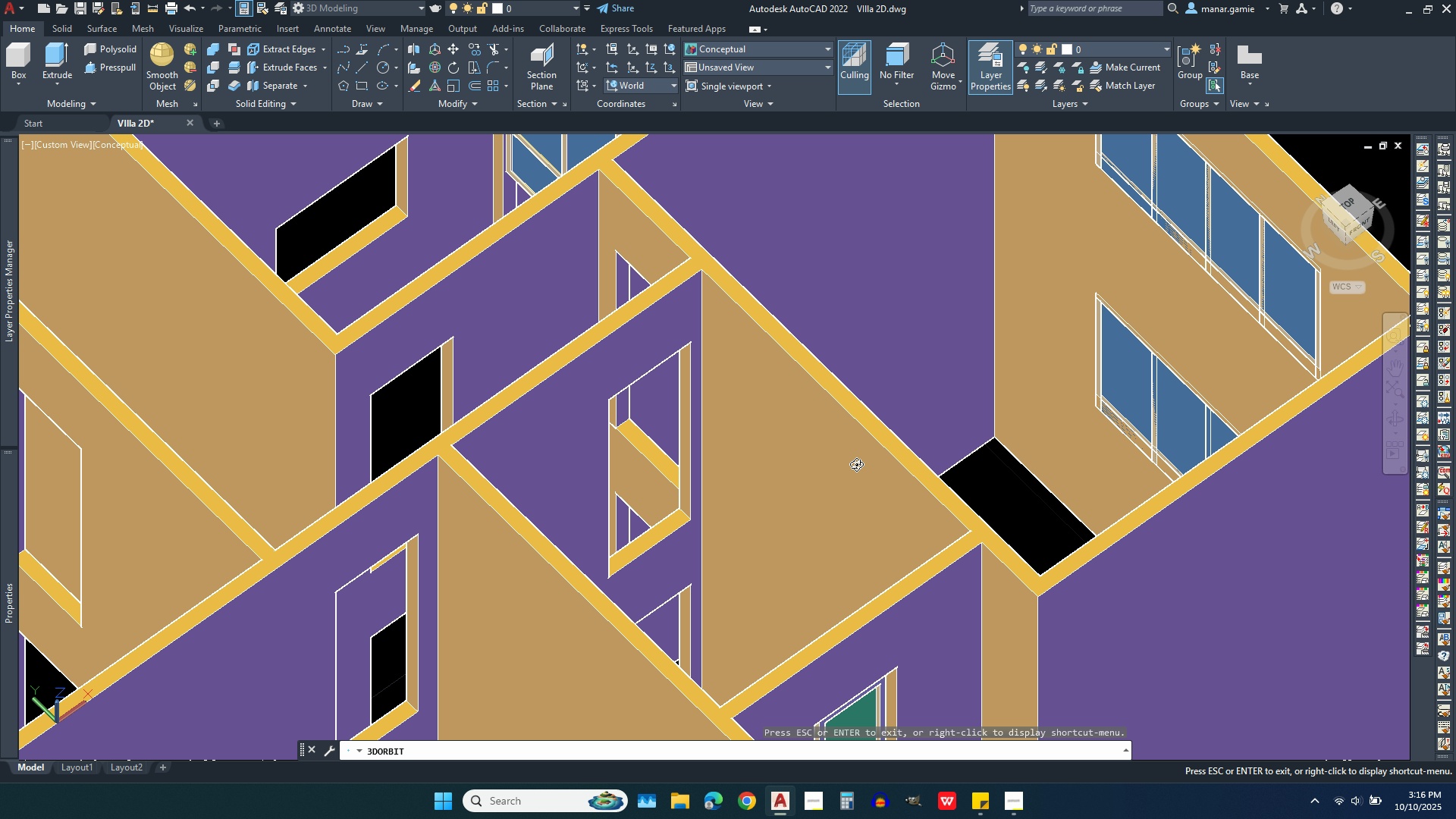 
scroll: coordinate [853, 464], scroll_direction: down, amount: 3.0
 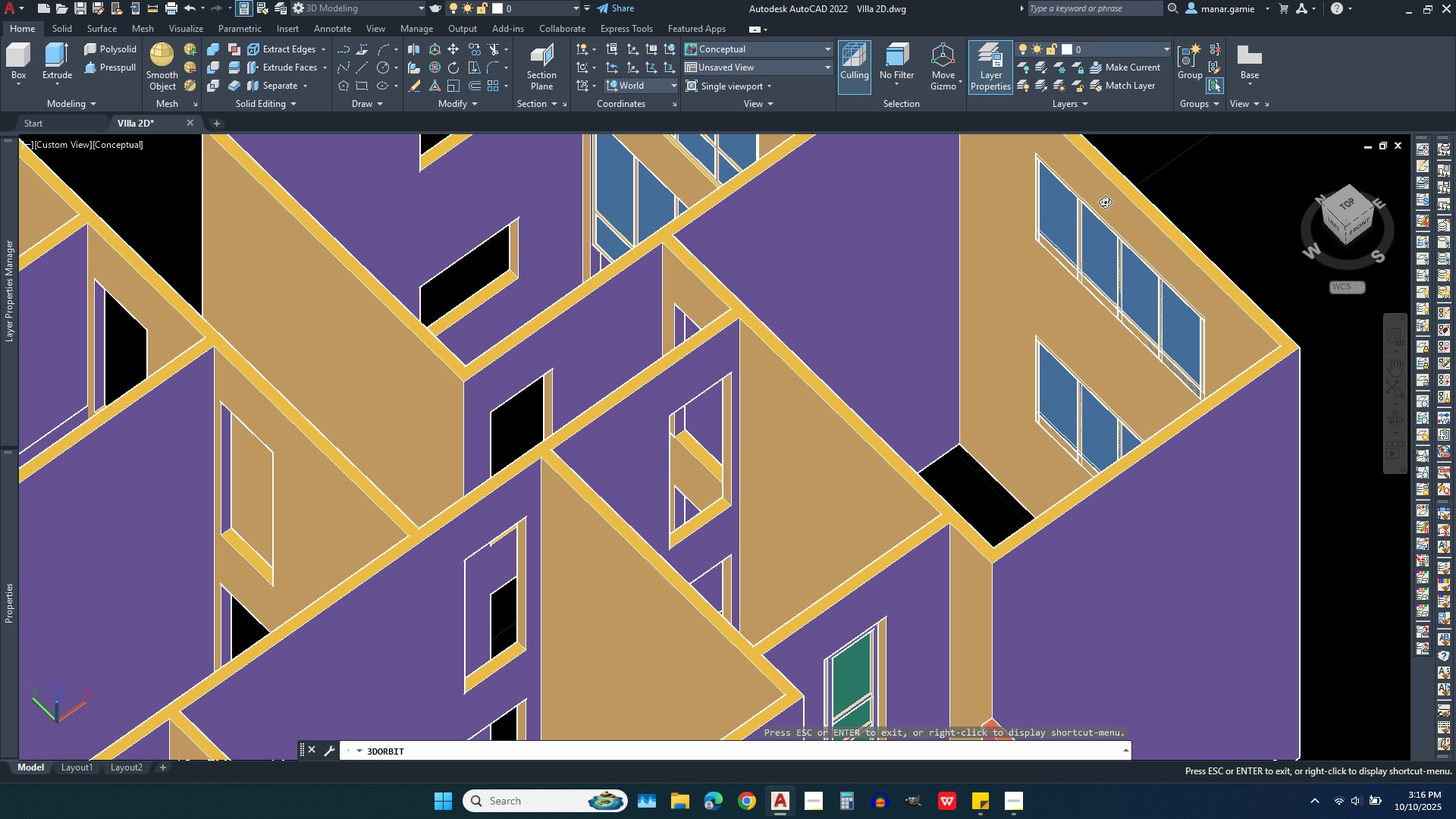 
scroll: coordinate [1074, 270], scroll_direction: up, amount: 14.0
 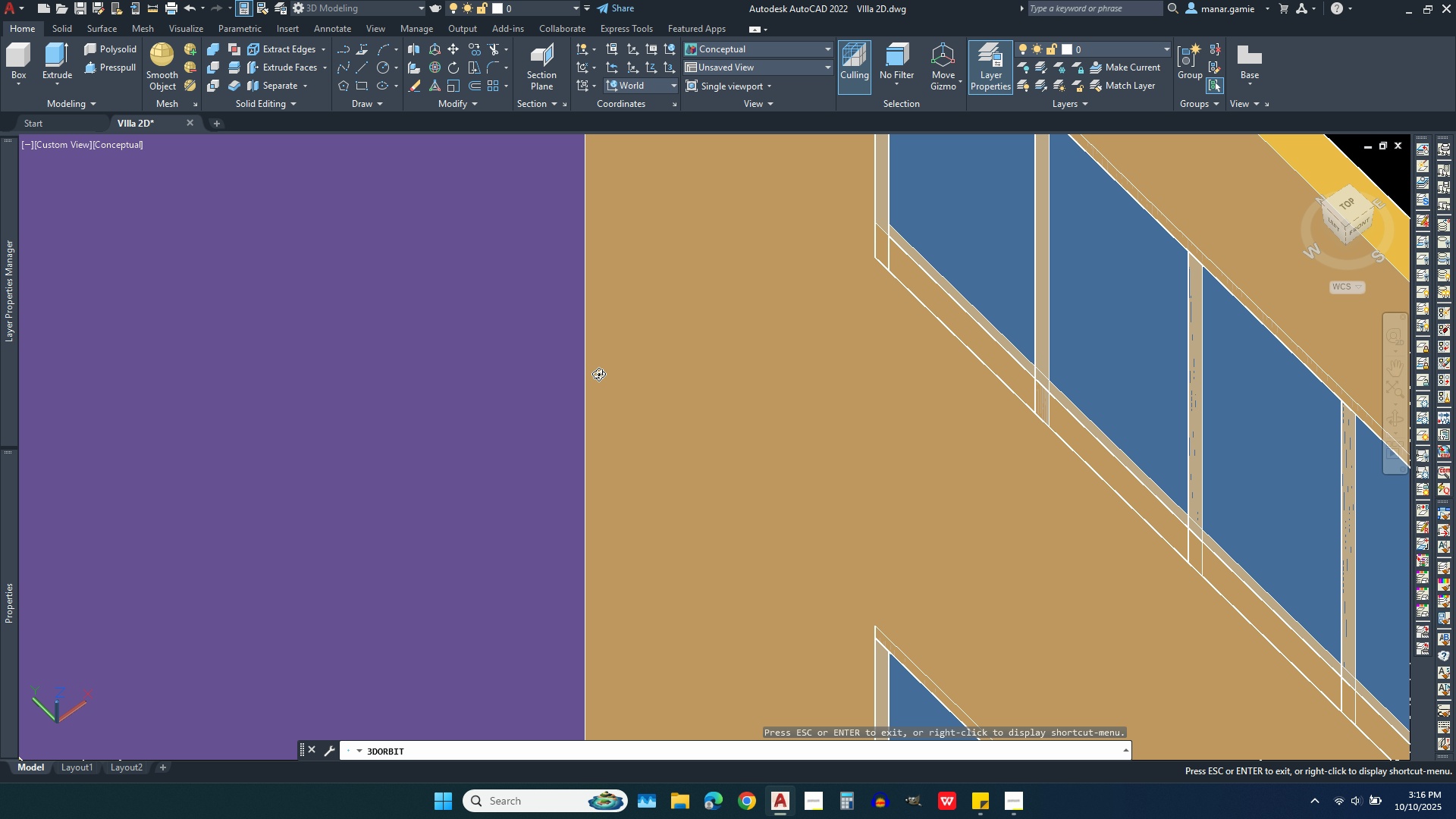 
scroll: coordinate [513, 429], scroll_direction: down, amount: 4.0
 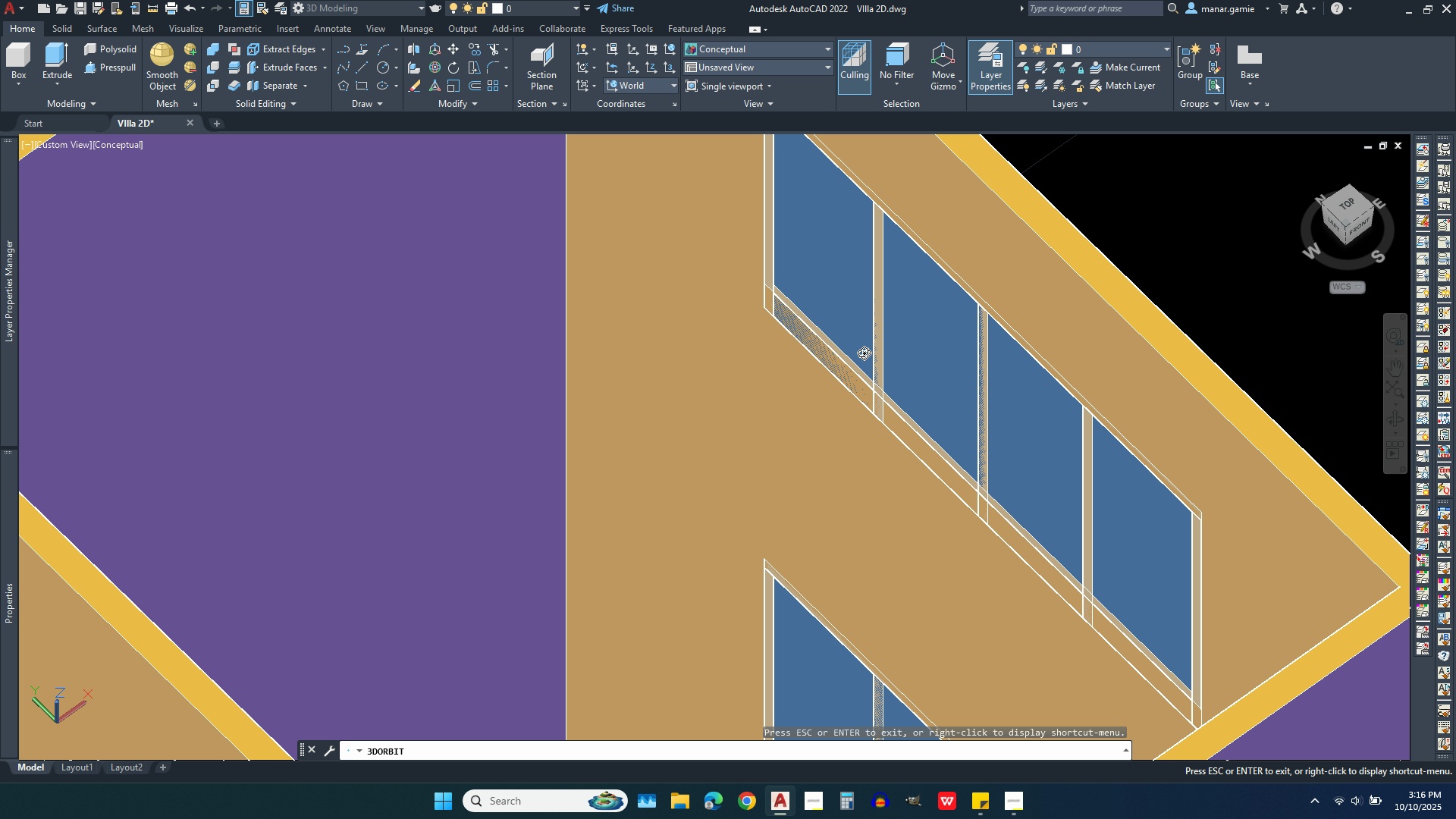 
scroll: coordinate [856, 350], scroll_direction: up, amount: 7.0
 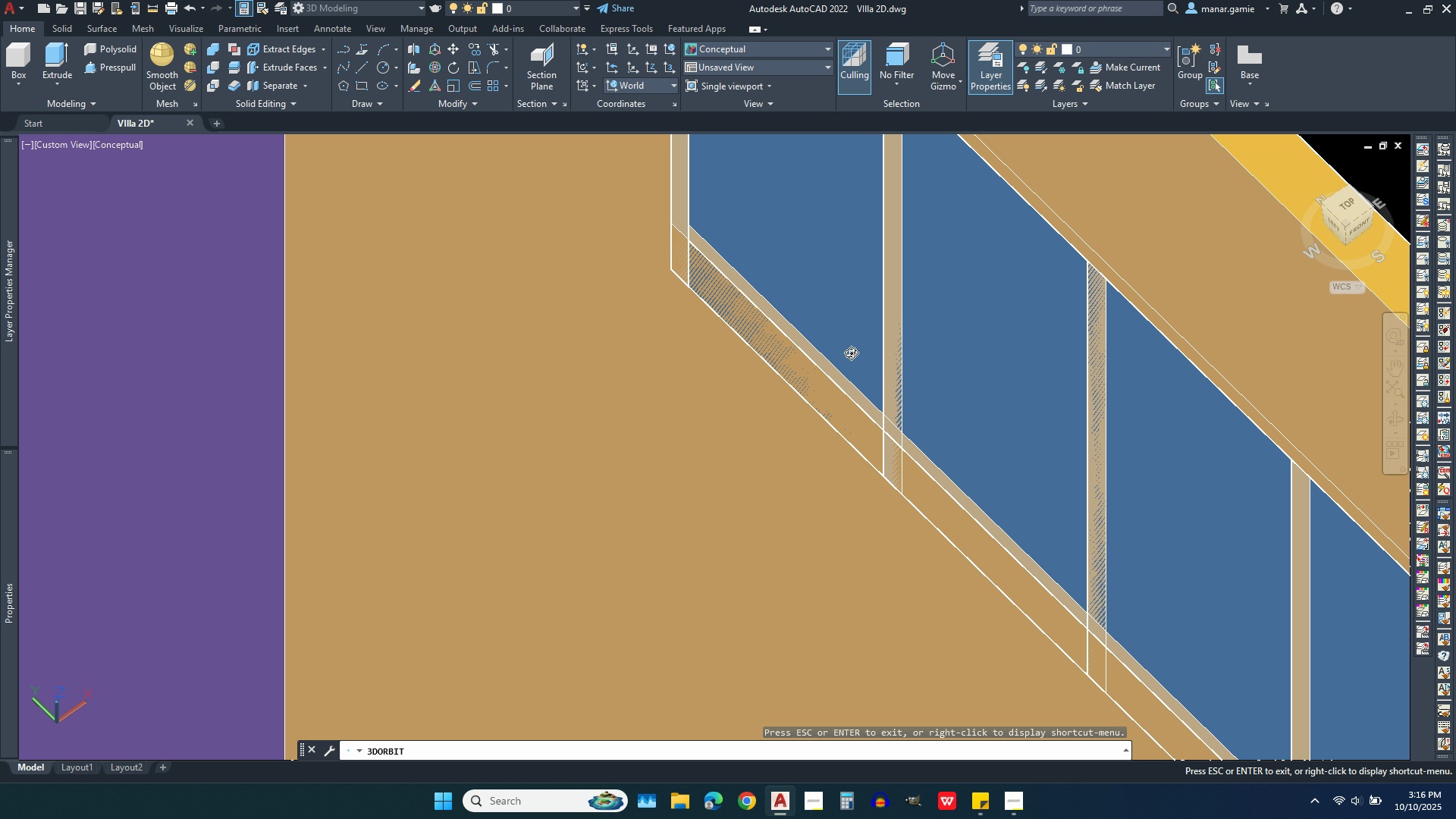 
scroll: coordinate [777, 438], scroll_direction: down, amount: 4.0
 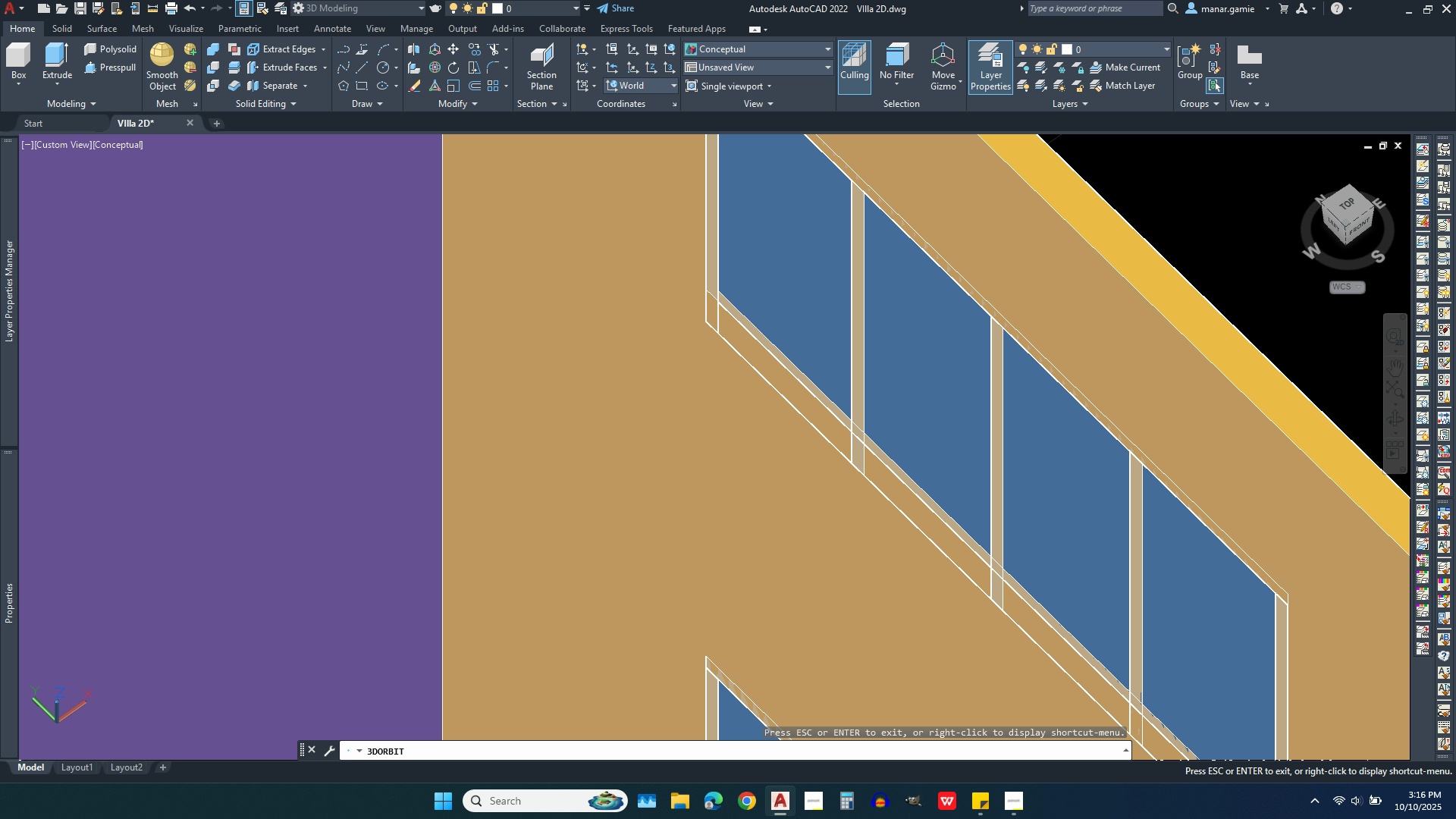 
key(Escape)
 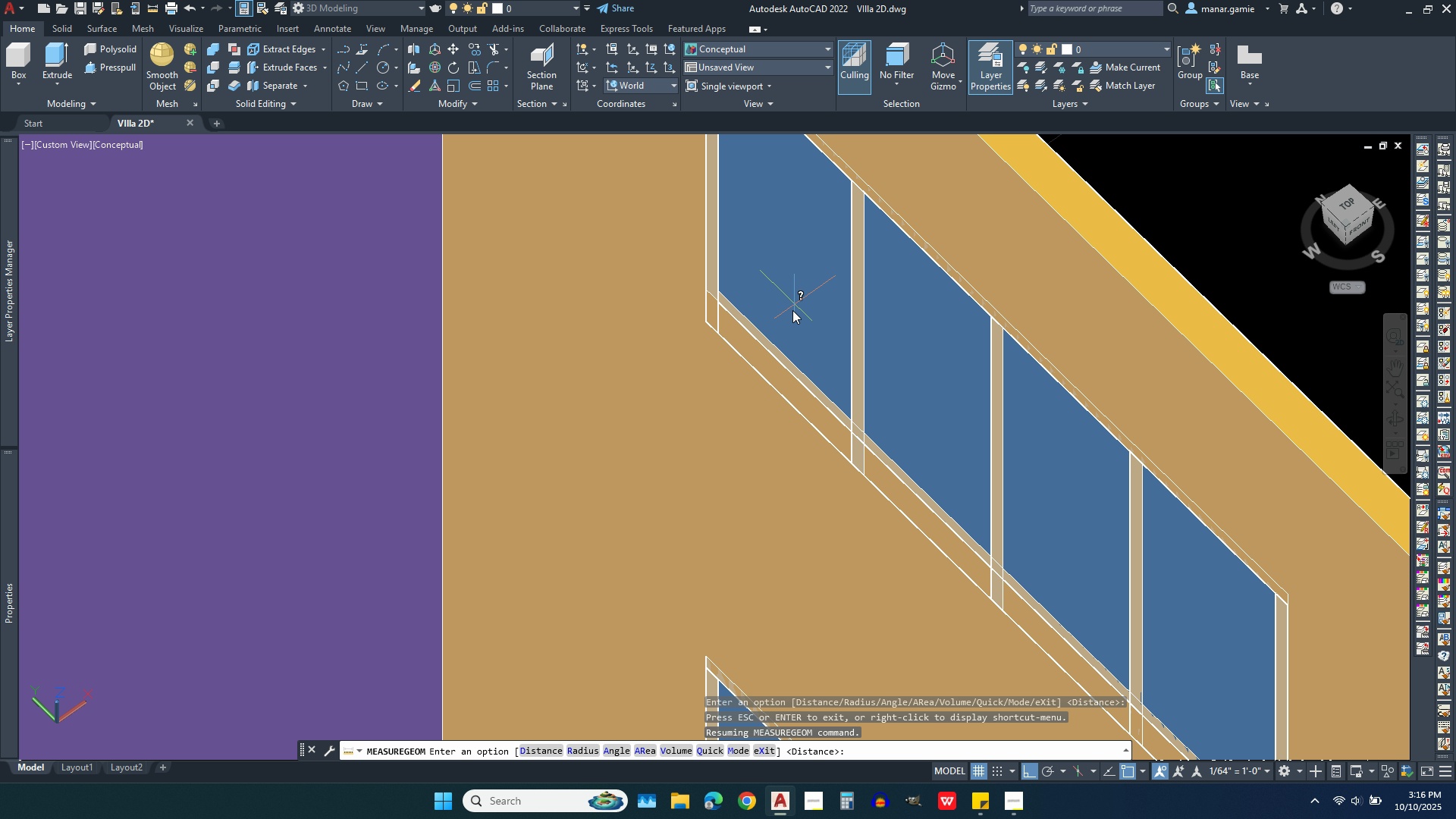 
scroll: coordinate [752, 525], scroll_direction: down, amount: 2.0
 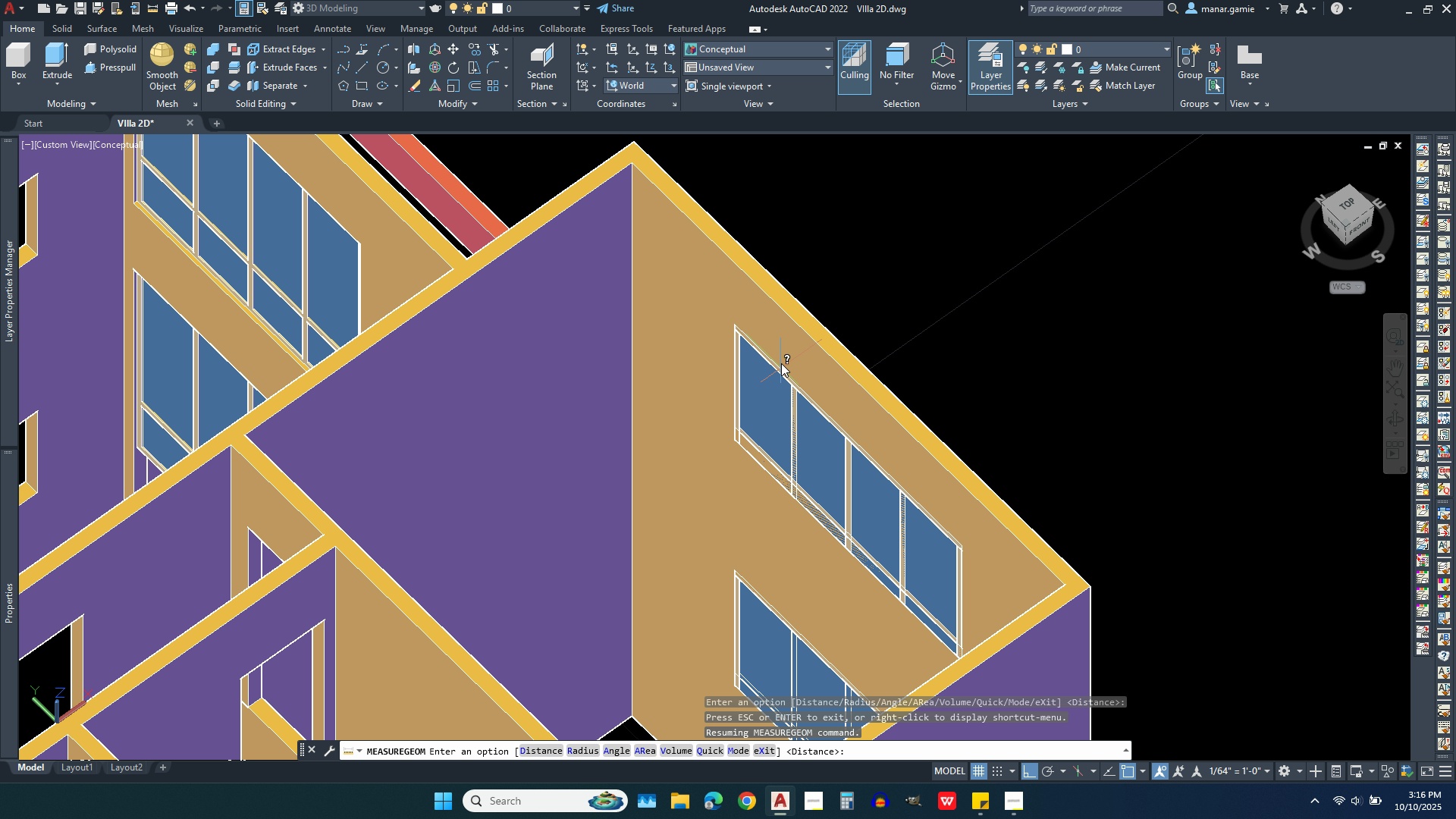 
scroll: coordinate [792, 456], scroll_direction: up, amount: 4.0
 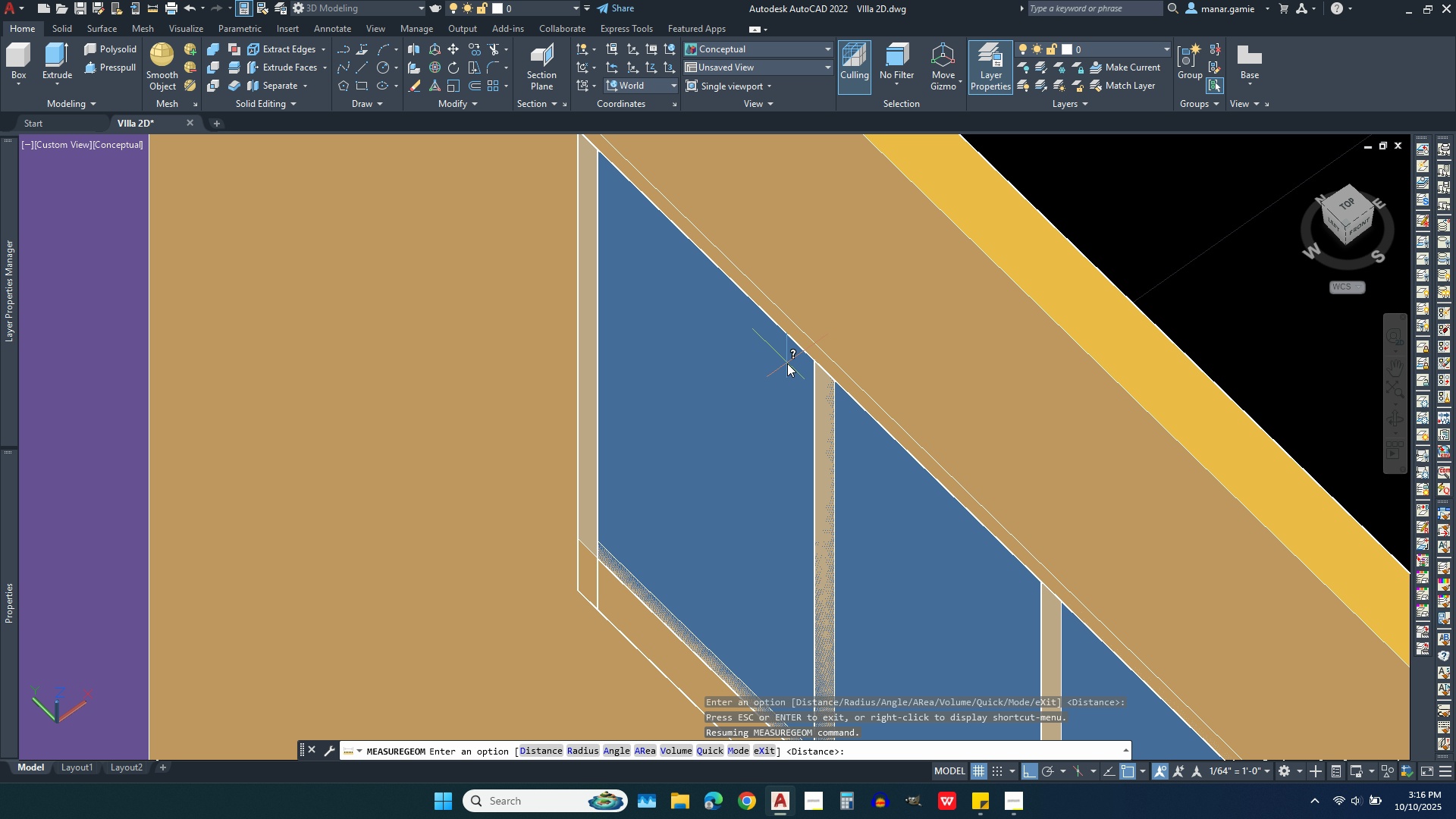 
key(Escape)
 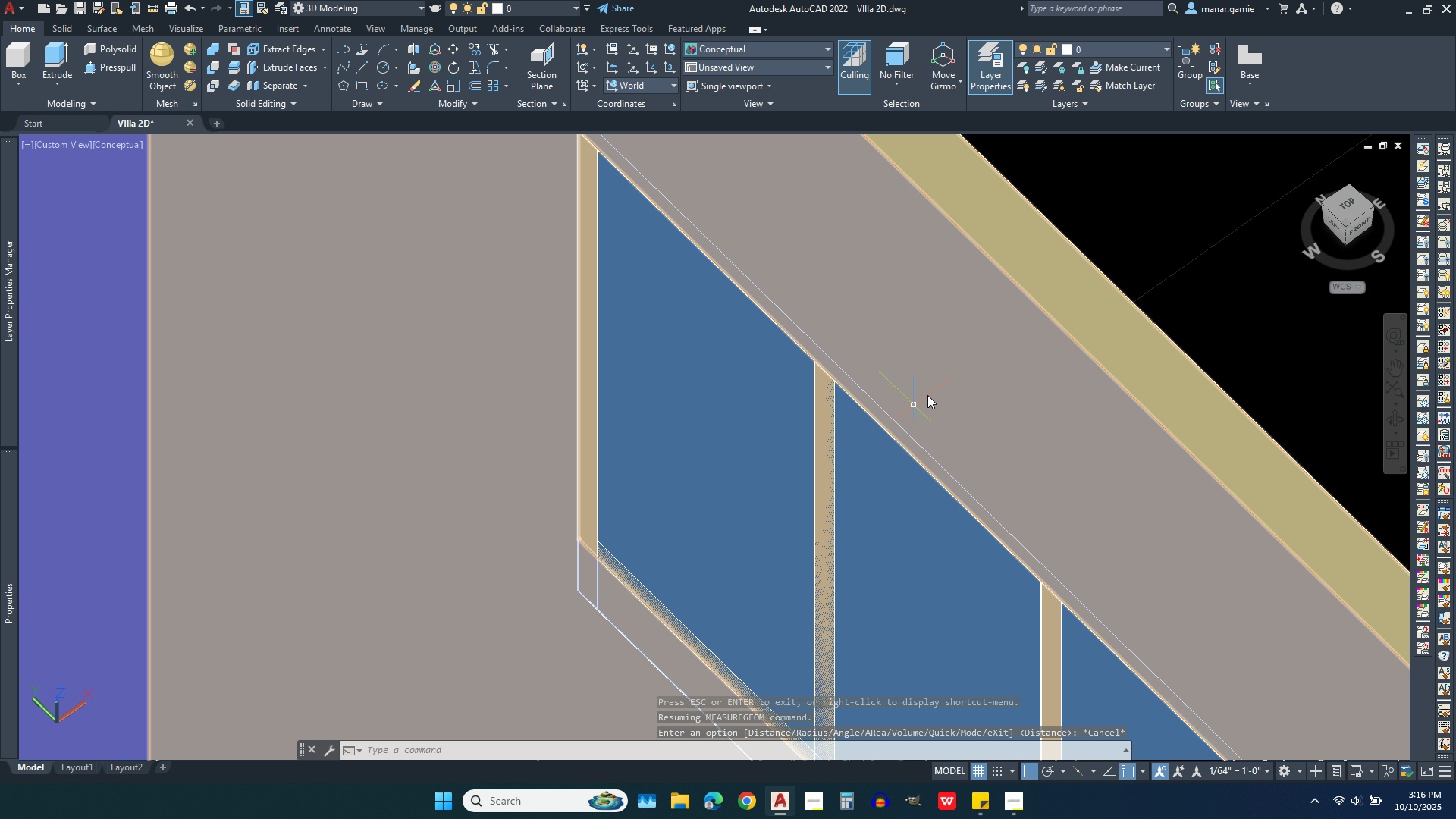 
left_click([1113, 58])
 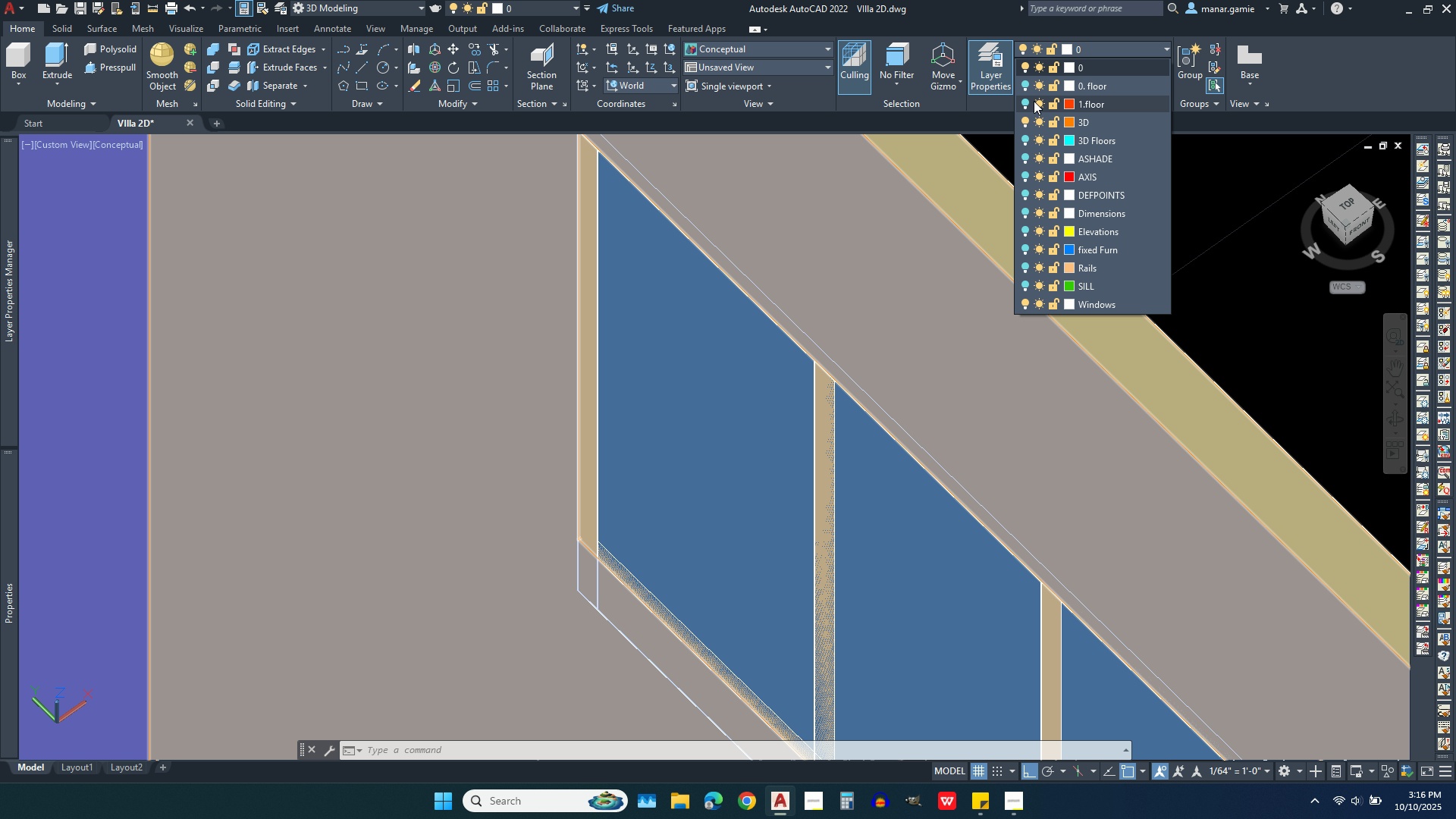 
wait(5.48)
 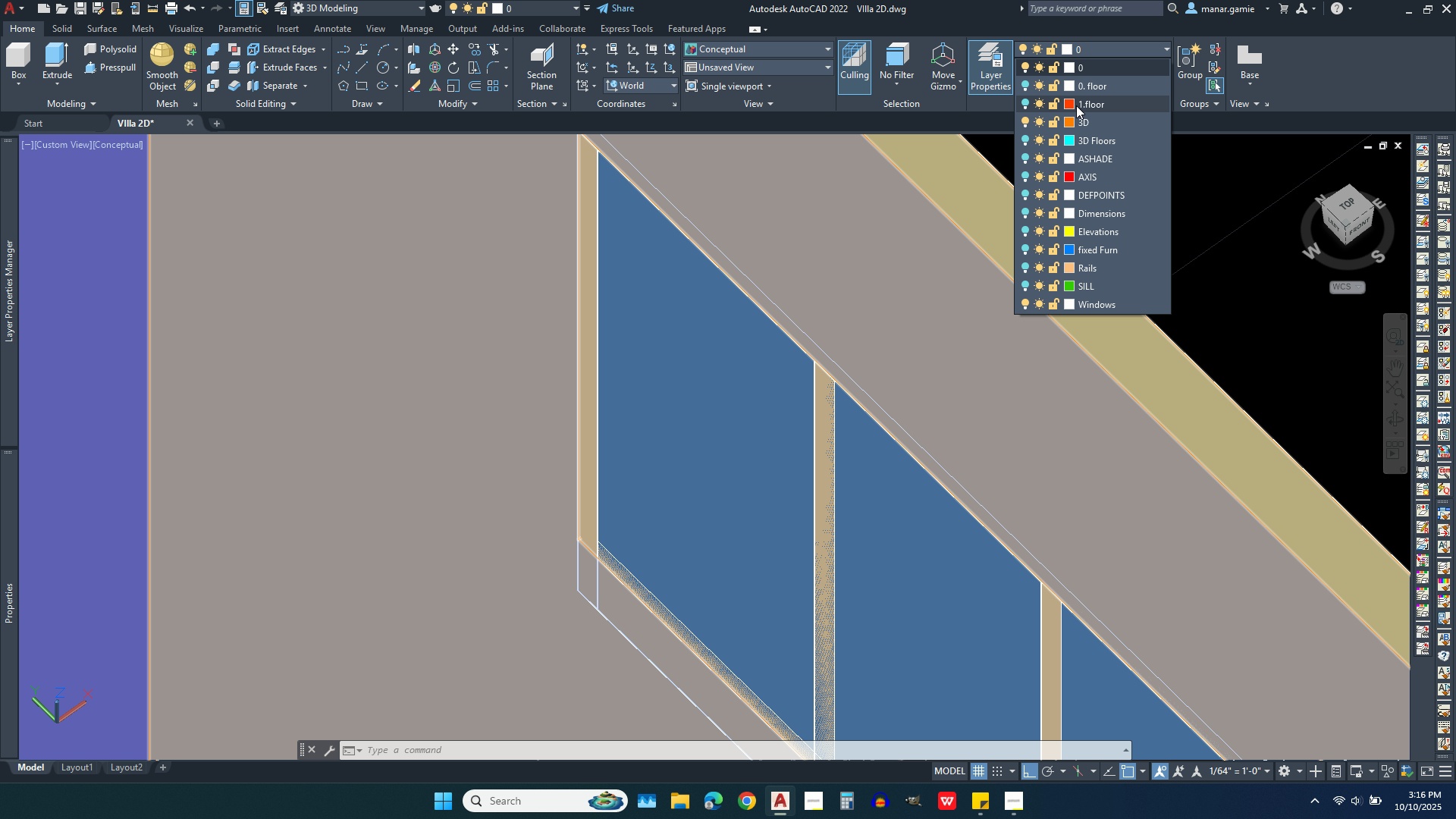 
left_click([1113, 307])
 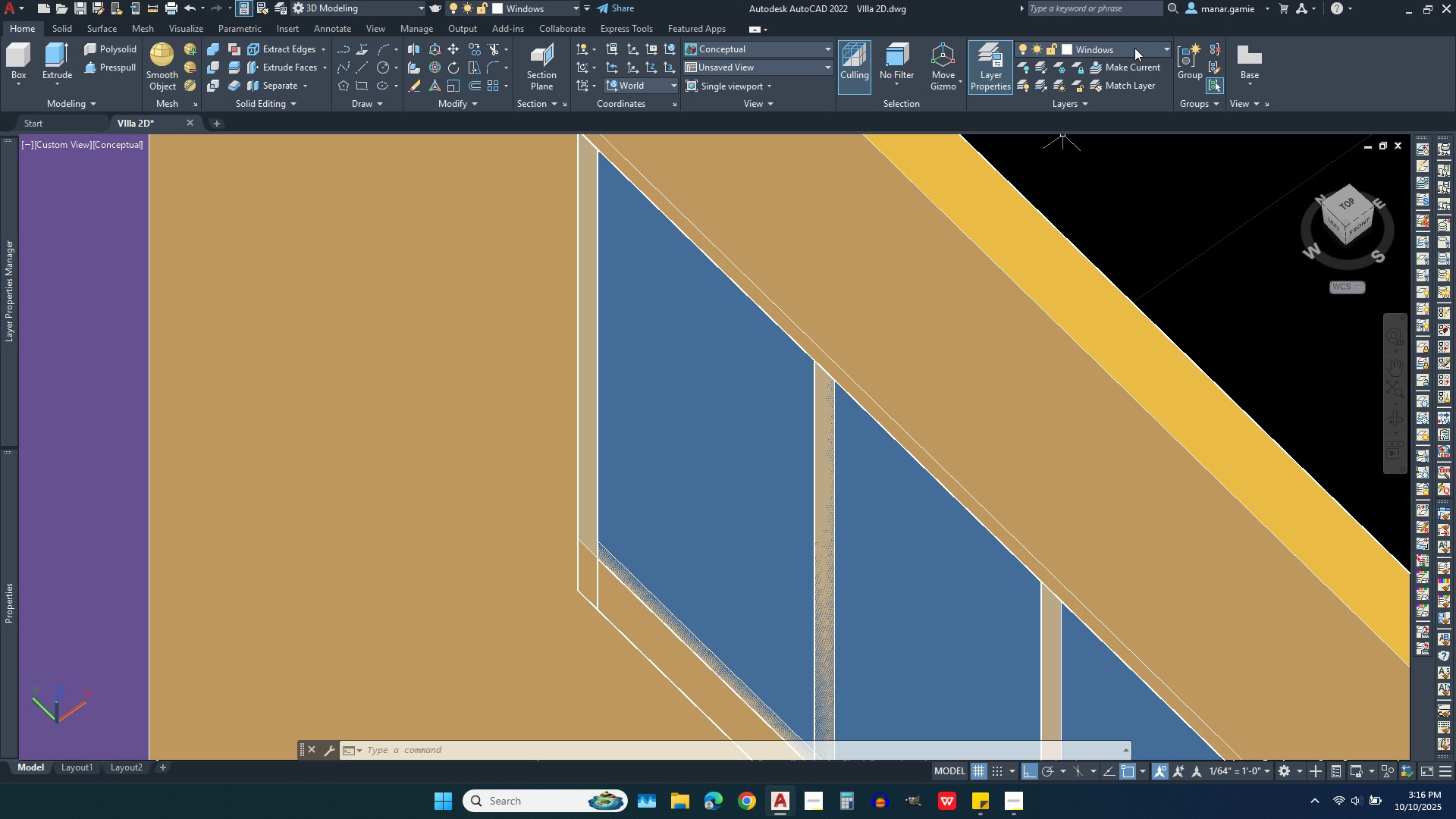 
left_click([1140, 45])
 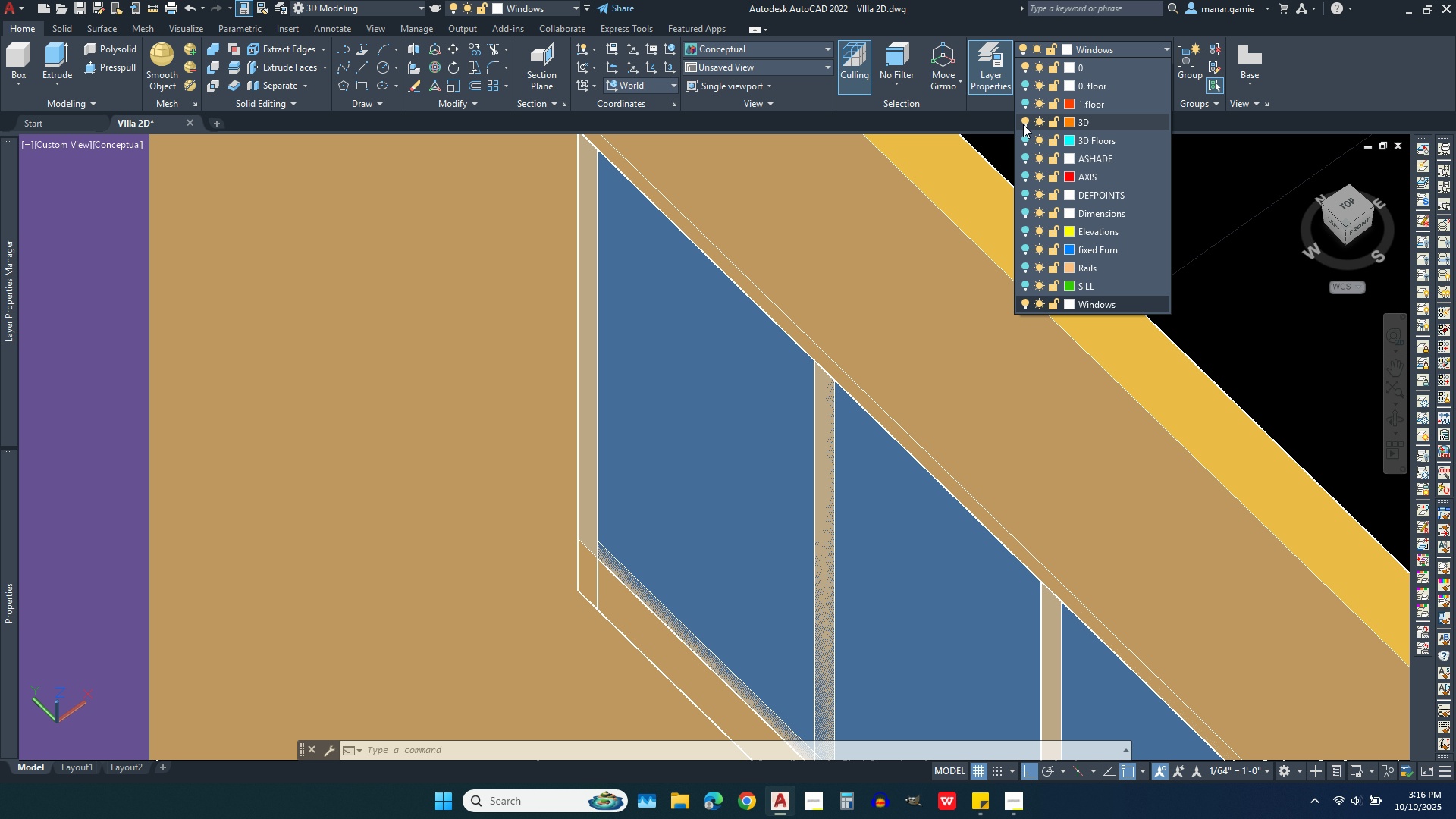 
left_click([1023, 114])
 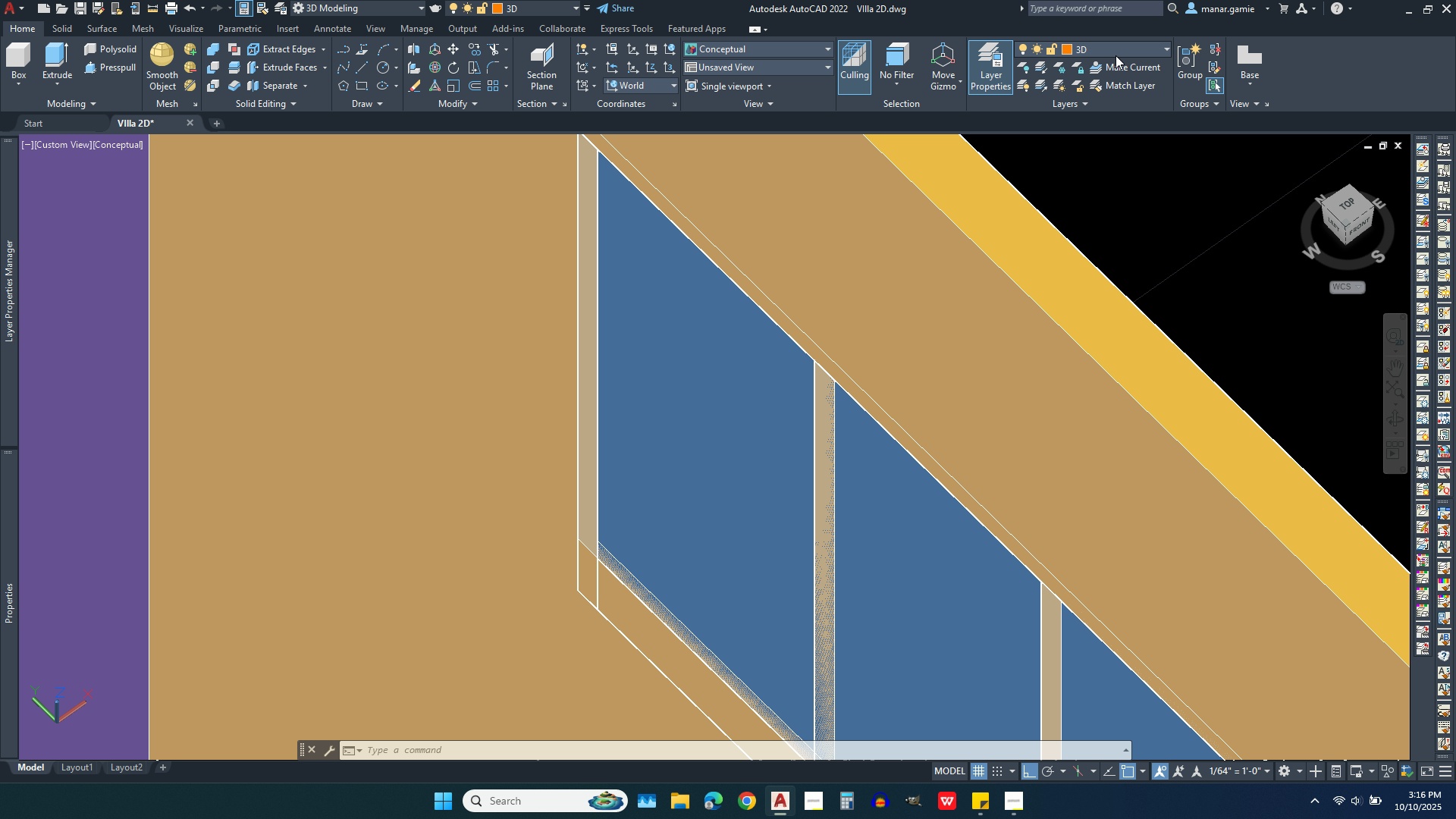 
left_click([1119, 50])
 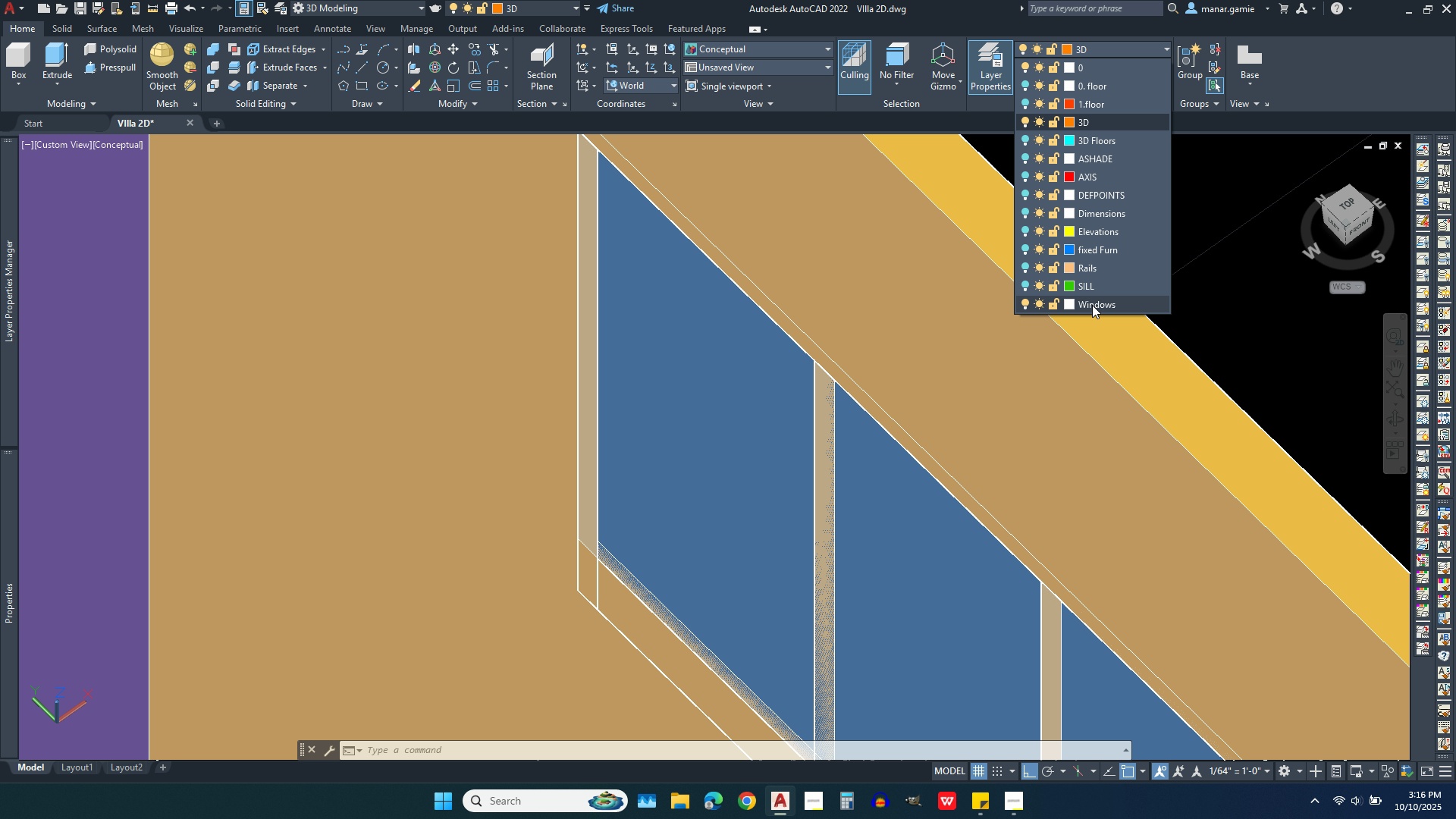 
left_click([1092, 305])
 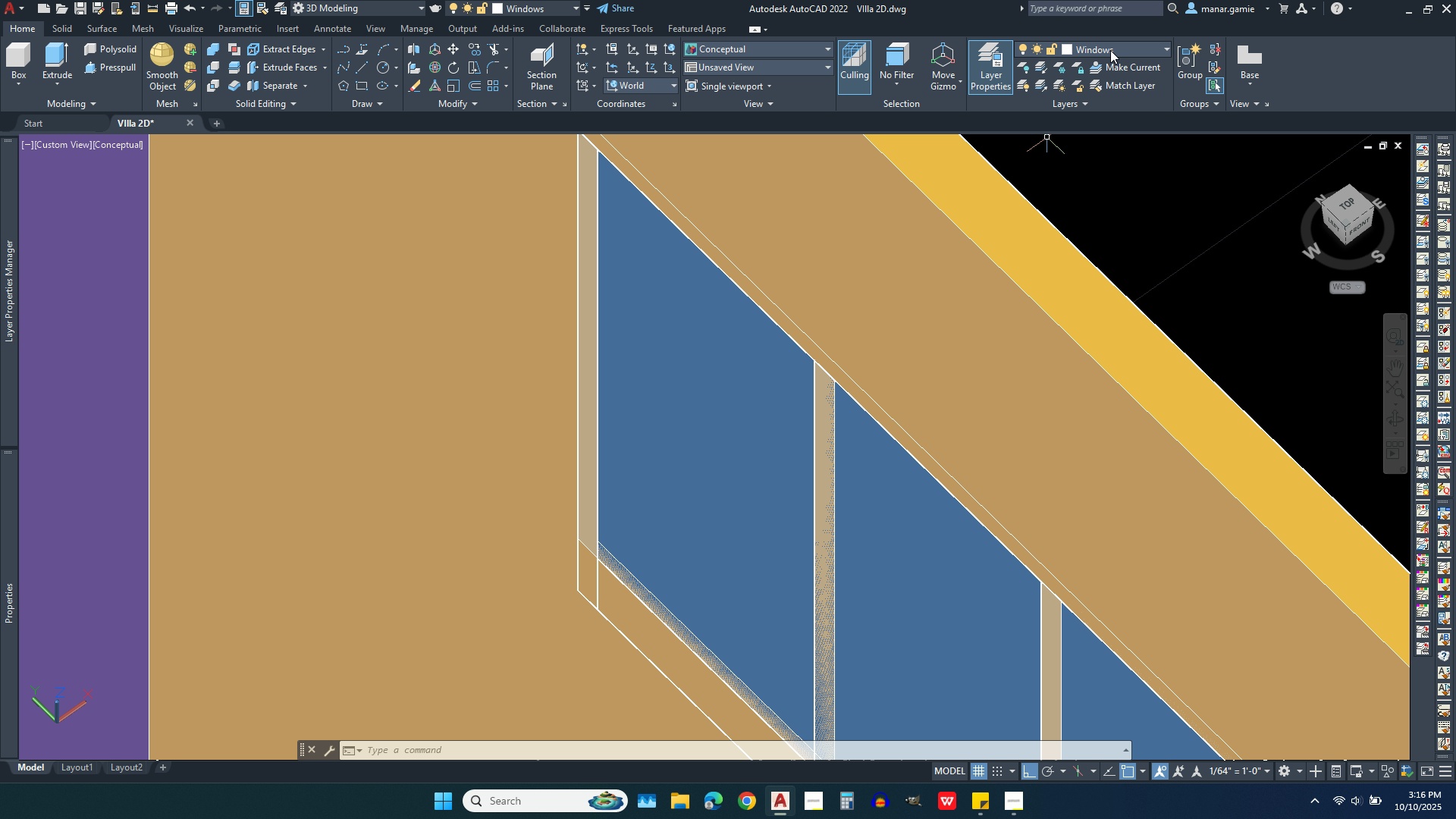 
left_click([1110, 50])
 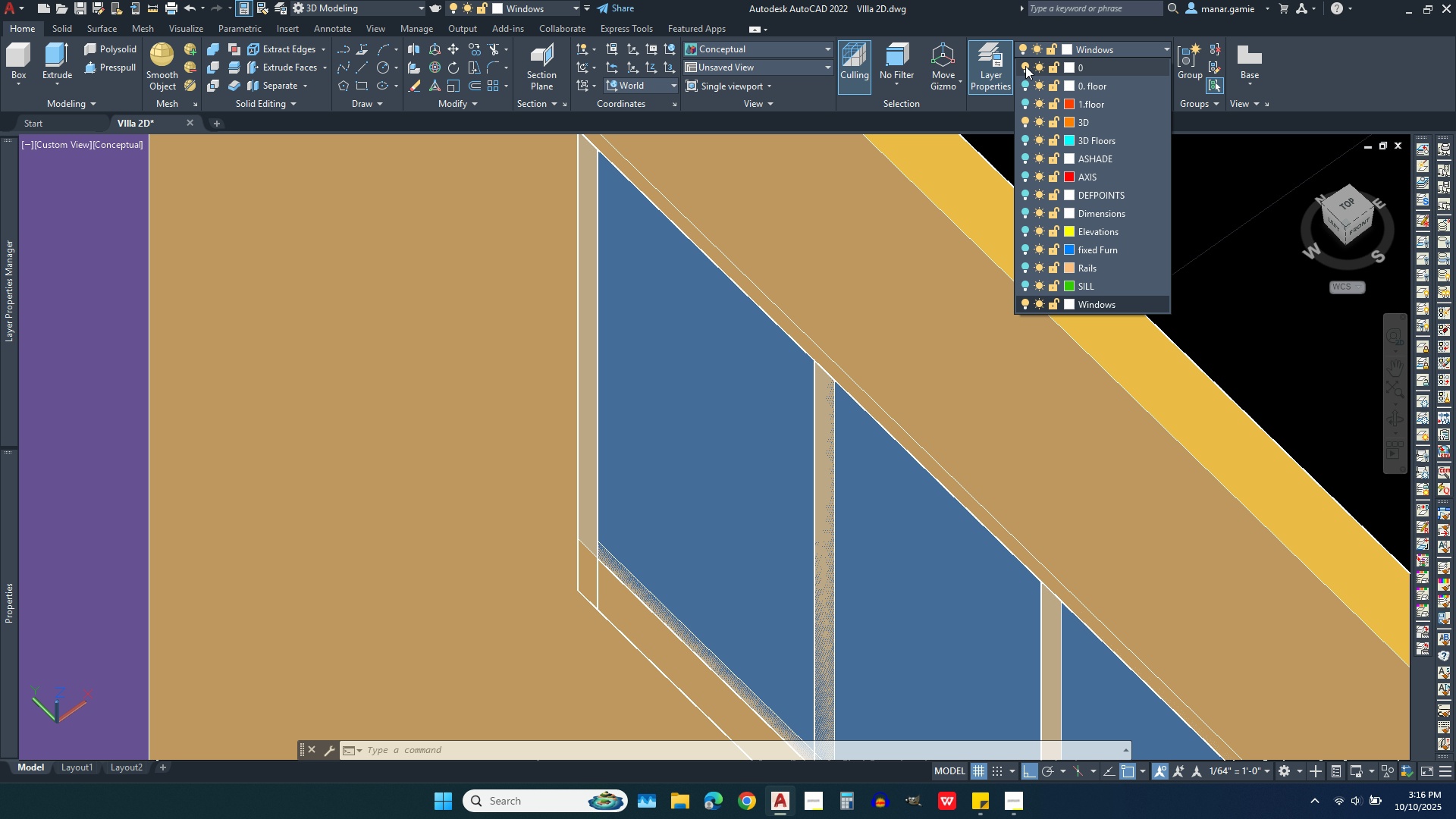 
left_click([1025, 66])
 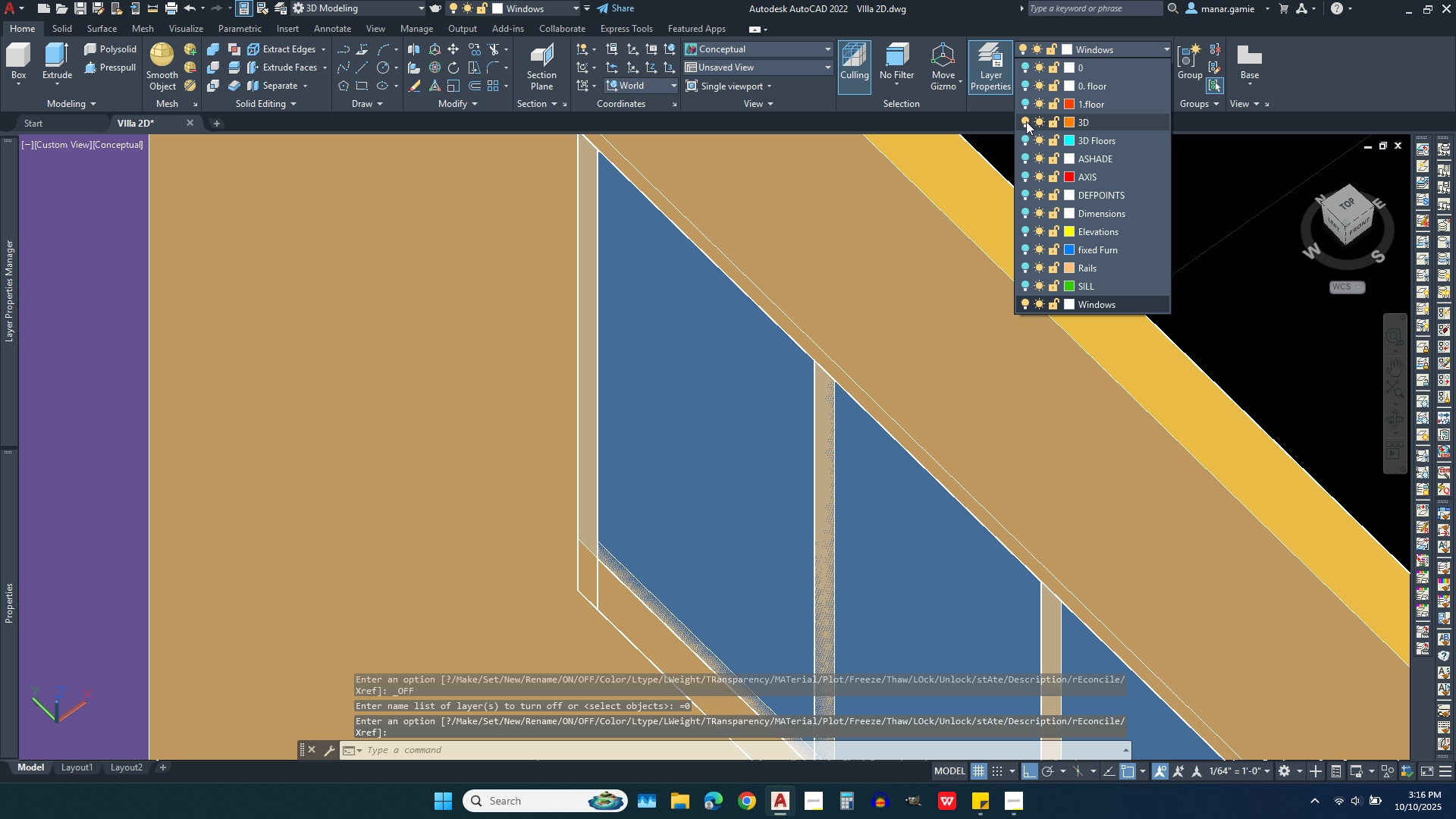 
left_click([1023, 121])
 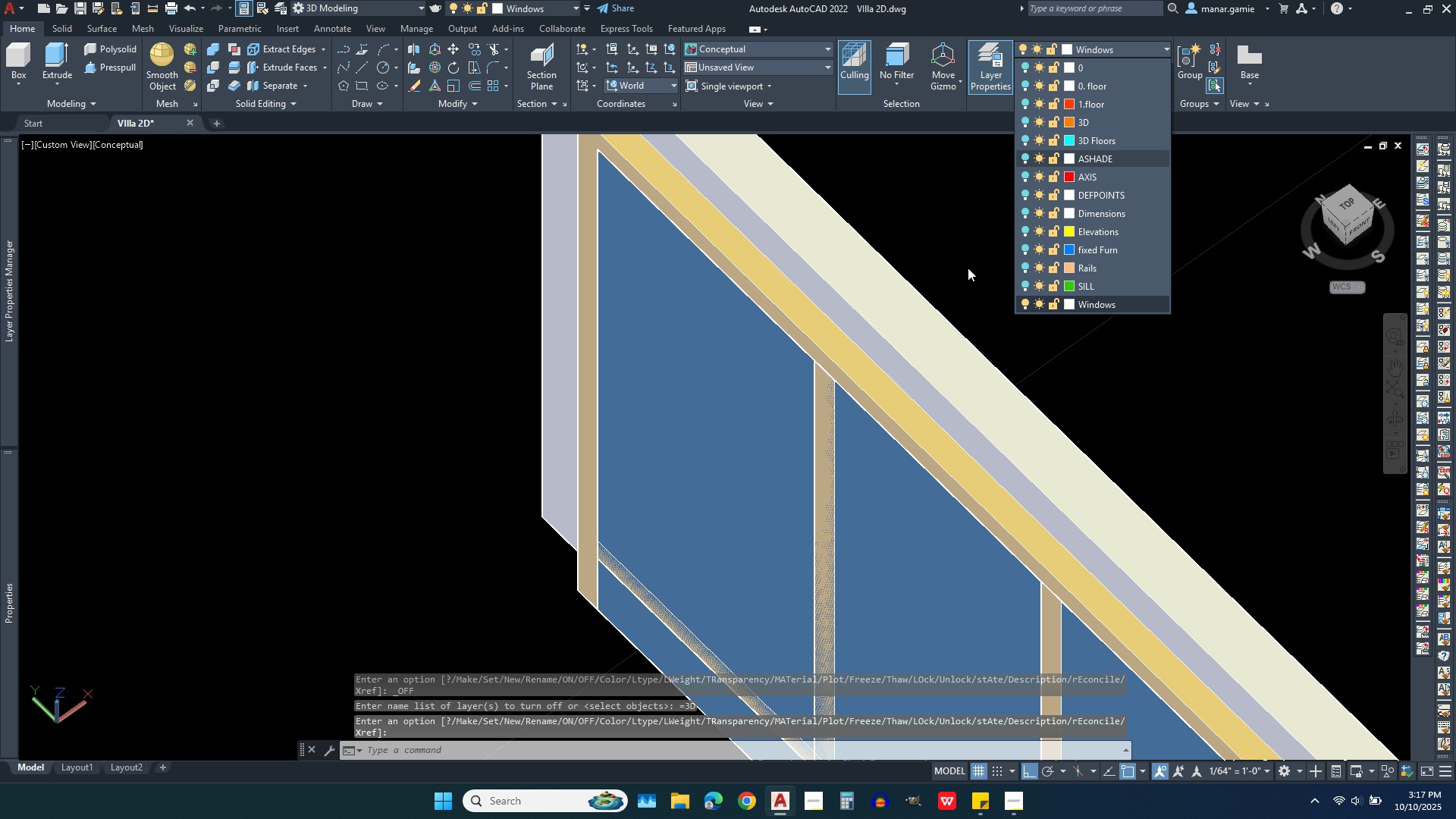 
left_click([968, 268])
 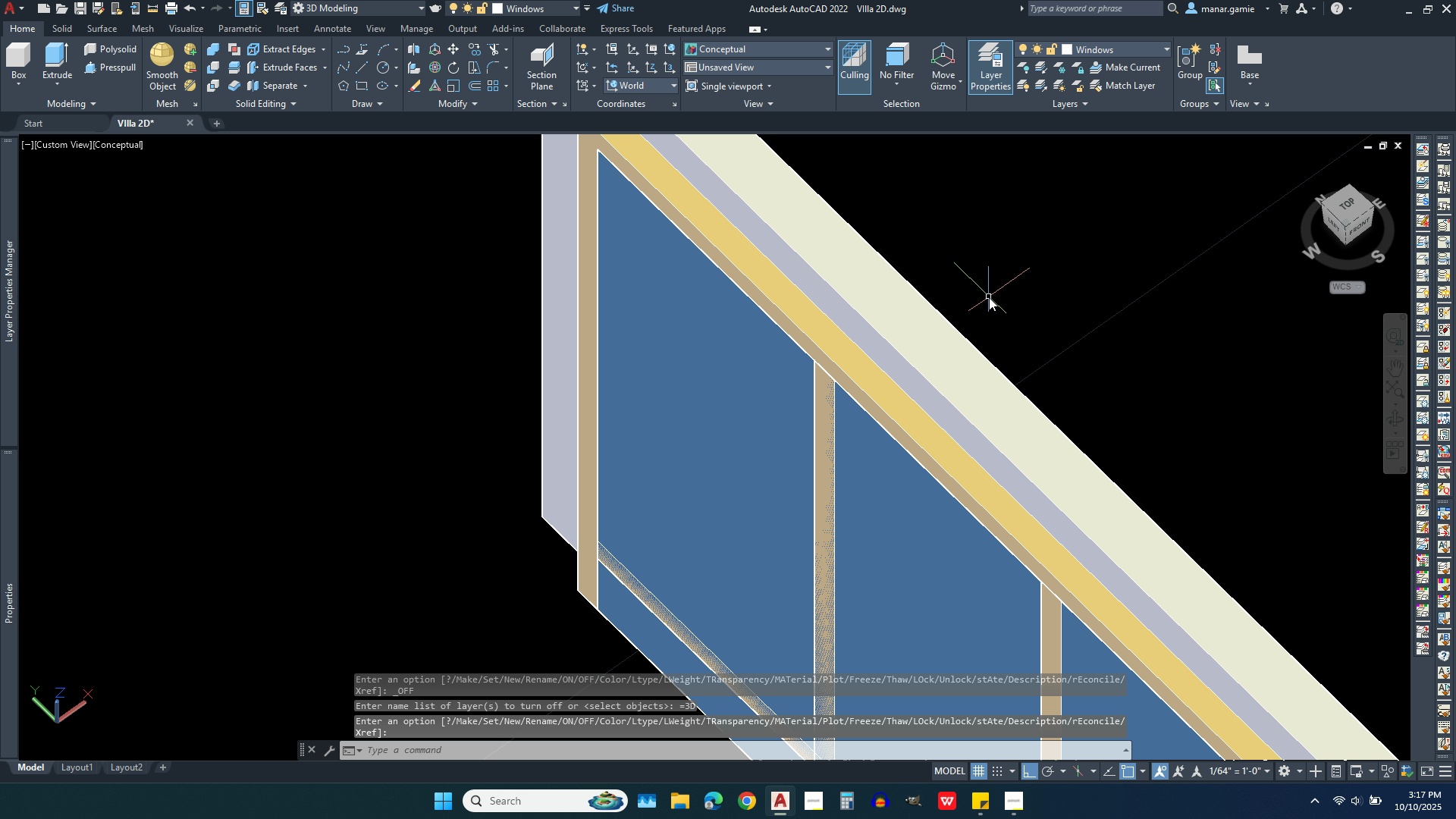 
scroll: coordinate [989, 297], scroll_direction: down, amount: 2.0
 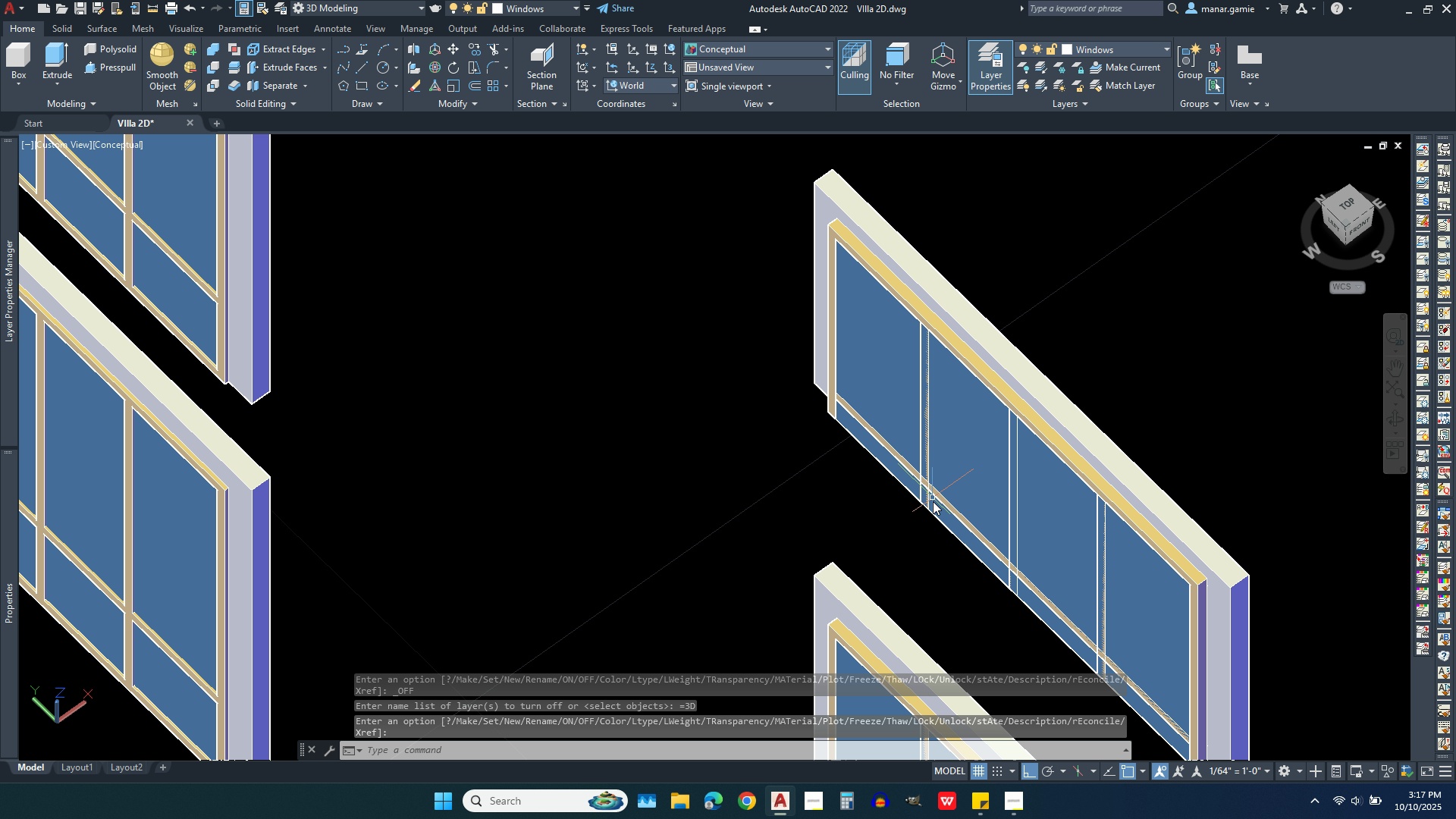 
scroll: coordinate [927, 522], scroll_direction: up, amount: 3.0
 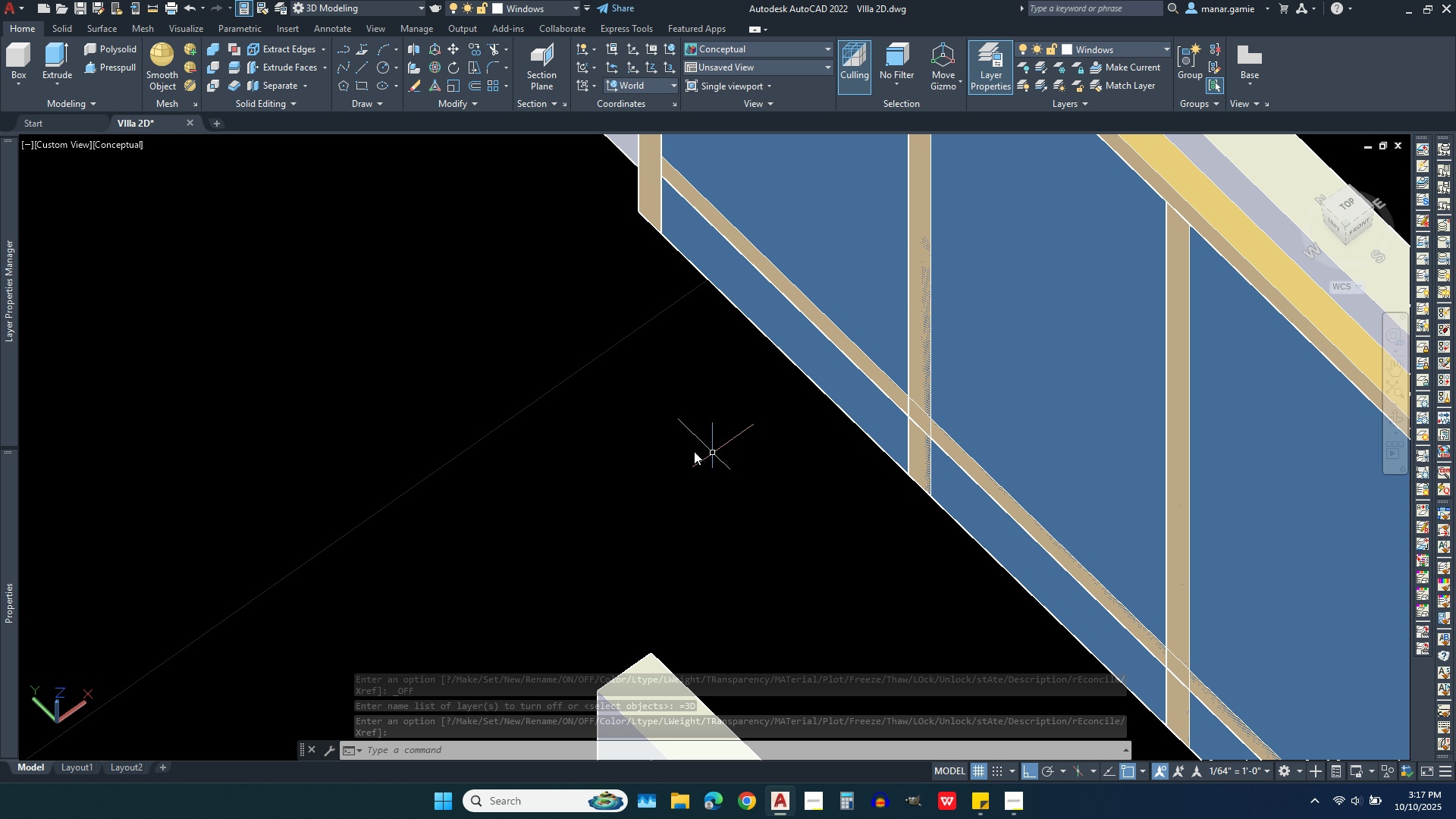 
scroll: coordinate [572, 416], scroll_direction: down, amount: 2.0
 